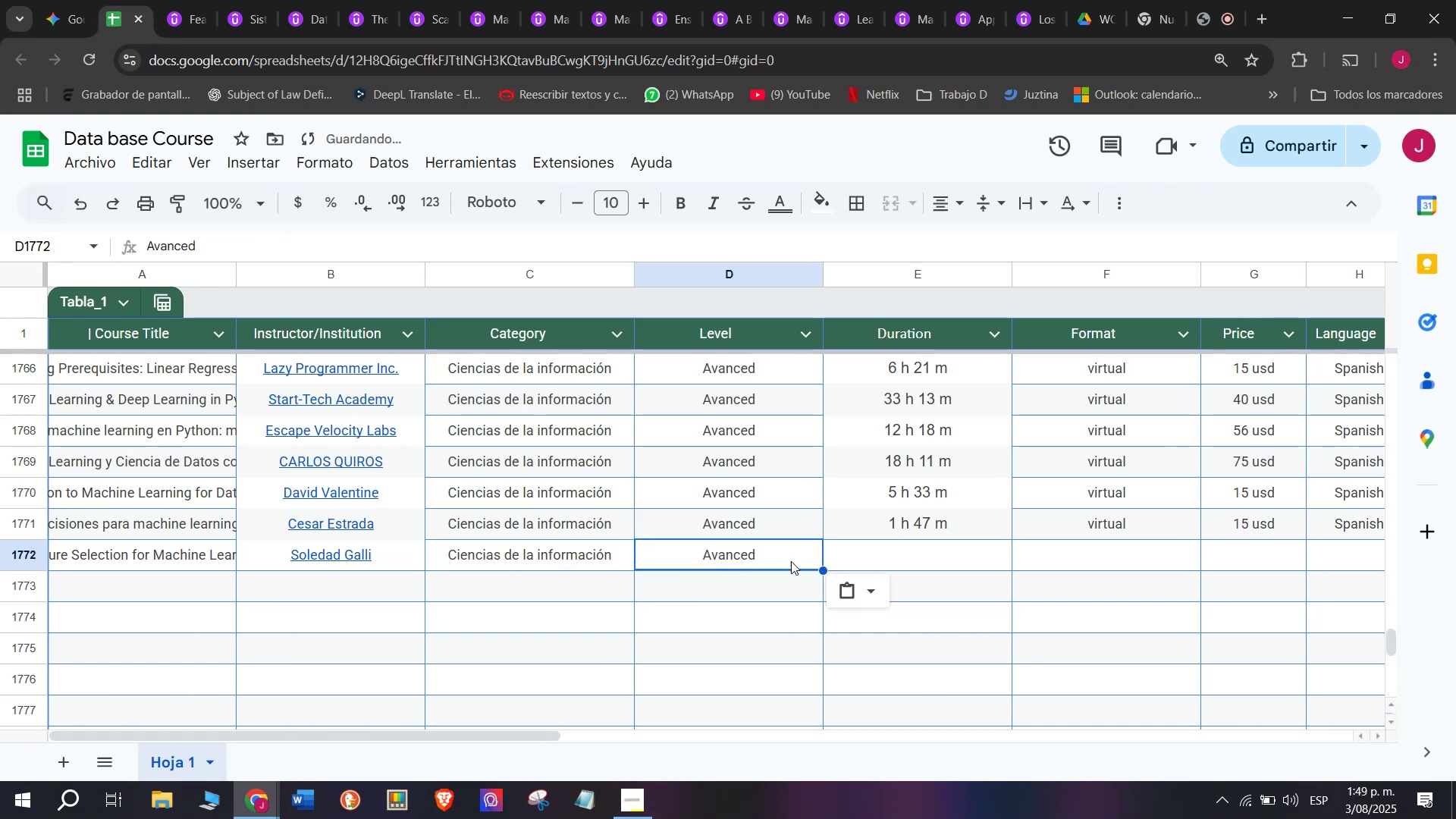 
key(Control+ControlLeft)
 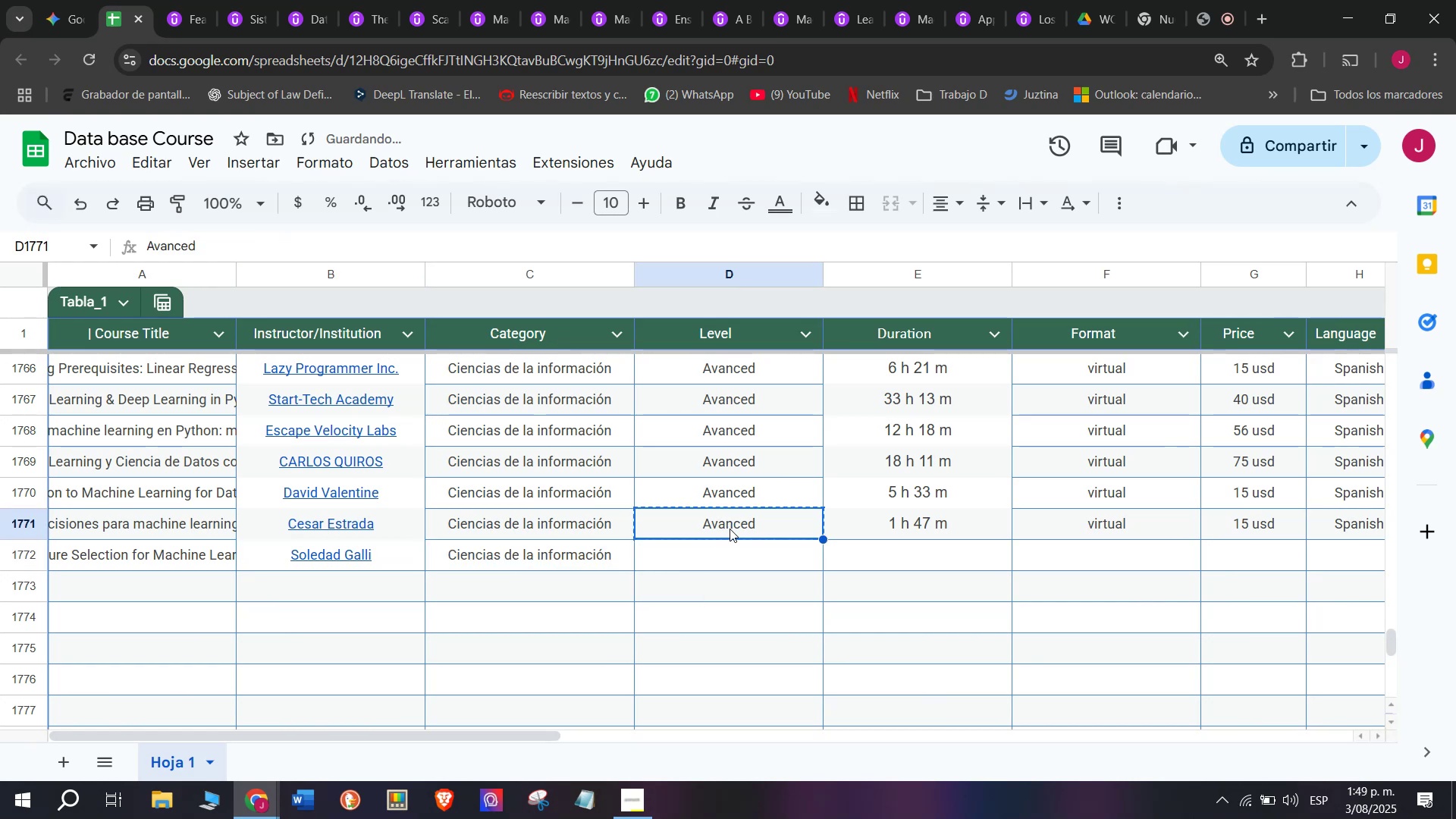 
key(Control+C)
 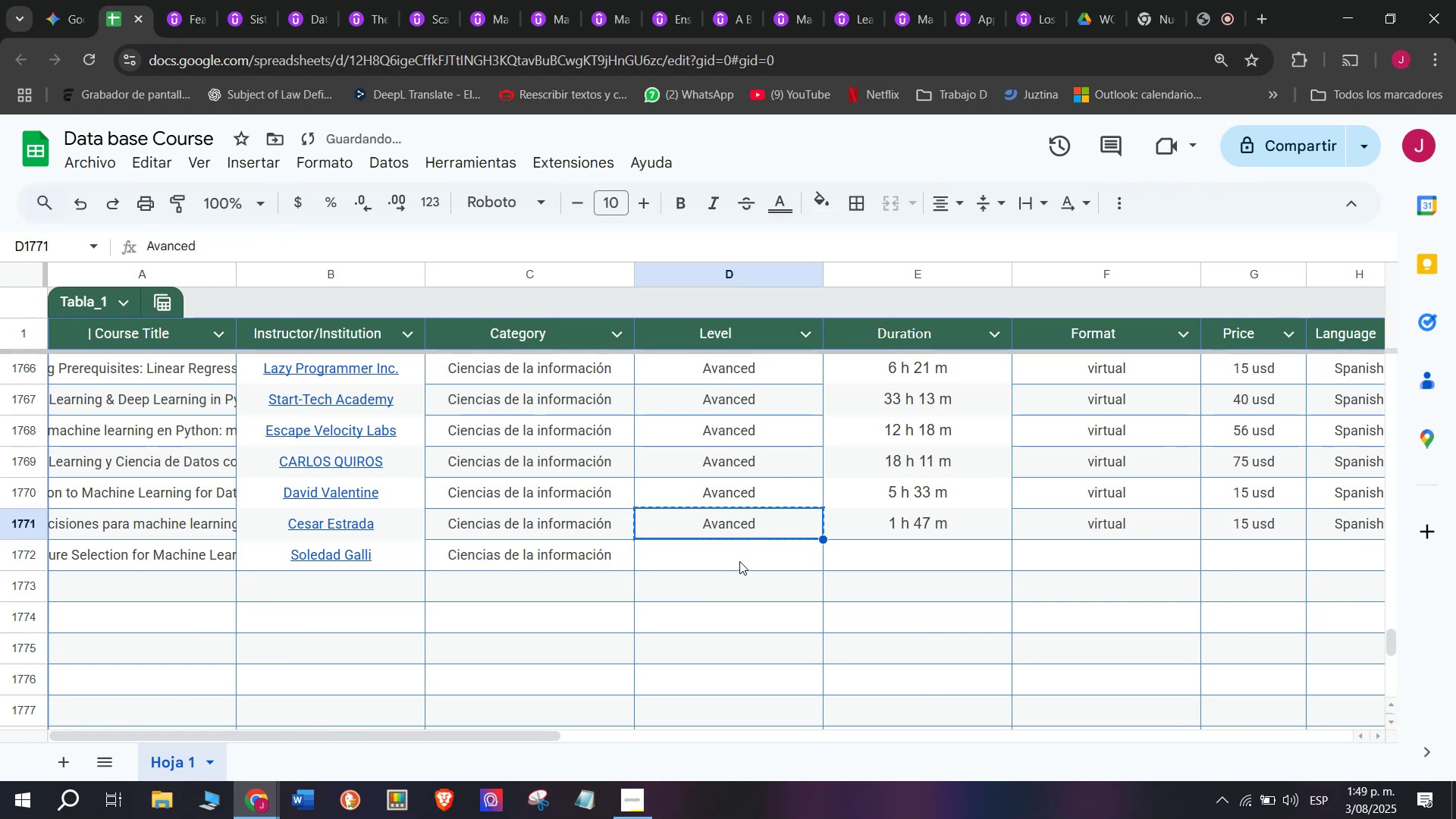 
triple_click([739, 561])
 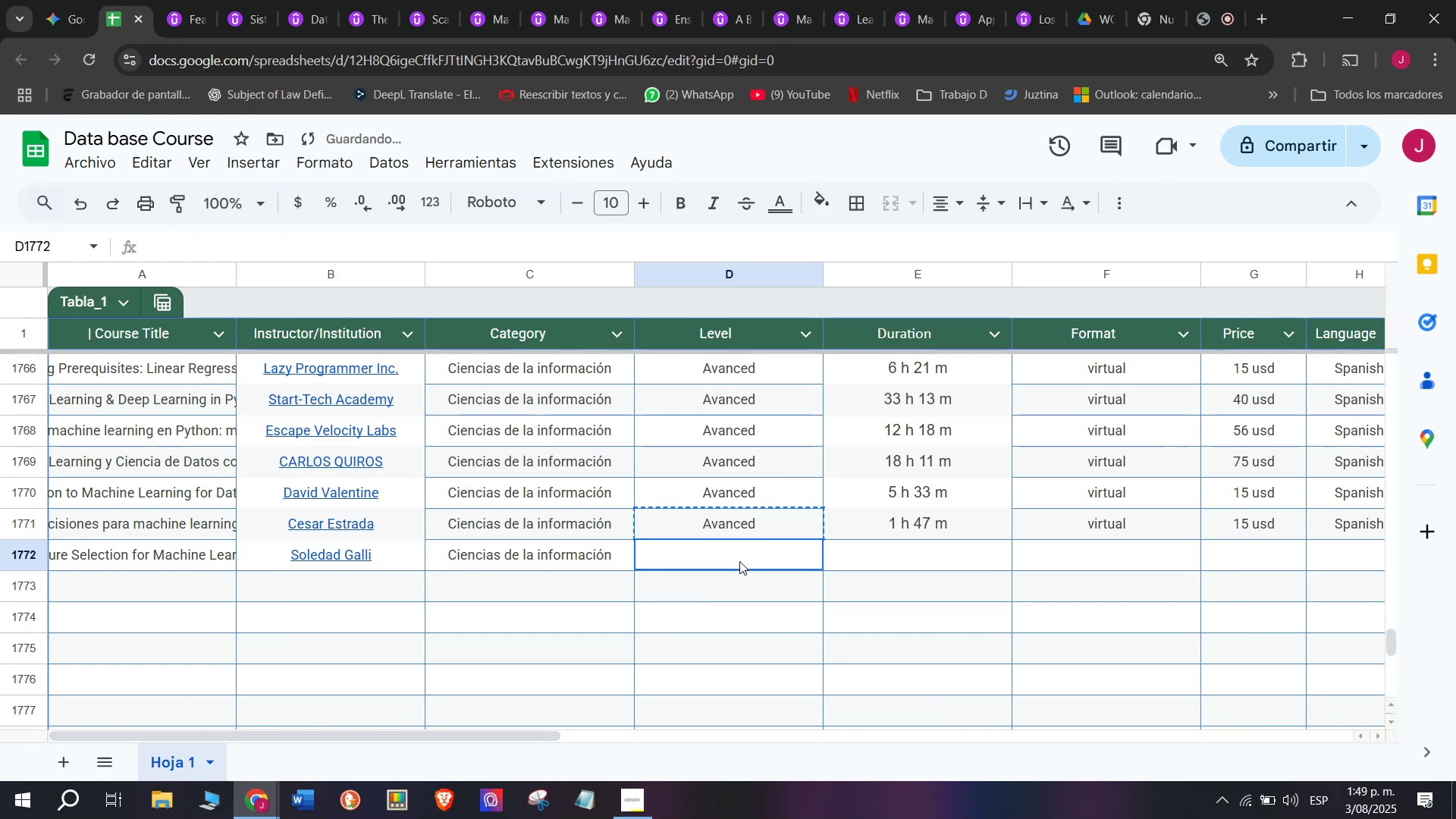 
key(Control+ControlLeft)
 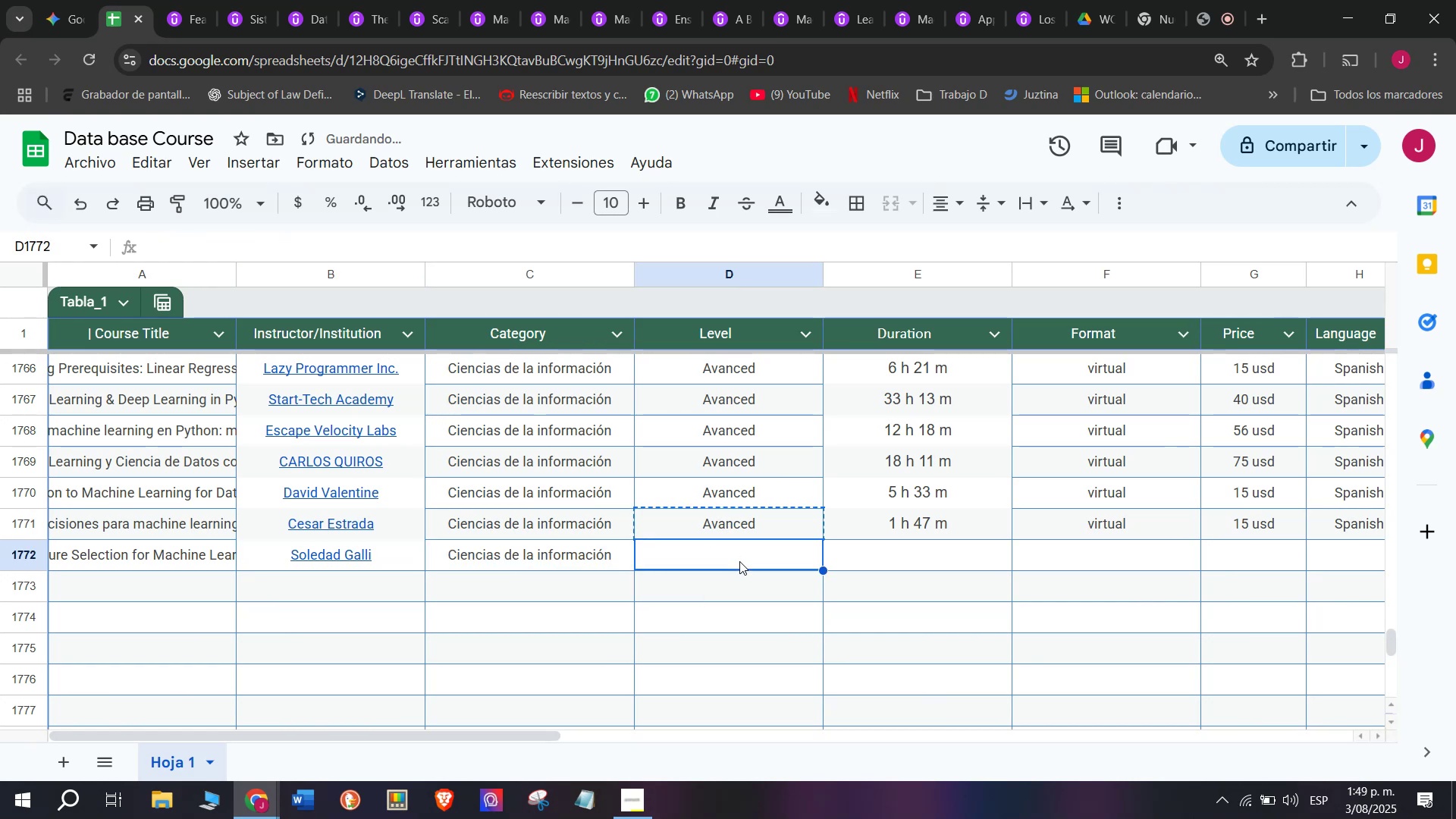 
key(Z)
 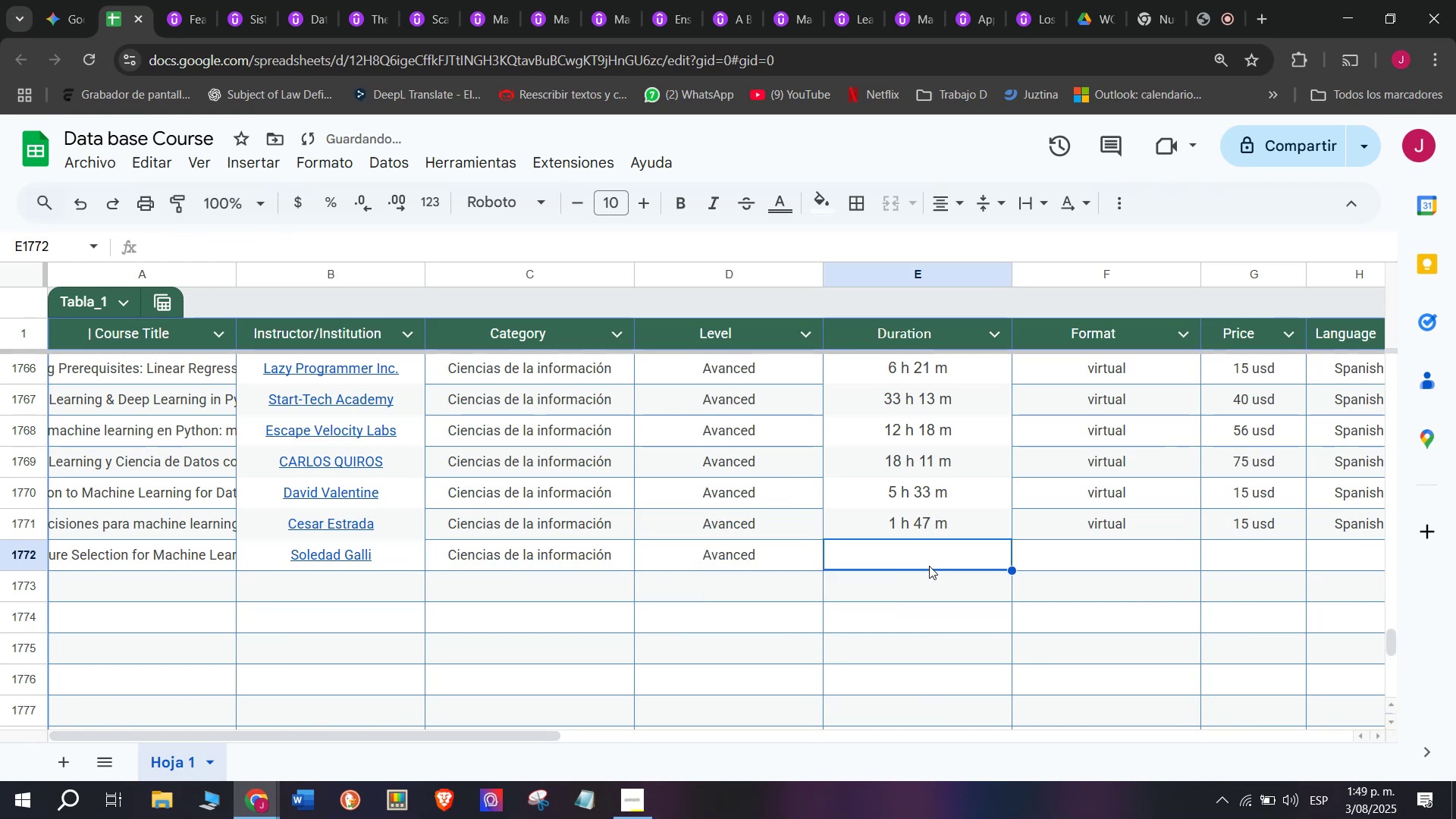 
key(Control+V)
 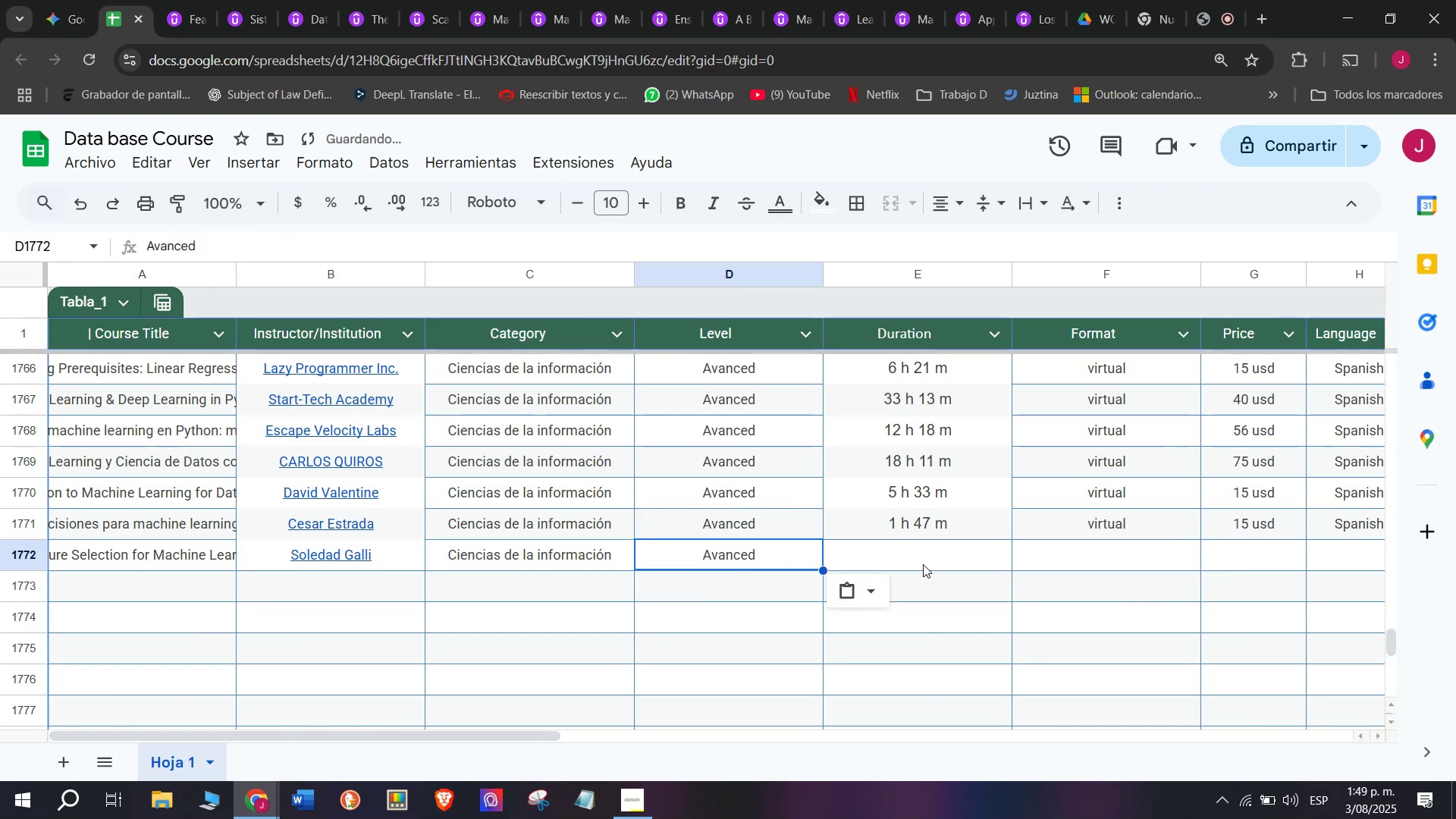 
triple_click([929, 566])
 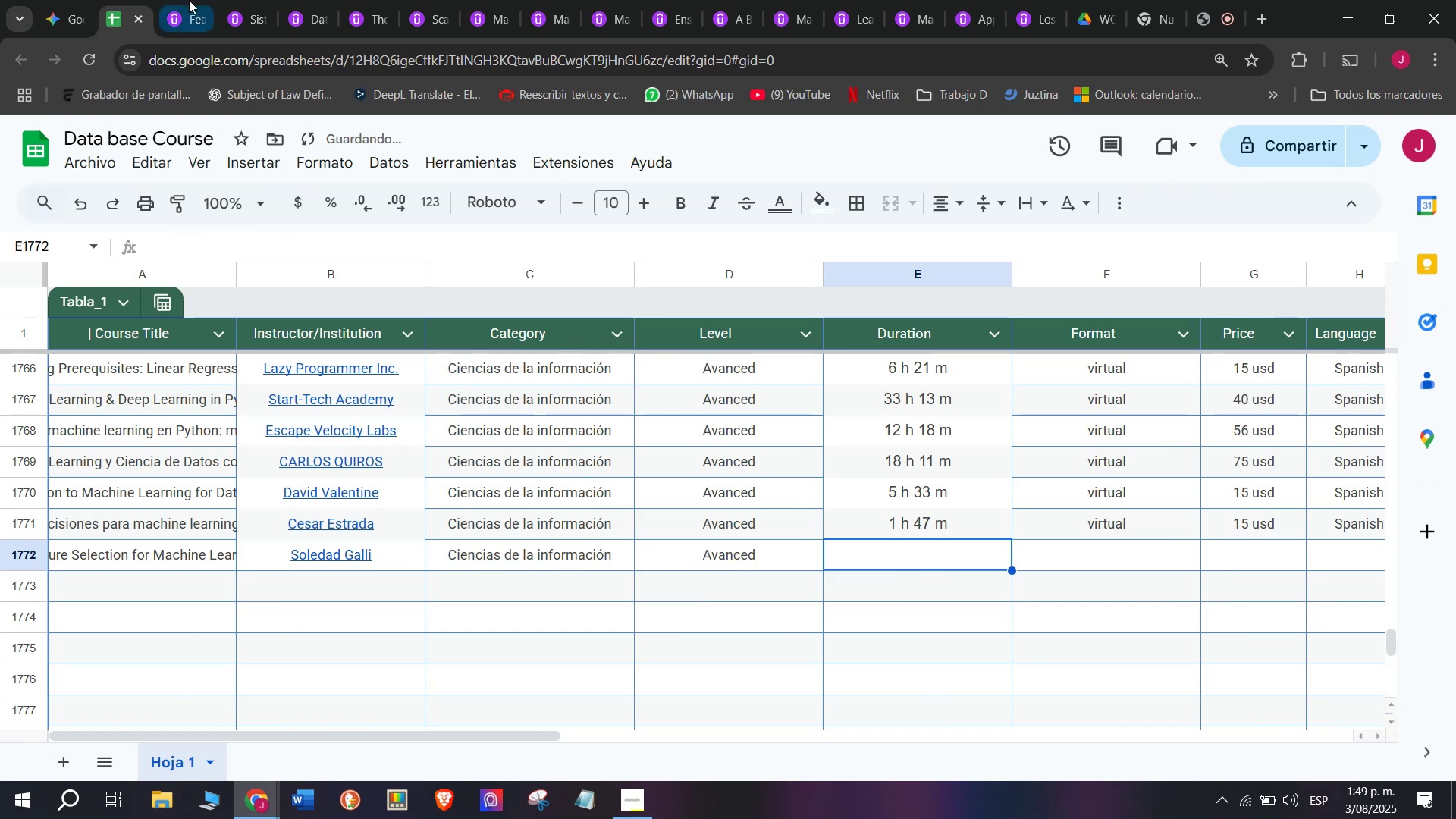 
left_click([189, 0])
 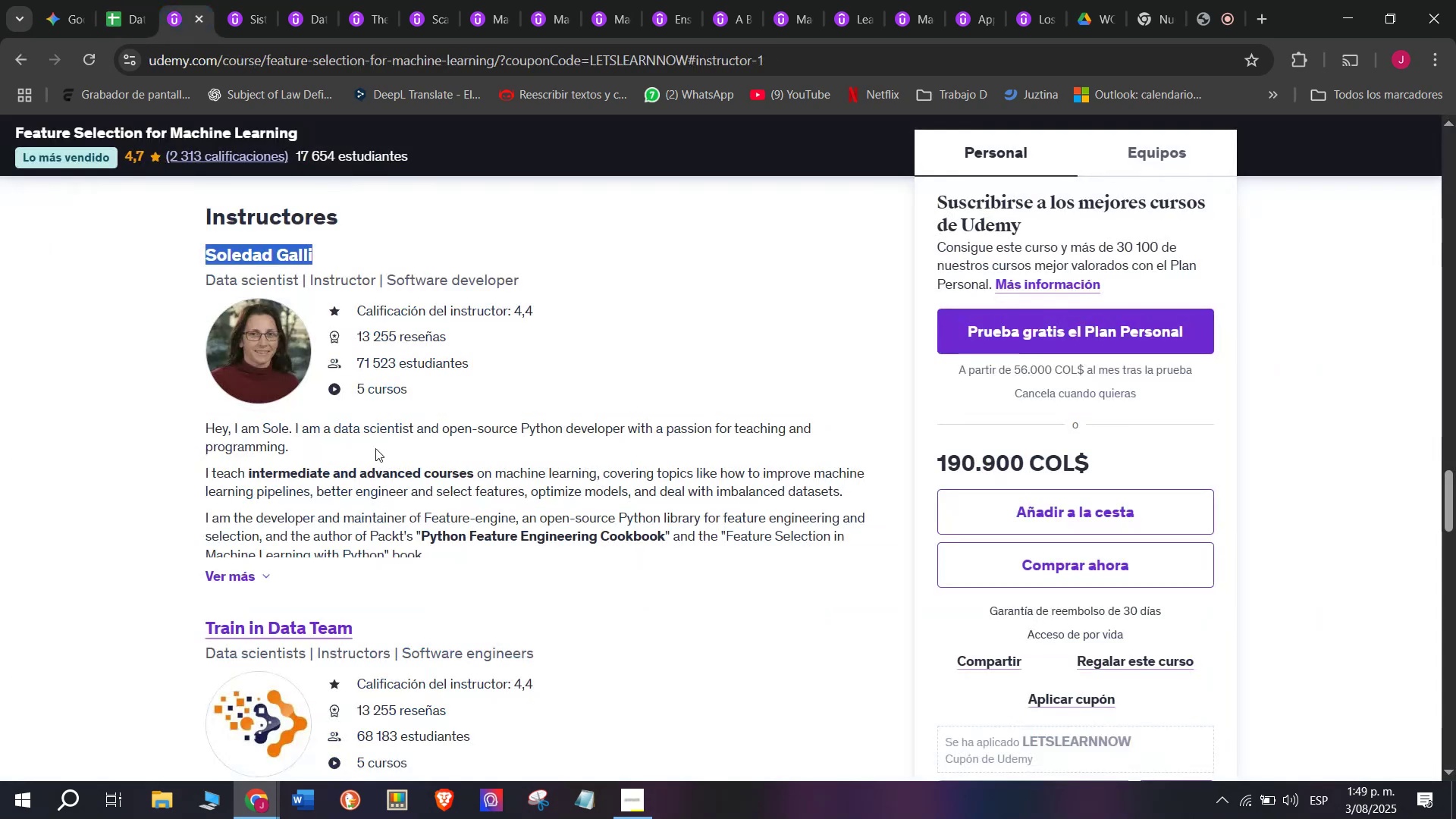 
scroll: coordinate [418, 550], scroll_direction: up, amount: 11.0
 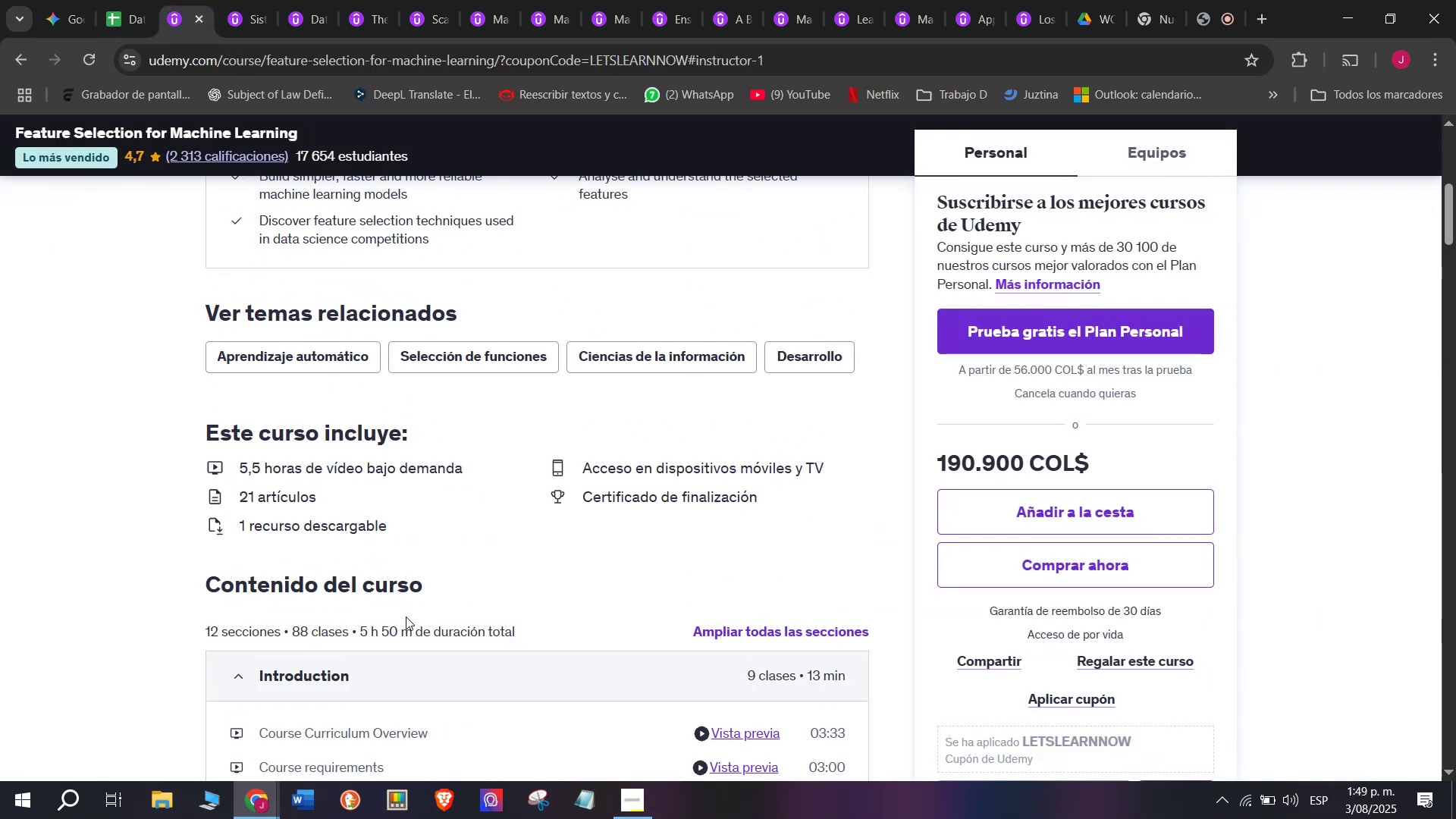 
left_click_drag(start_coordinate=[413, 626], to_coordinate=[360, 623])
 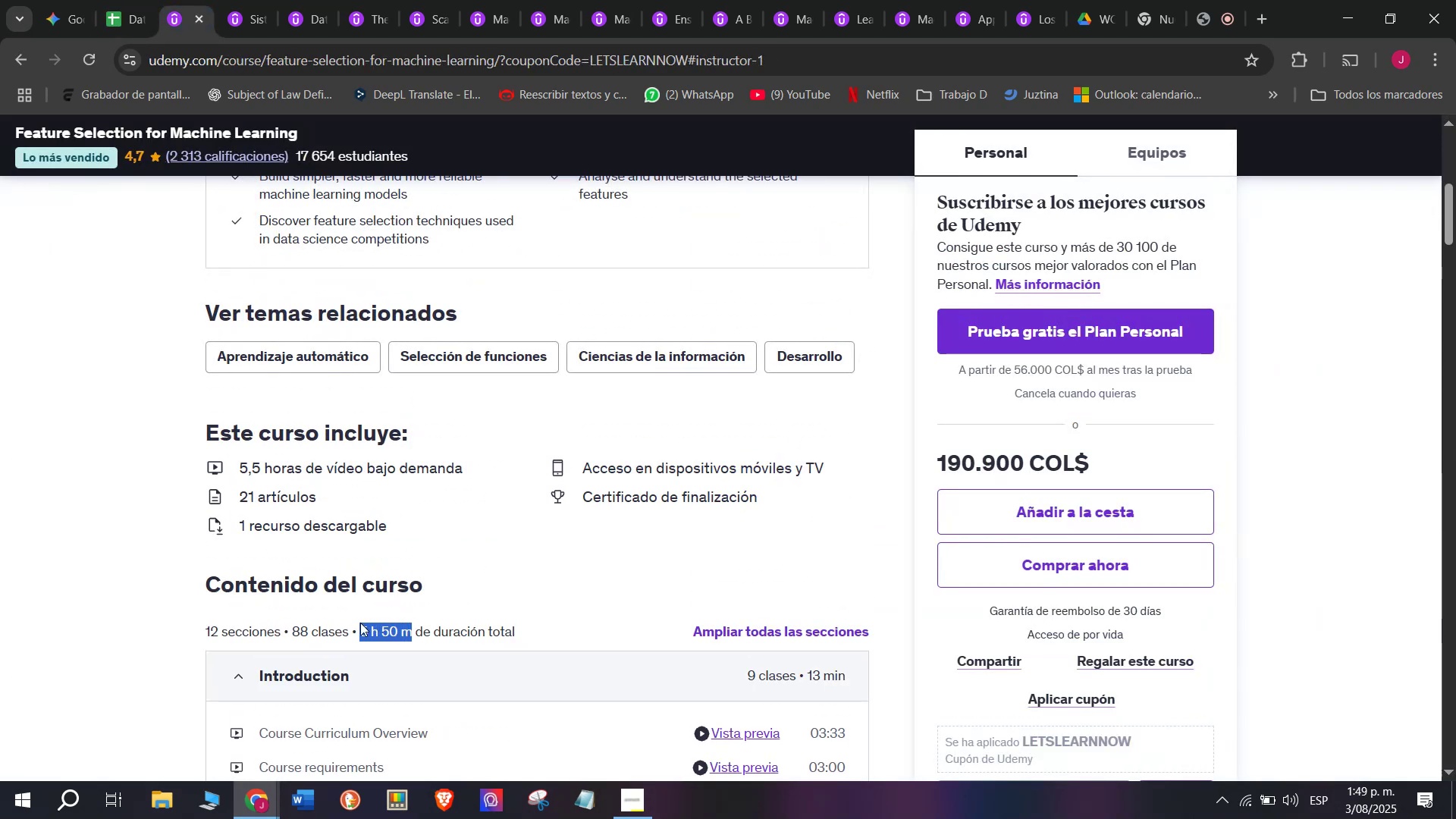 
key(Break)
 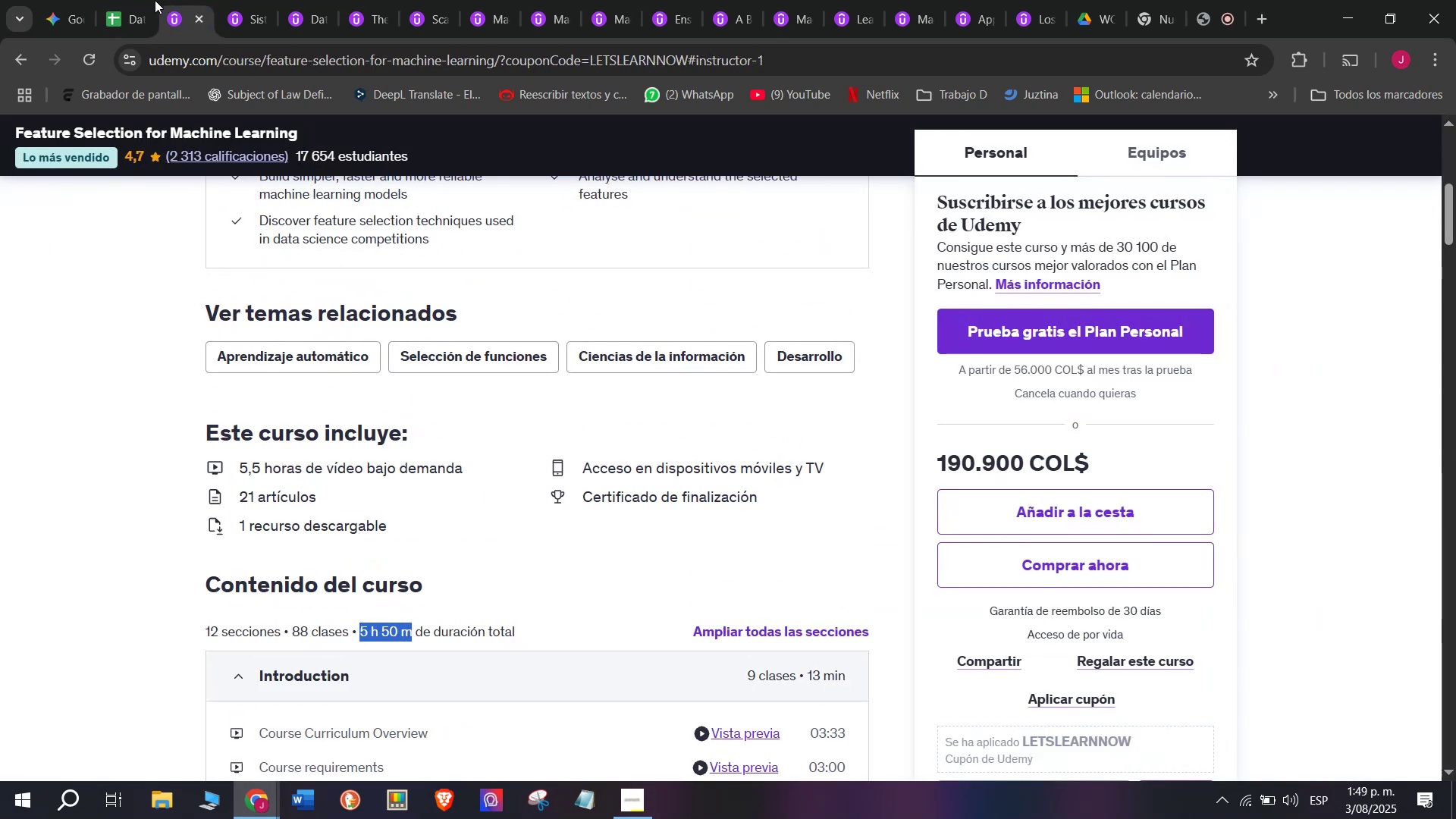 
key(Control+ControlLeft)
 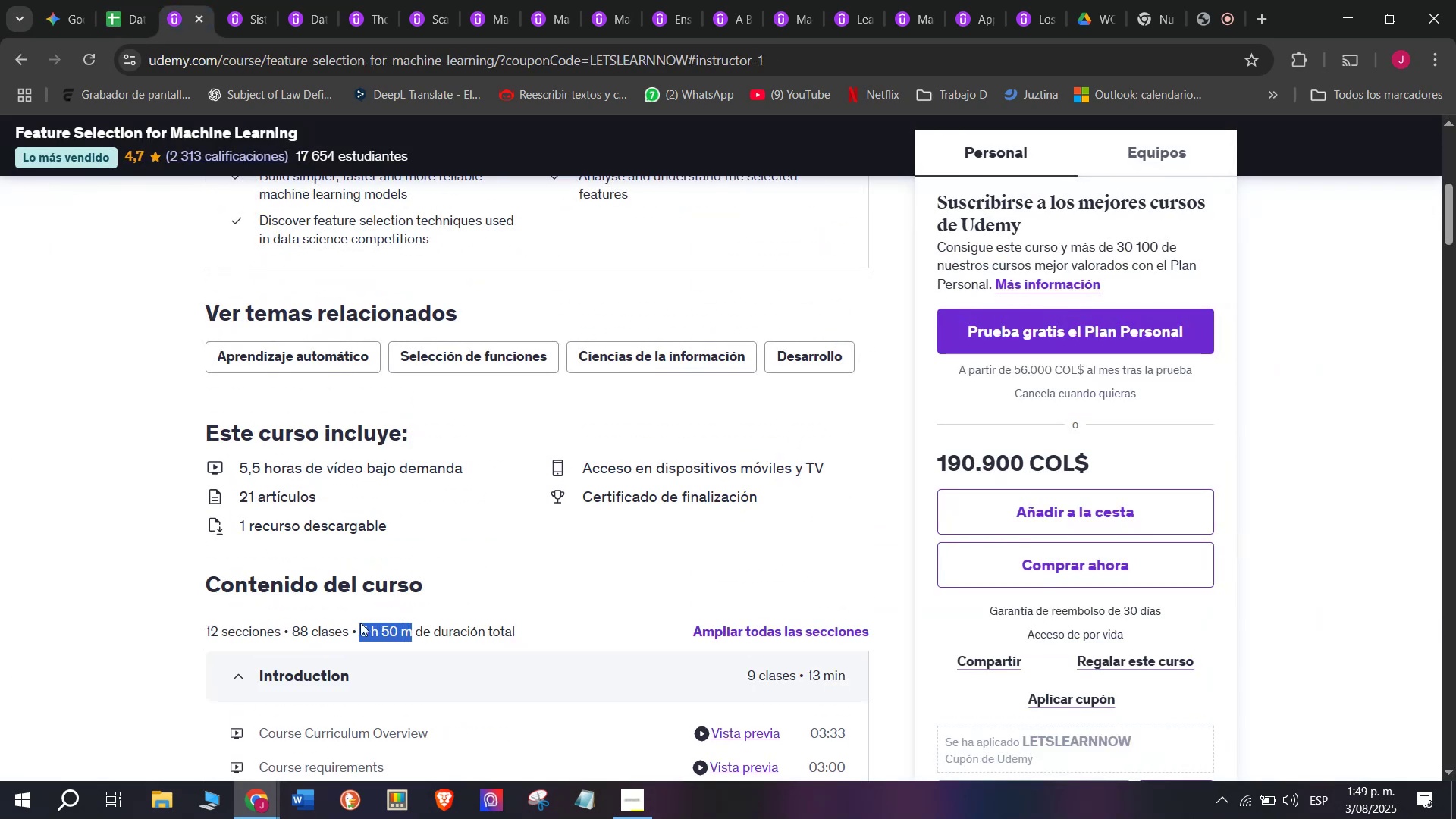 
key(Control+C)
 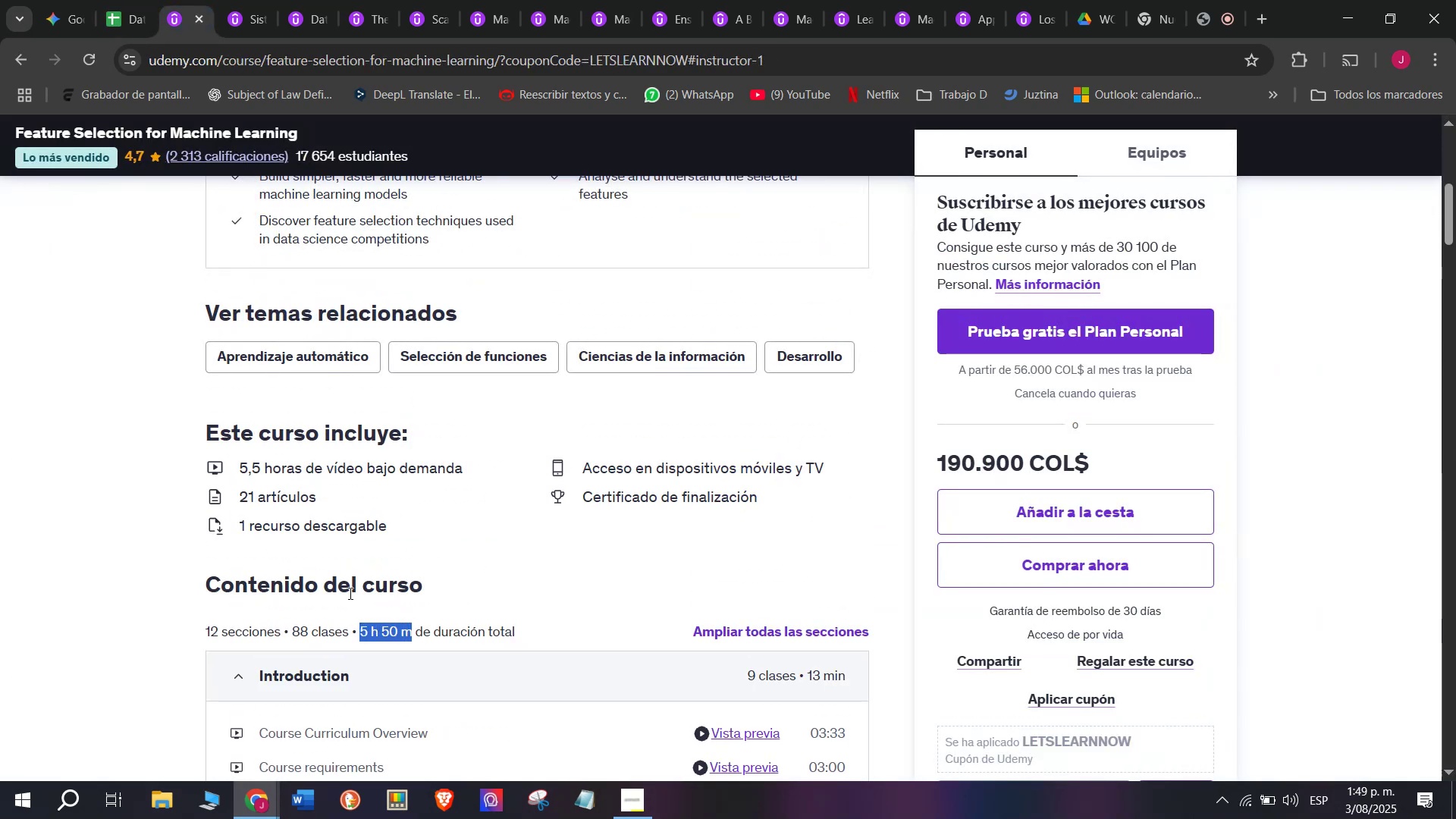 
key(Break)
 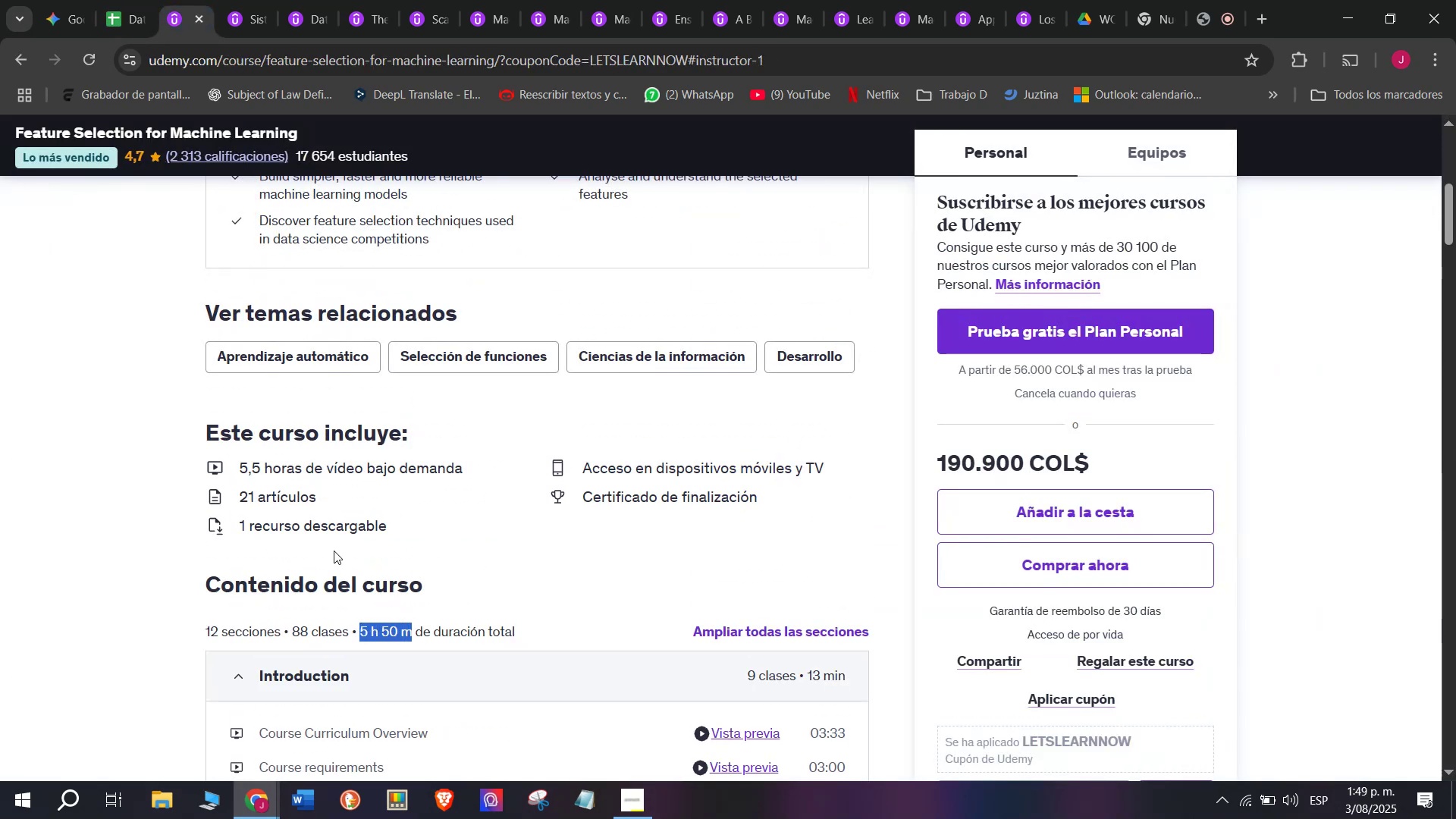 
key(Control+ControlLeft)
 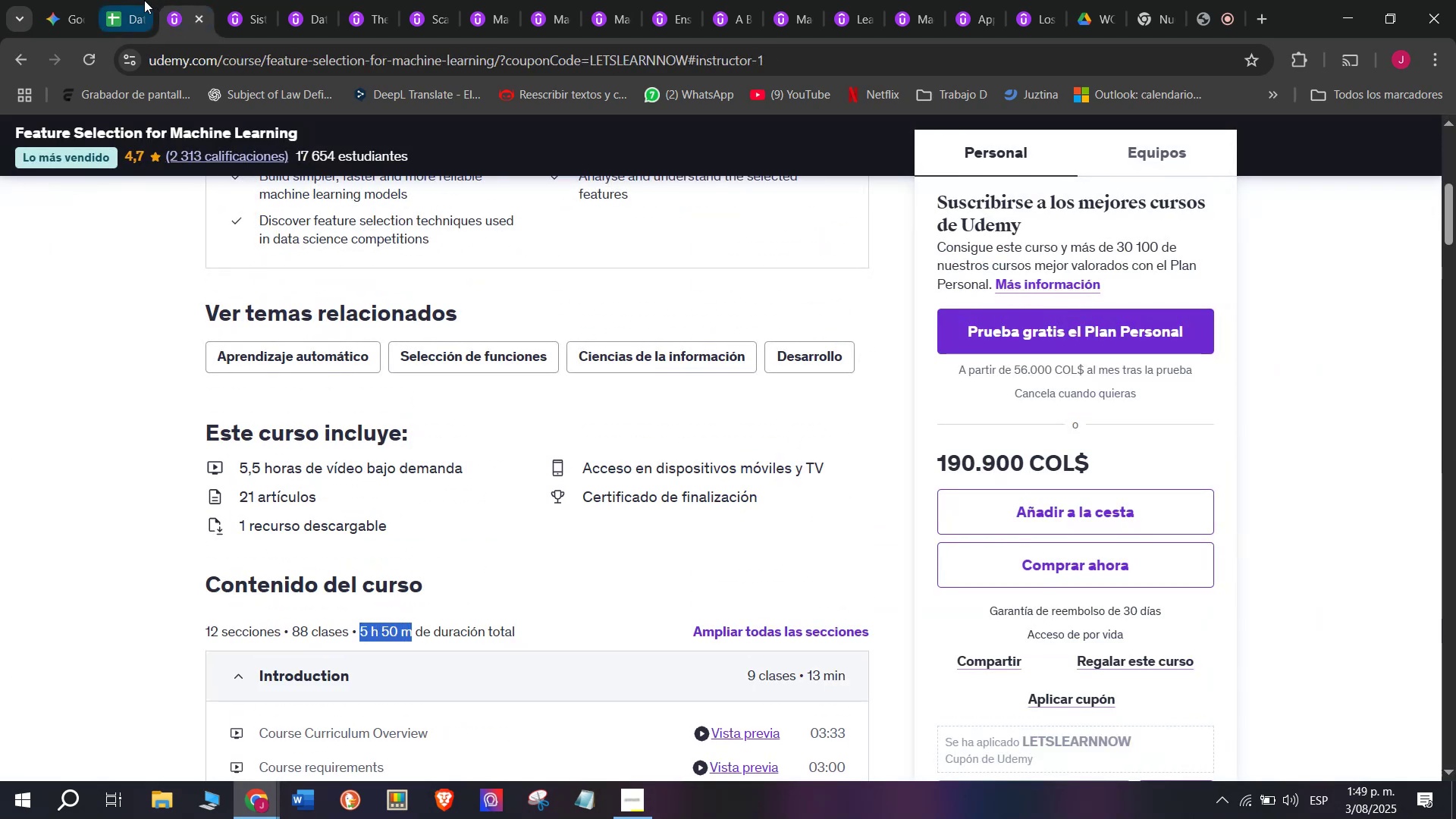 
key(Control+C)
 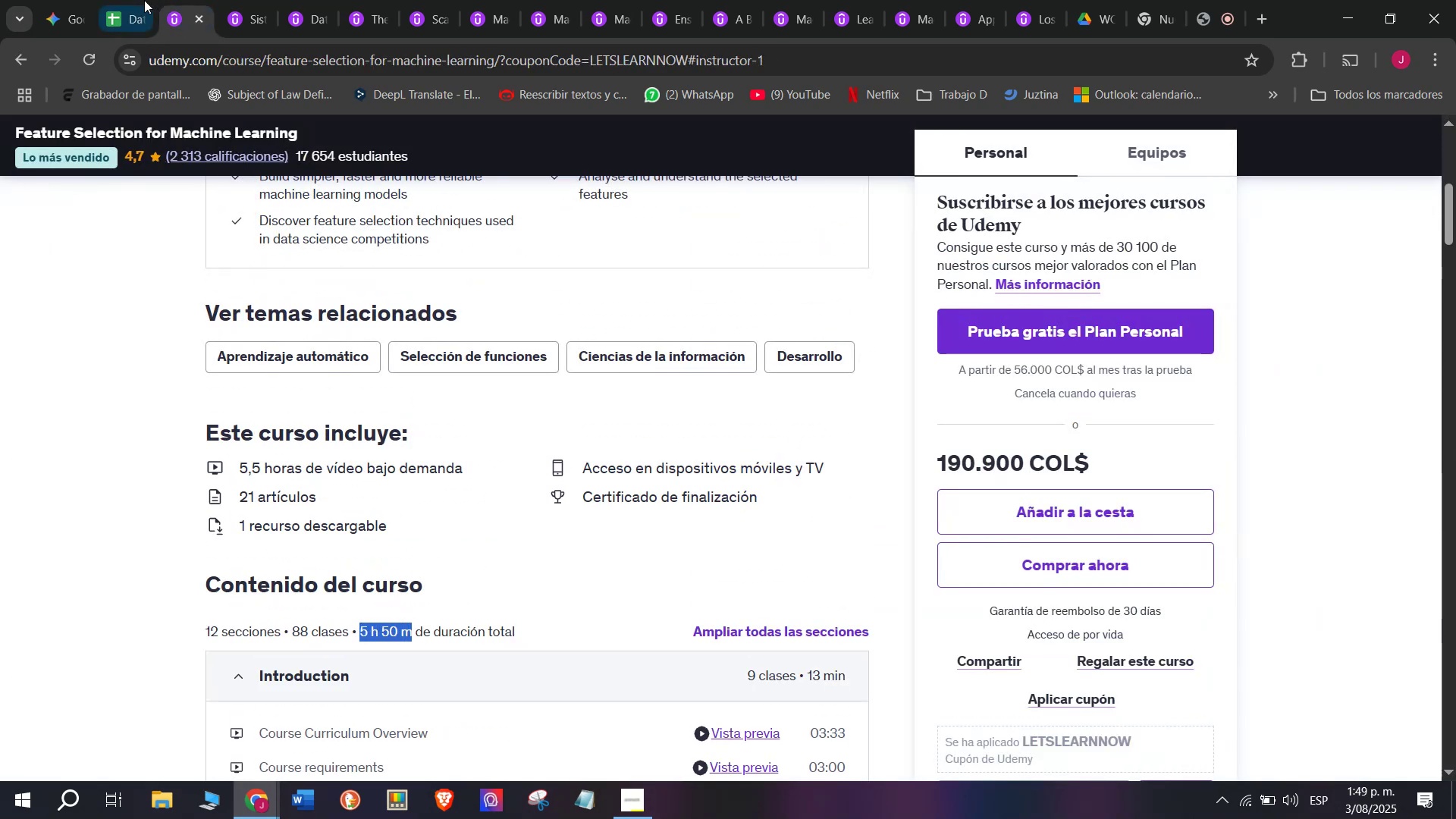 
left_click([143, 0])
 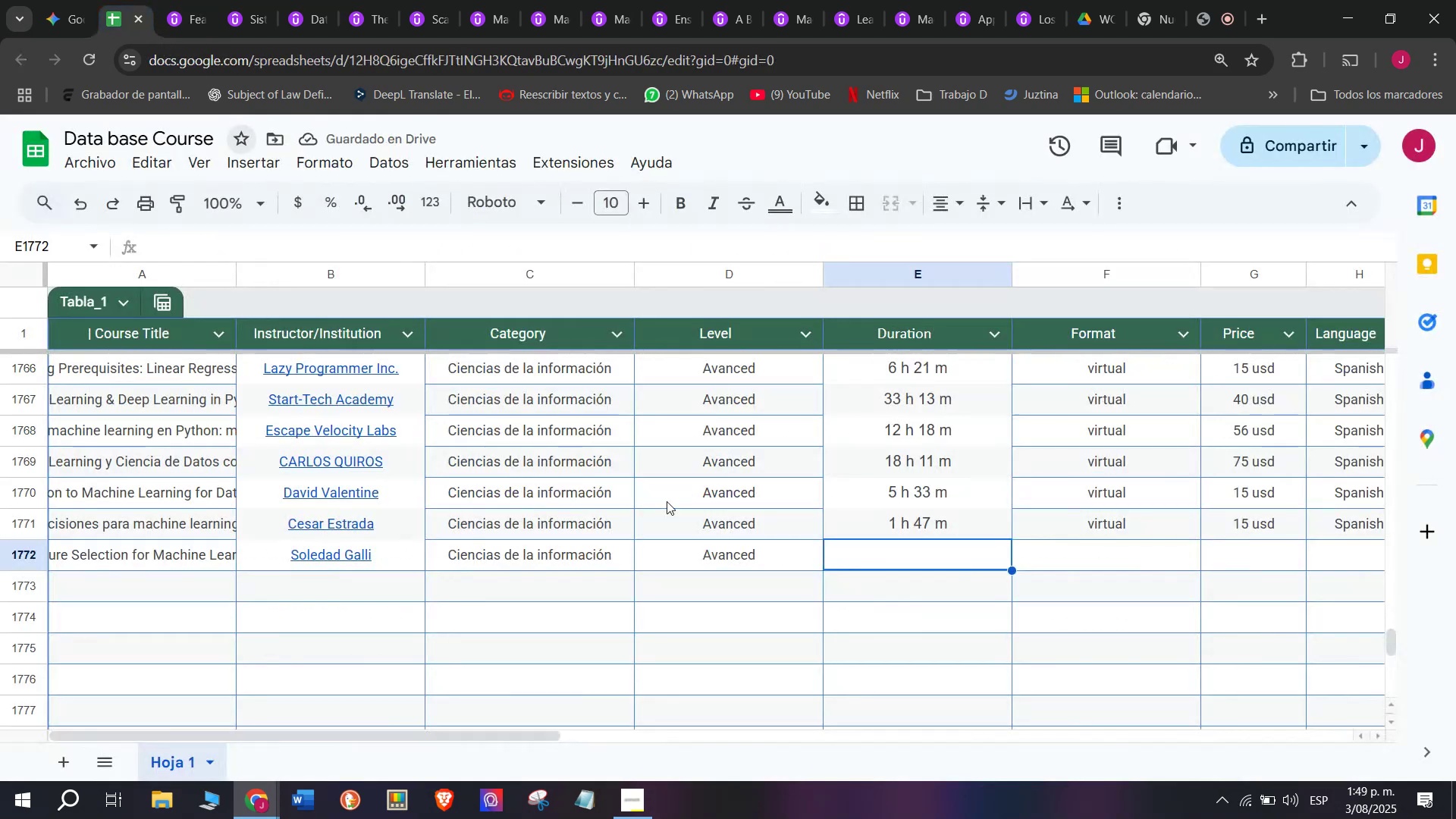 
key(Z)
 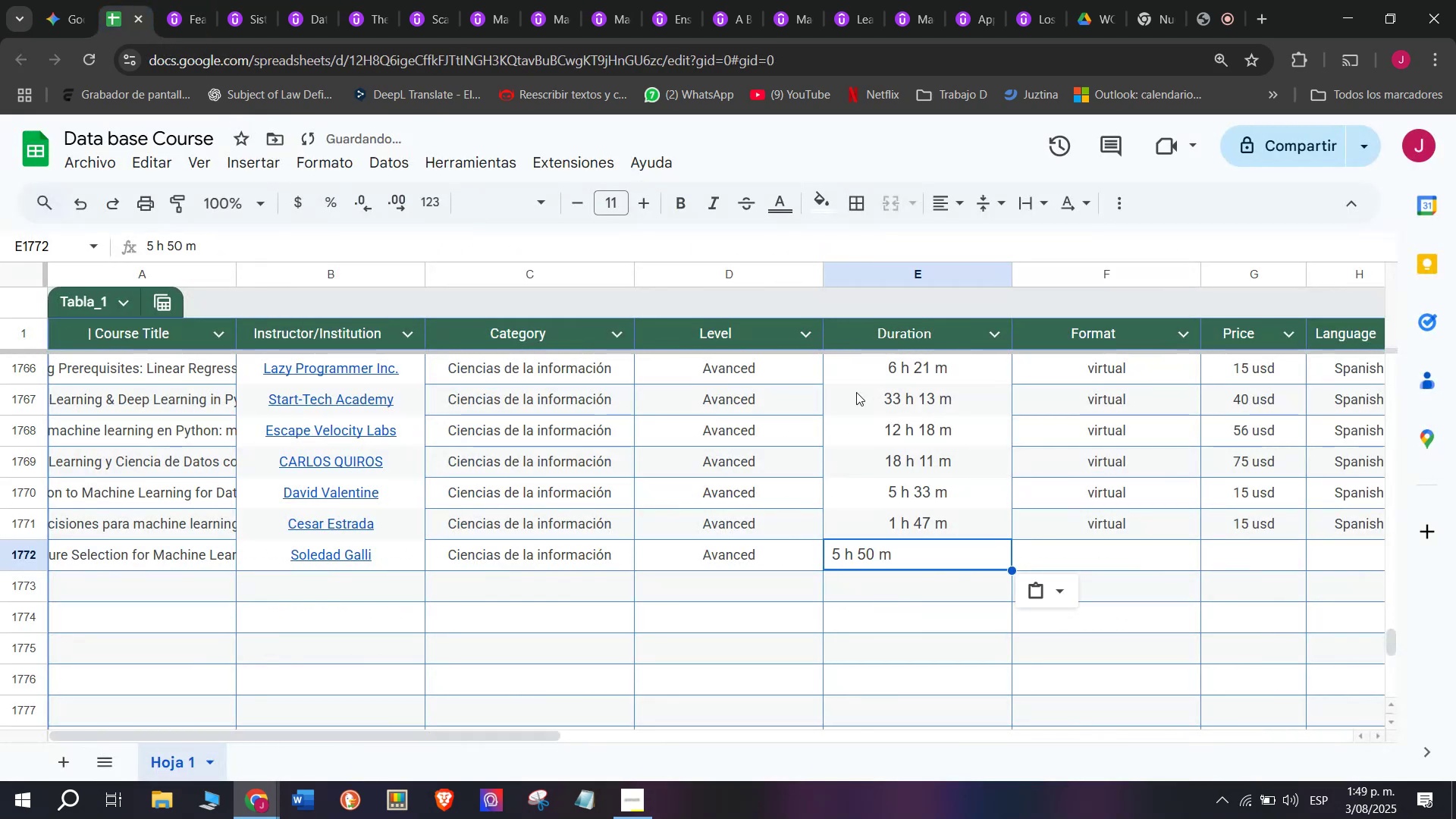 
key(Control+ControlLeft)
 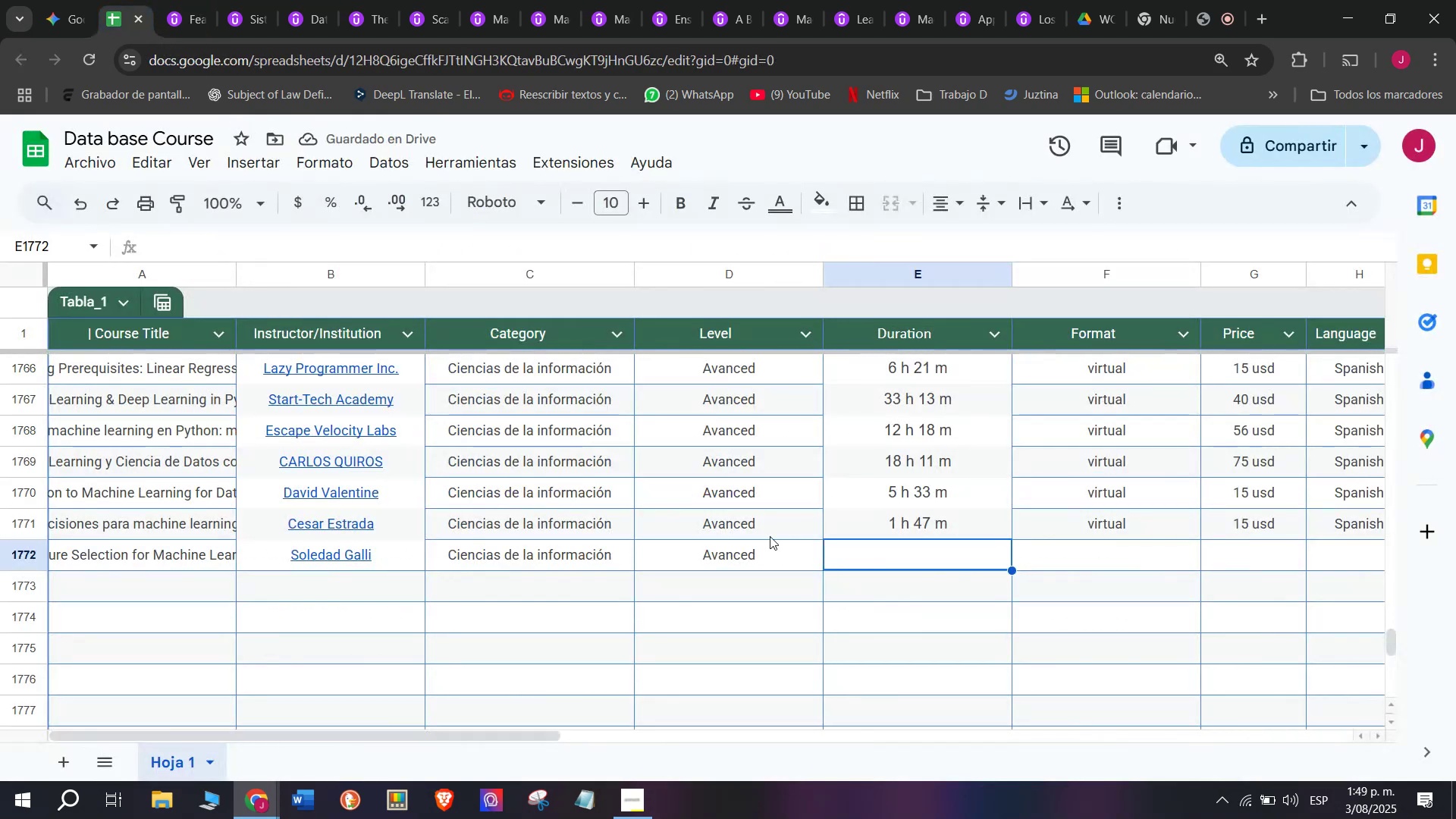 
key(Control+V)
 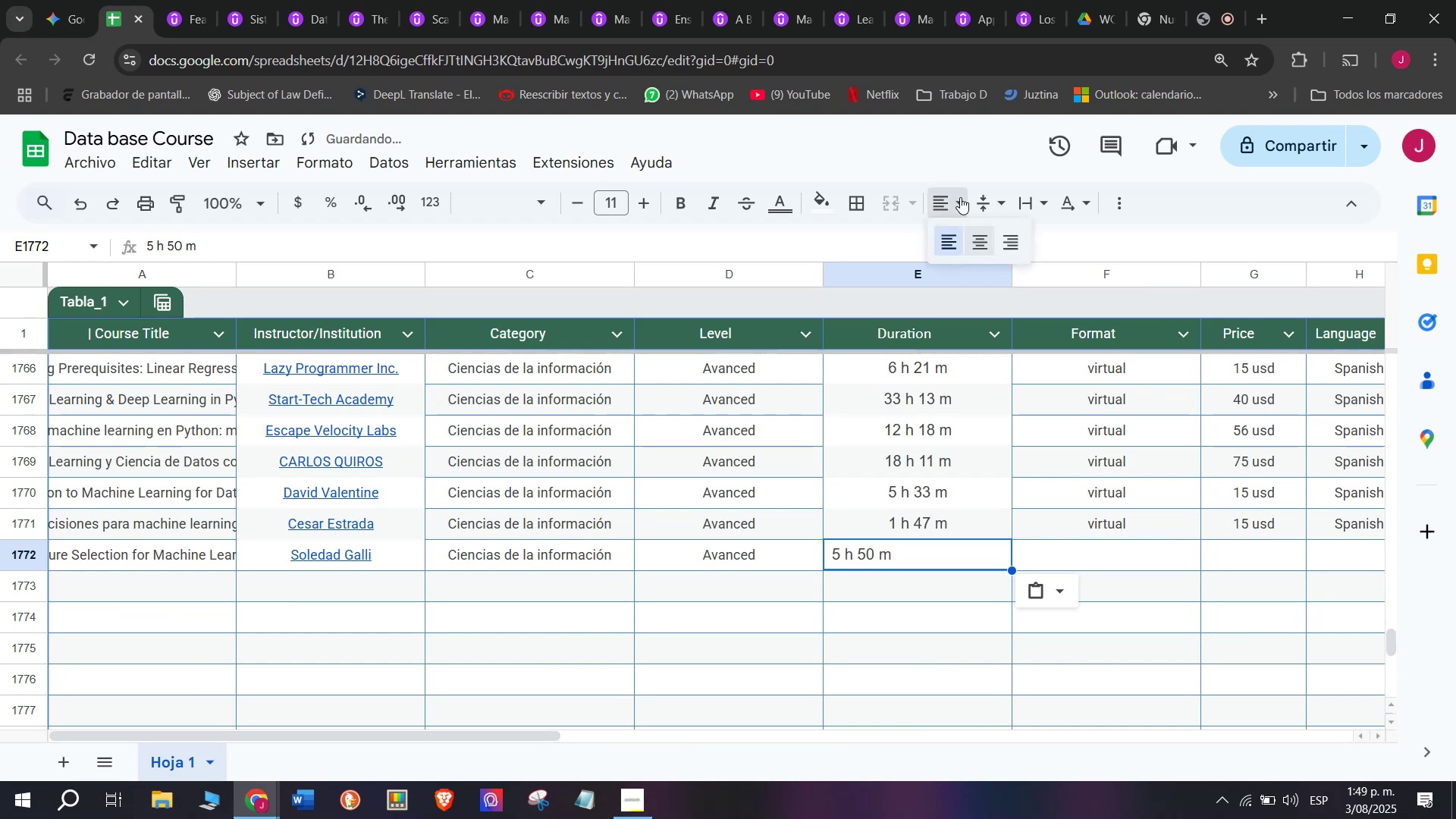 
left_click([987, 236])
 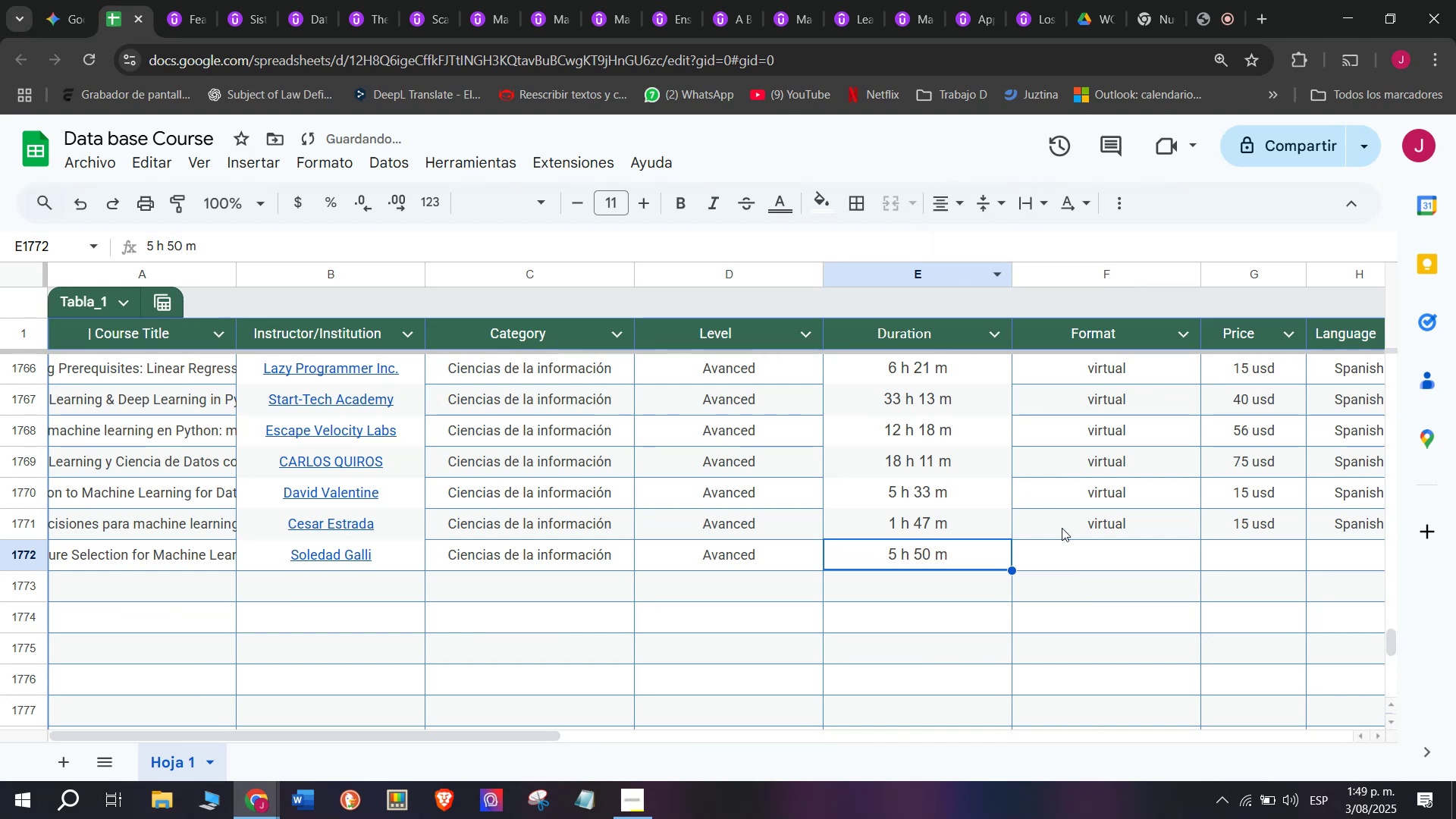 
left_click([1065, 530])
 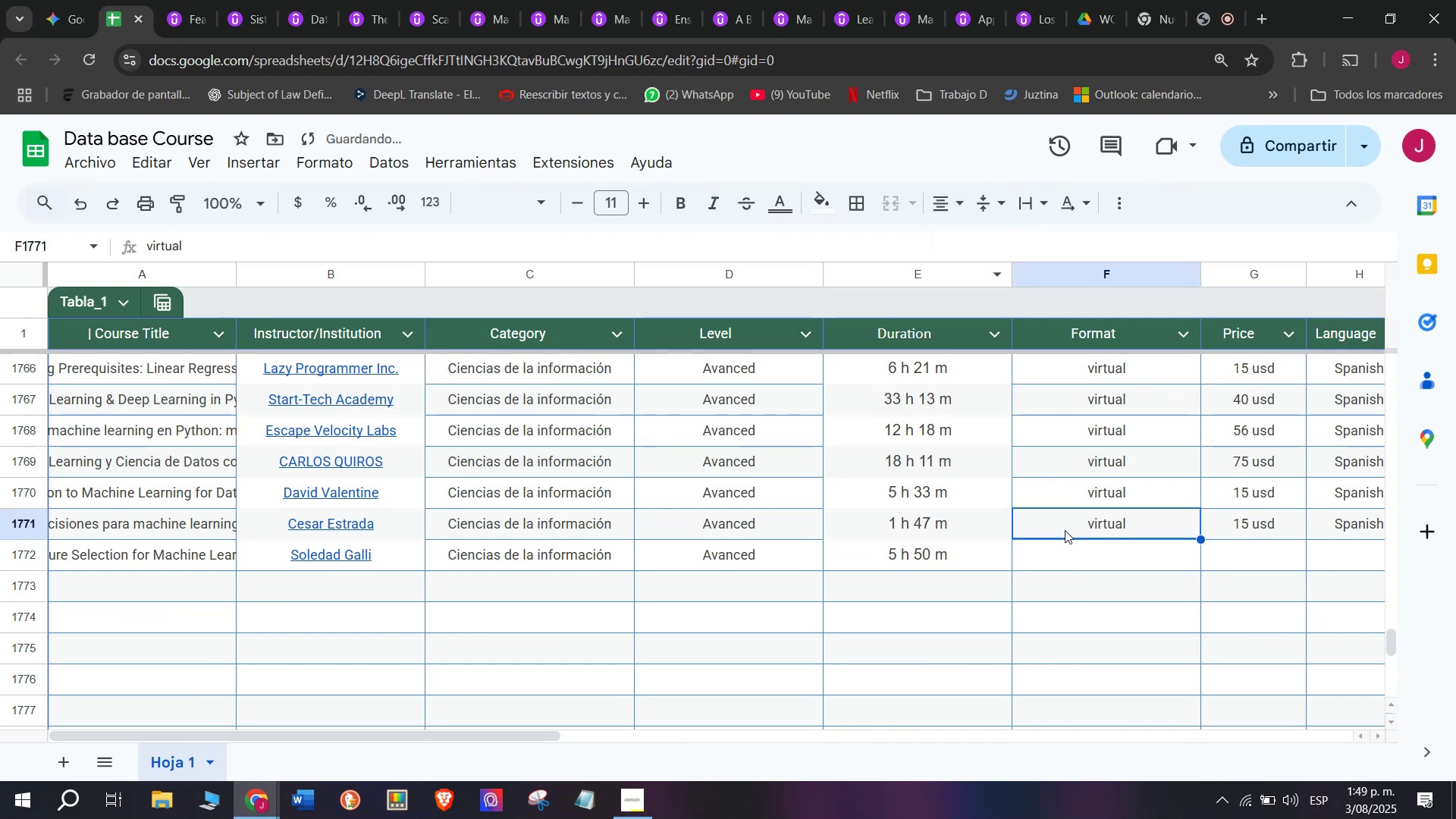 
key(Break)
 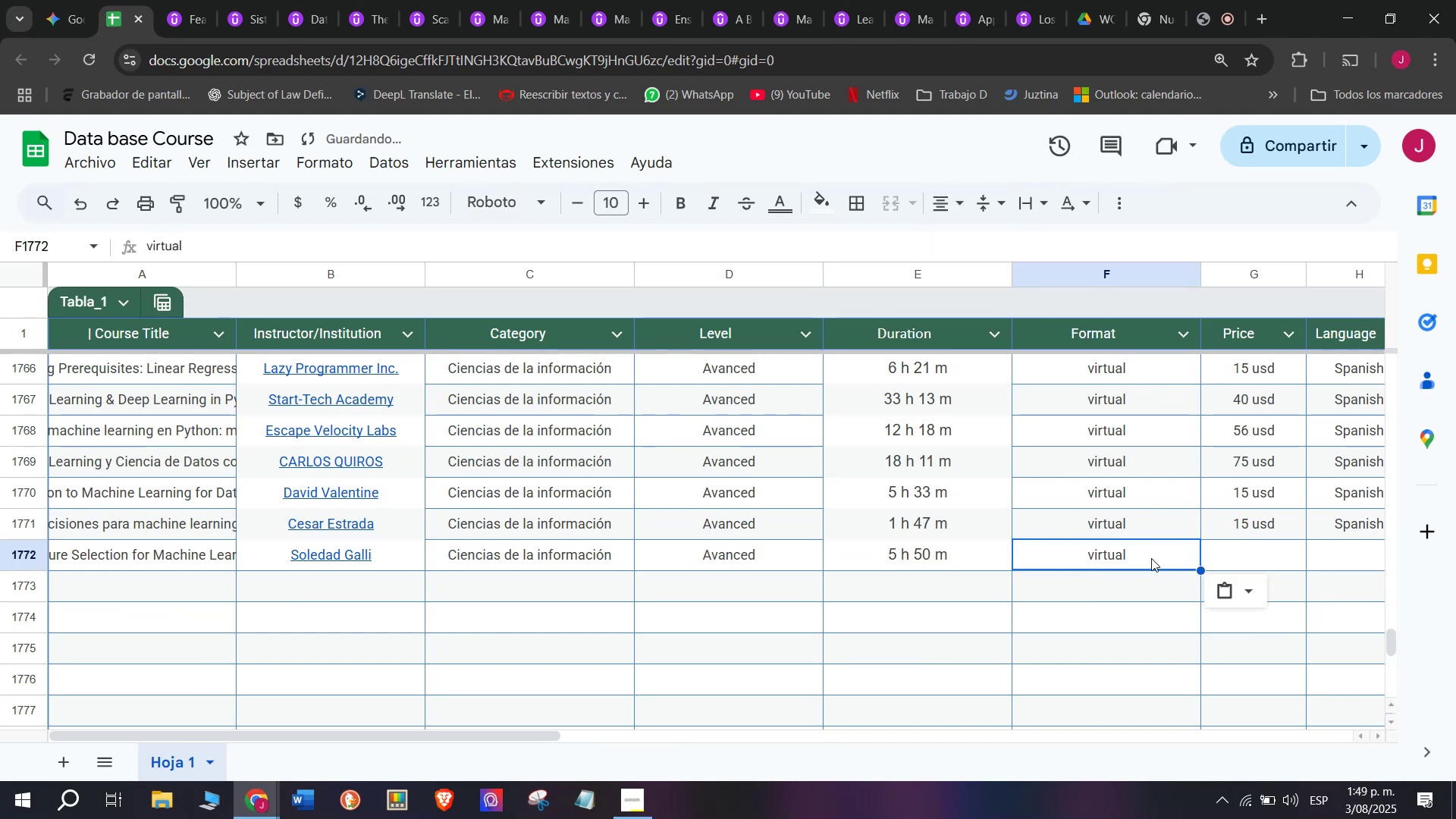 
key(Control+ControlLeft)
 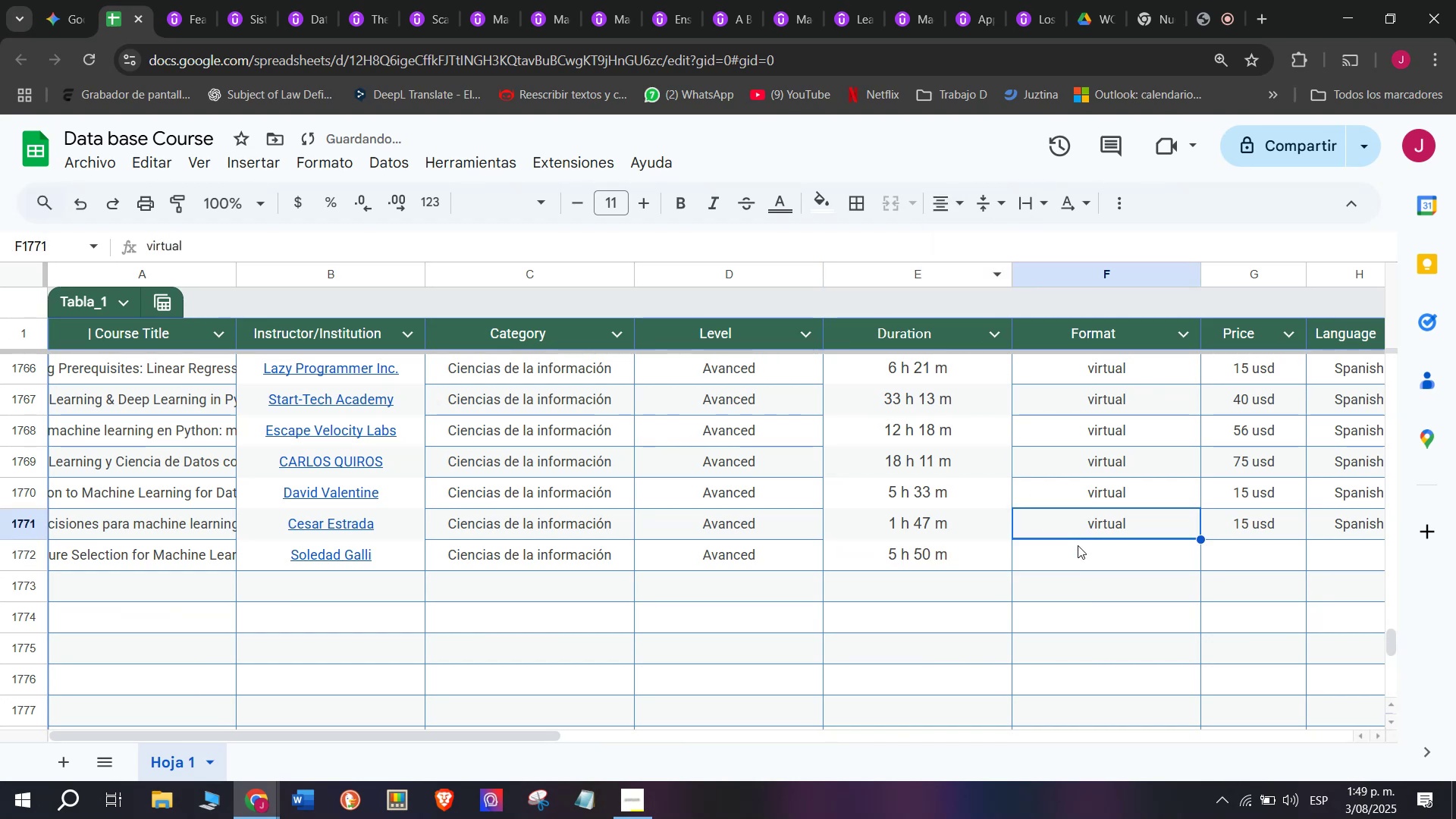 
key(Control+C)
 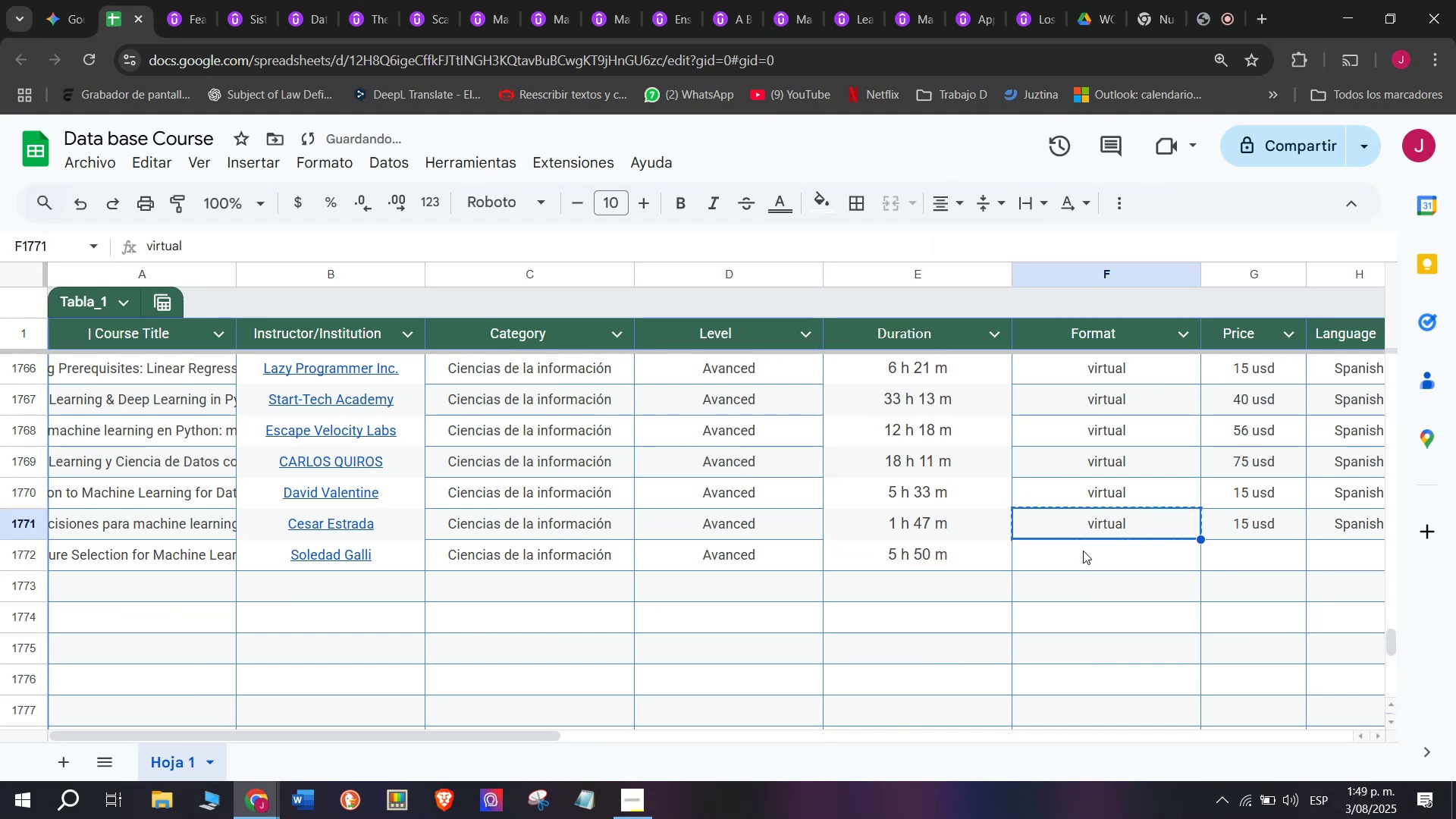 
double_click([1083, 551])
 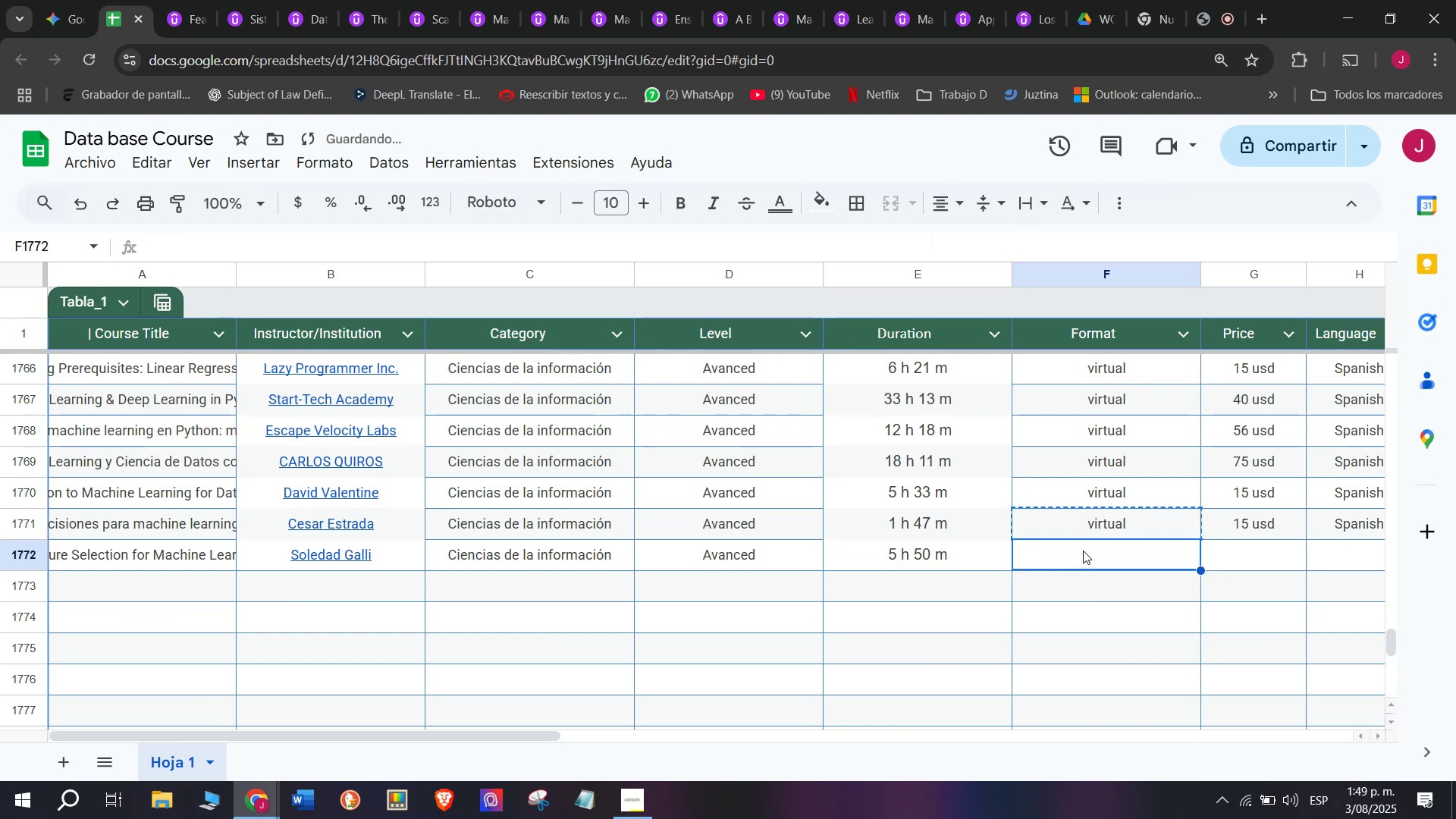 
key(Z)
 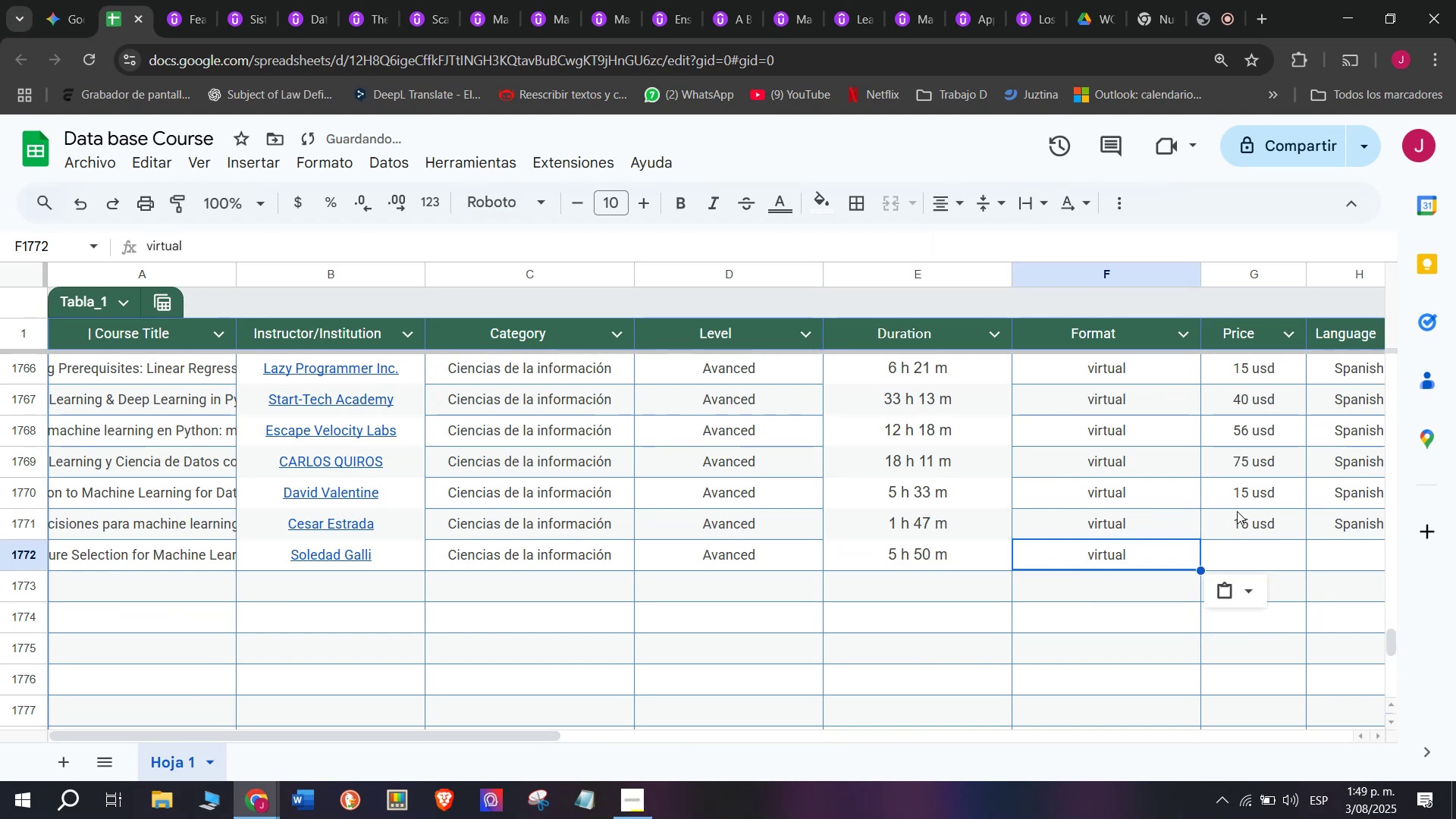 
key(Control+ControlLeft)
 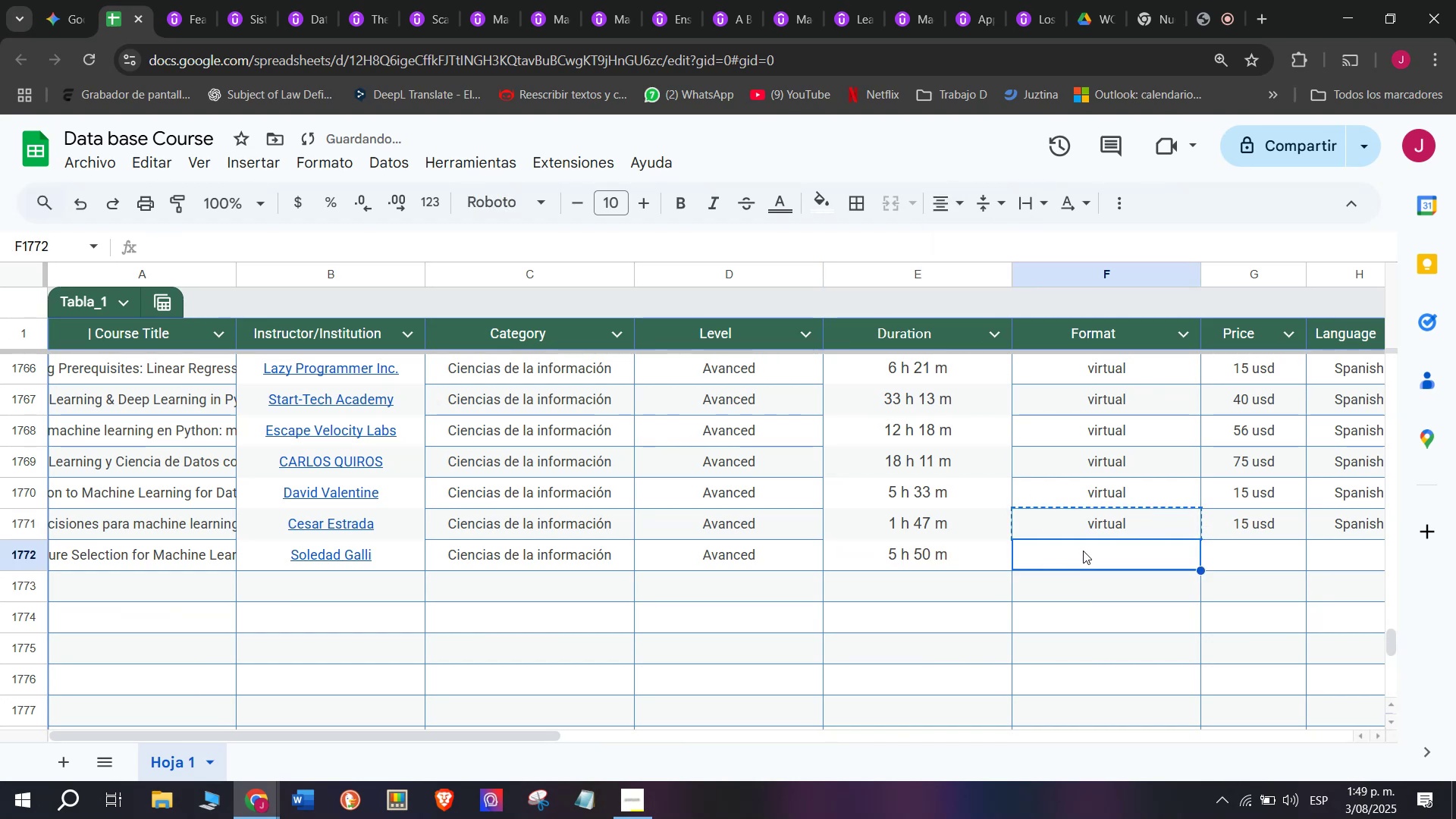 
key(Control+V)
 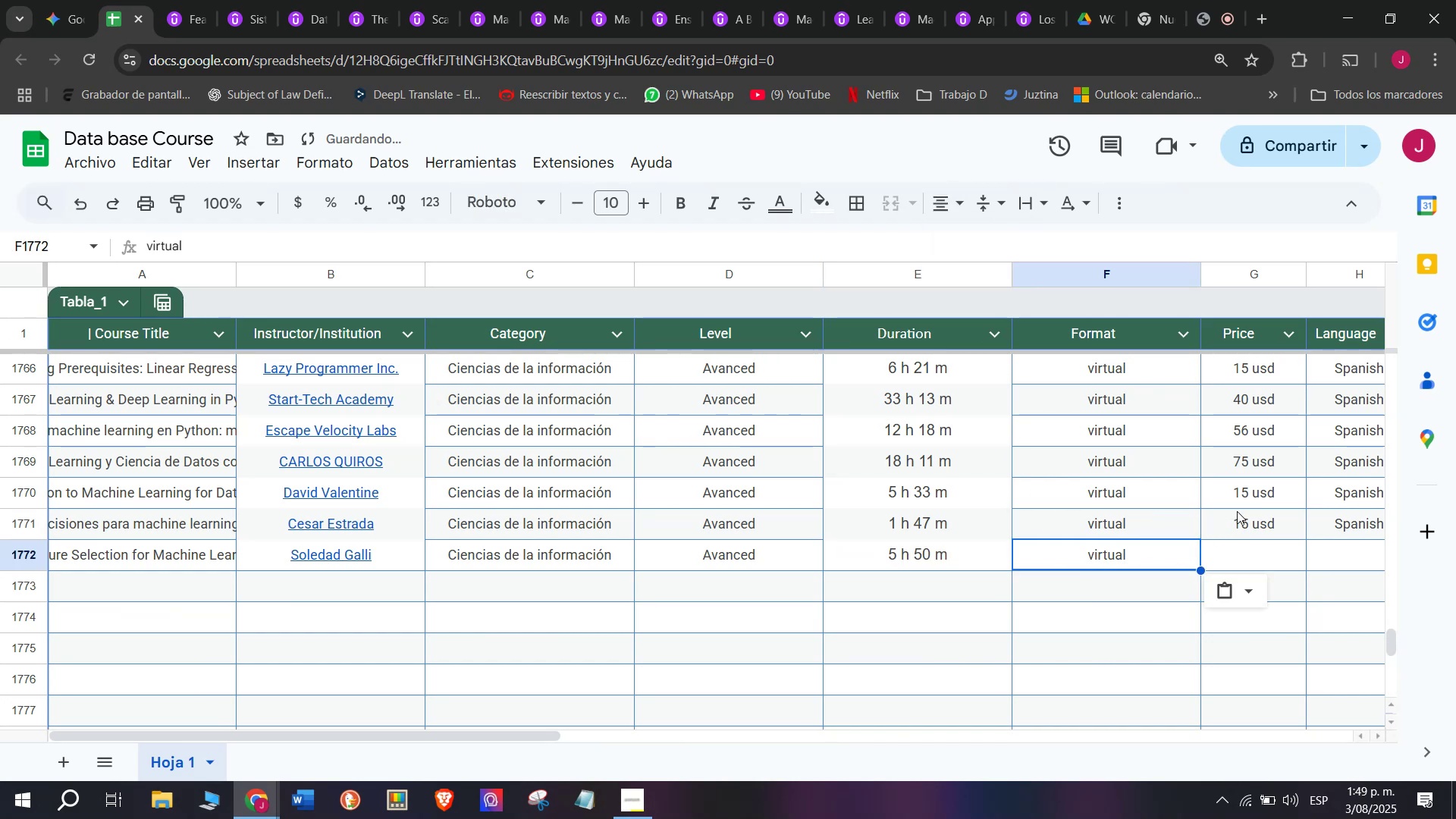 
left_click([1241, 519])
 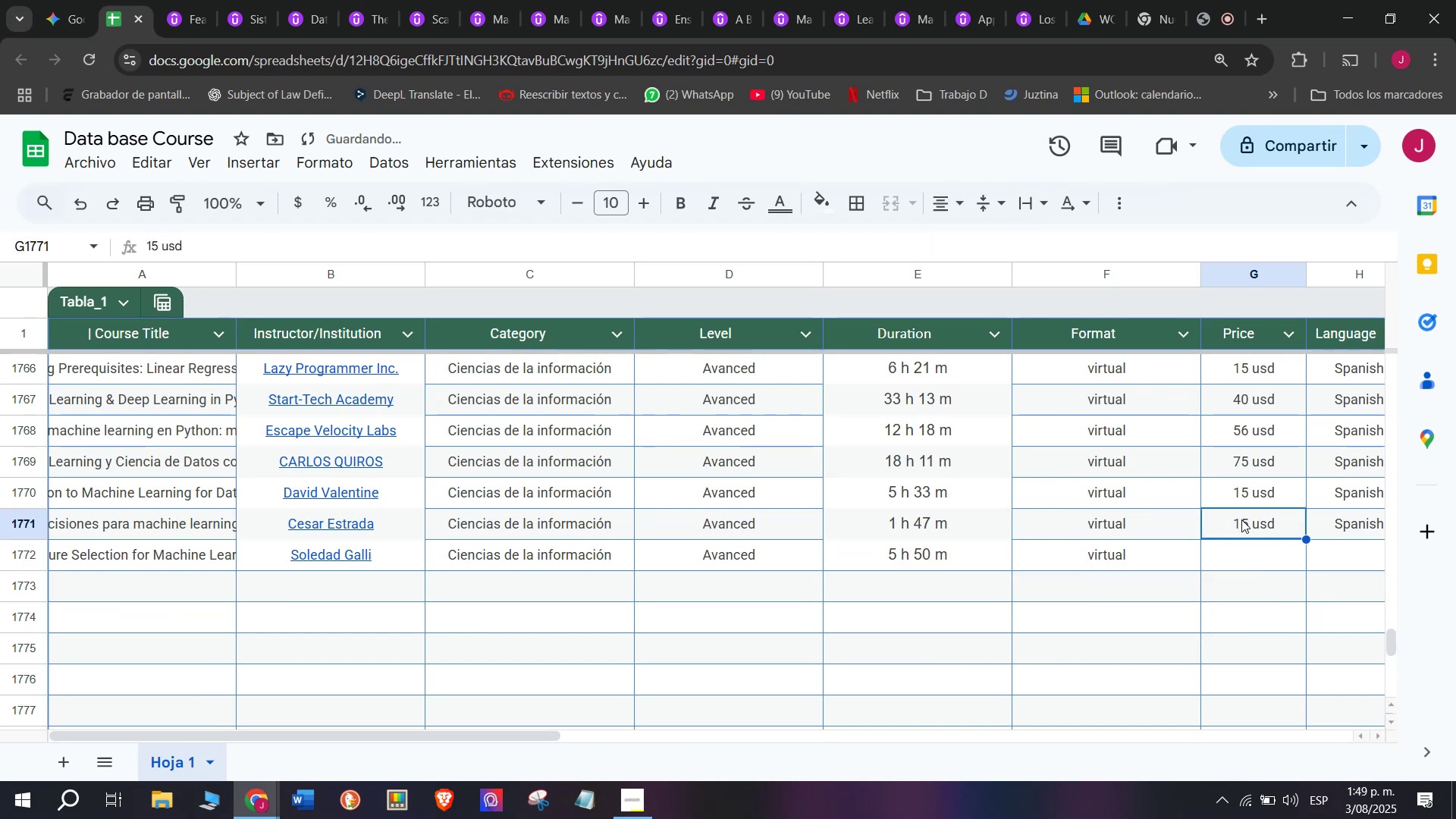 
key(Break)
 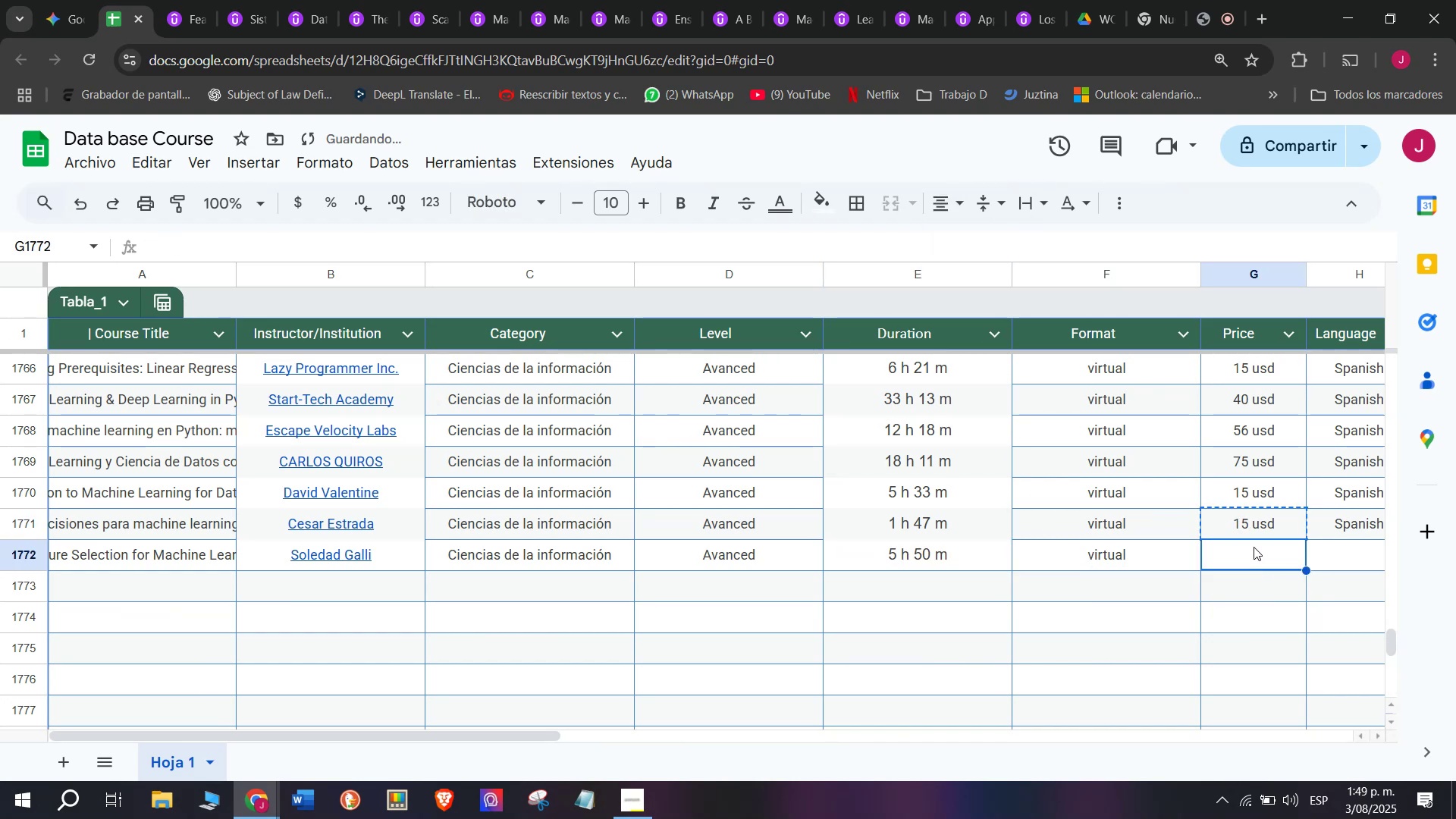 
key(Control+ControlLeft)
 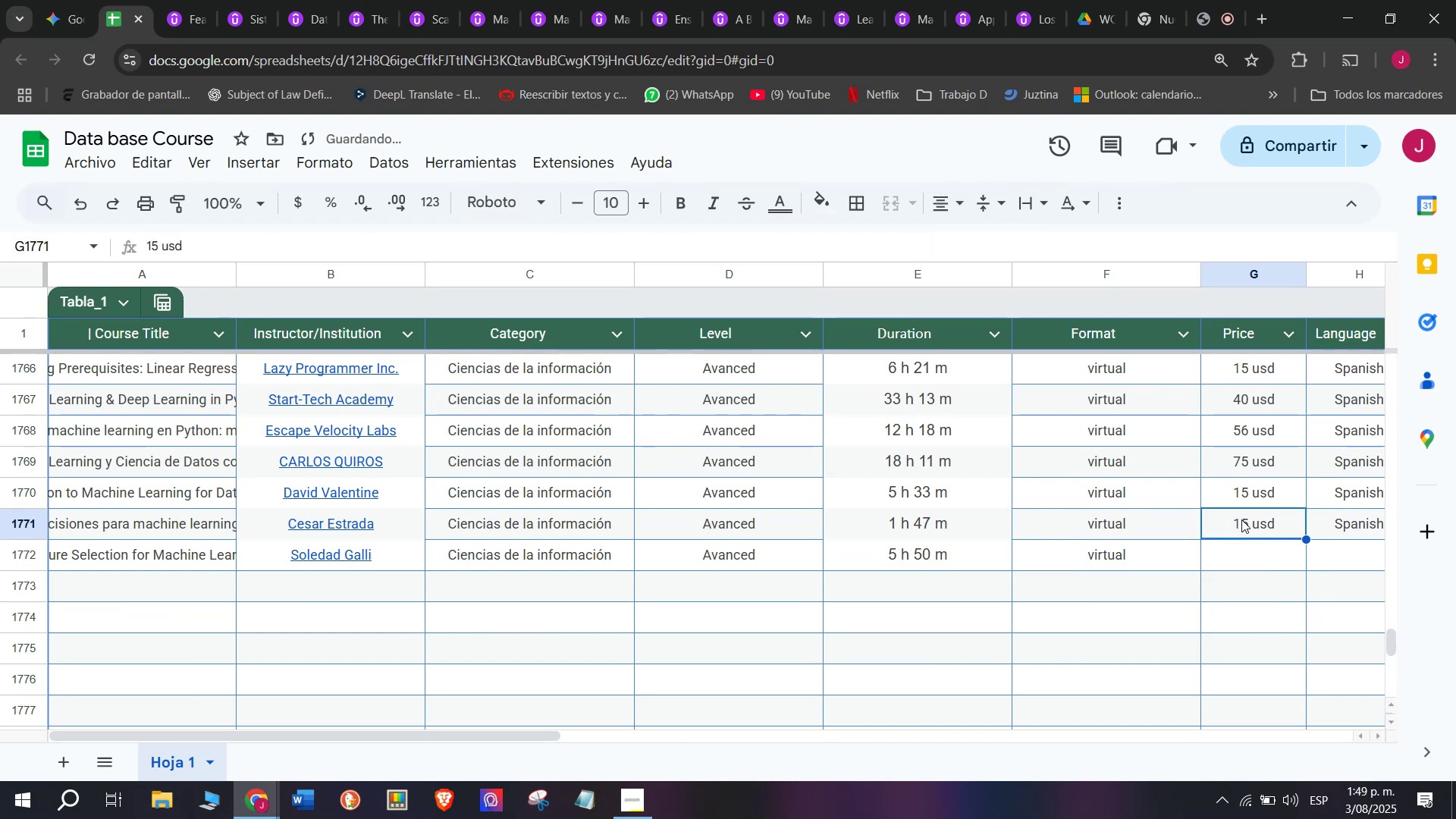 
key(Control+C)
 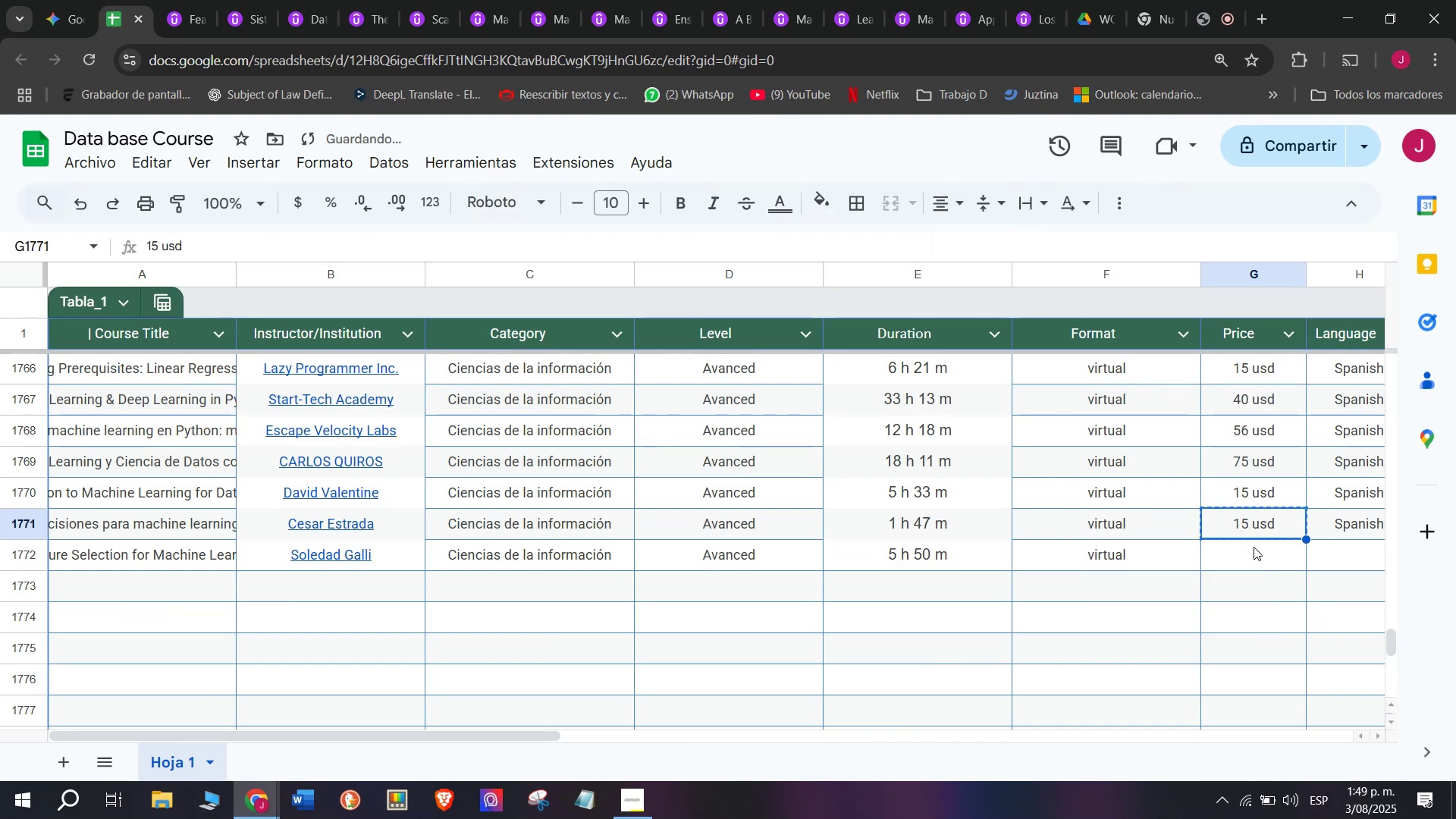 
left_click([1254, 547])
 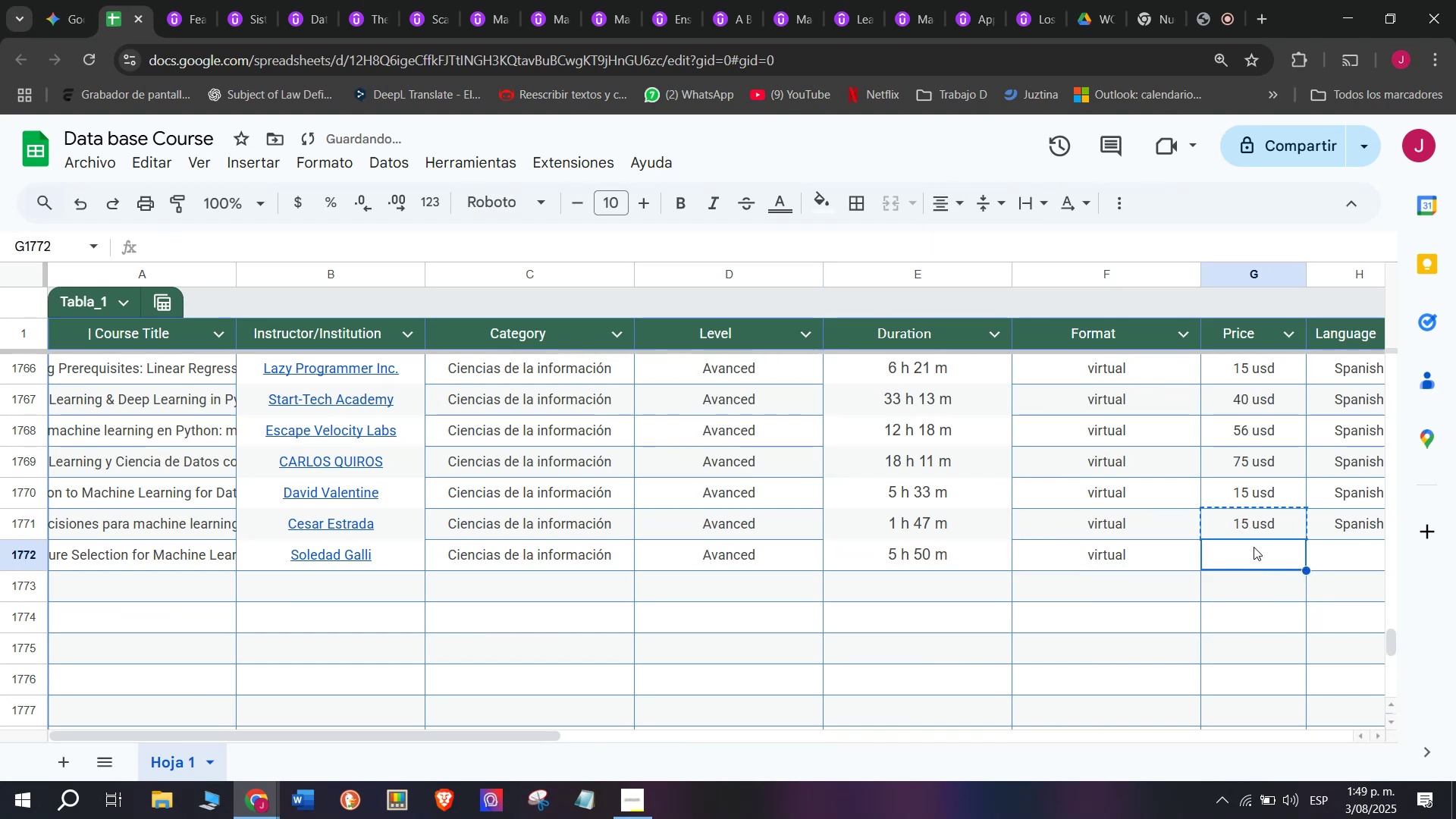 
key(Control+ControlLeft)
 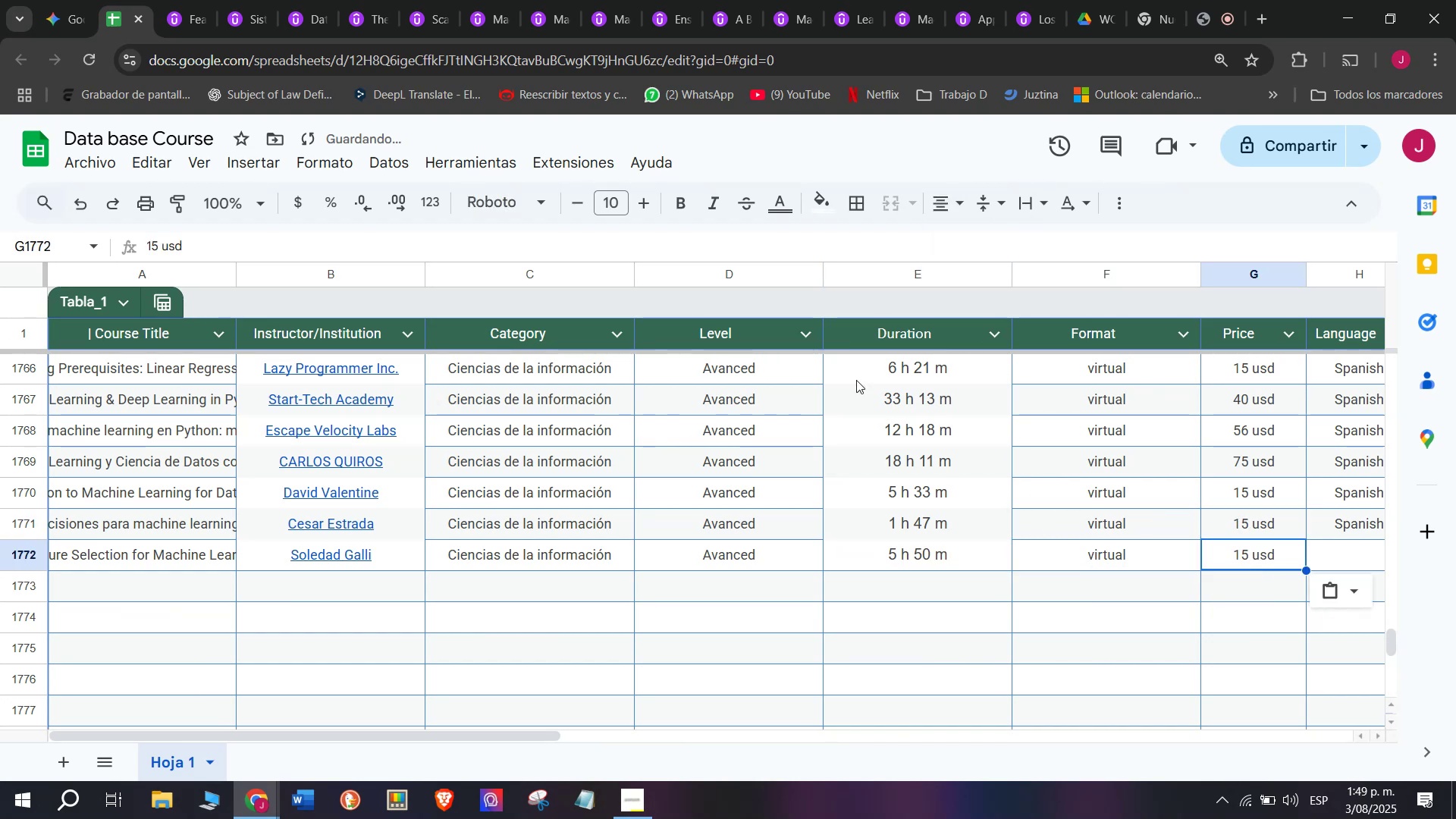 
key(Z)
 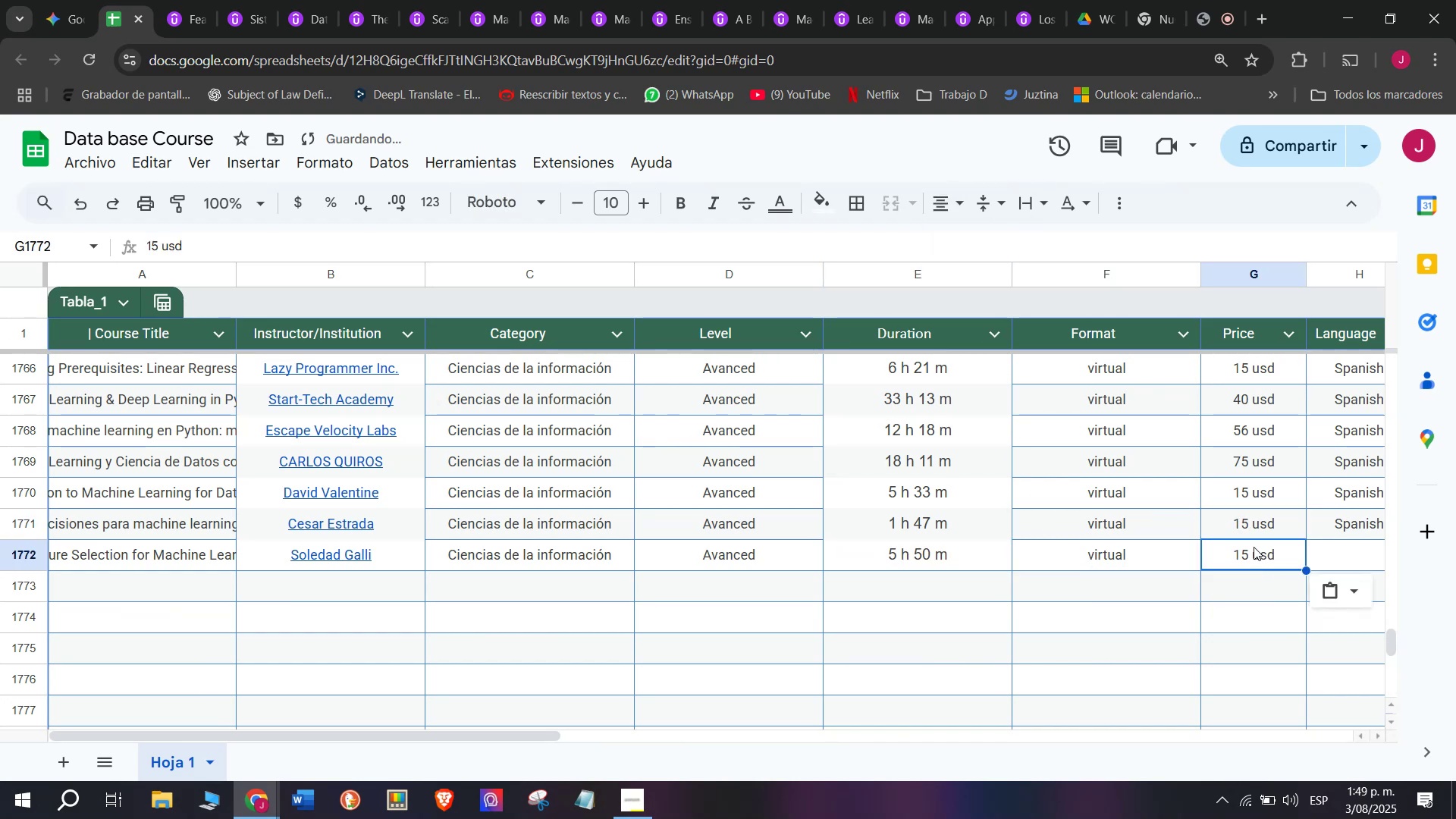 
key(Control+V)
 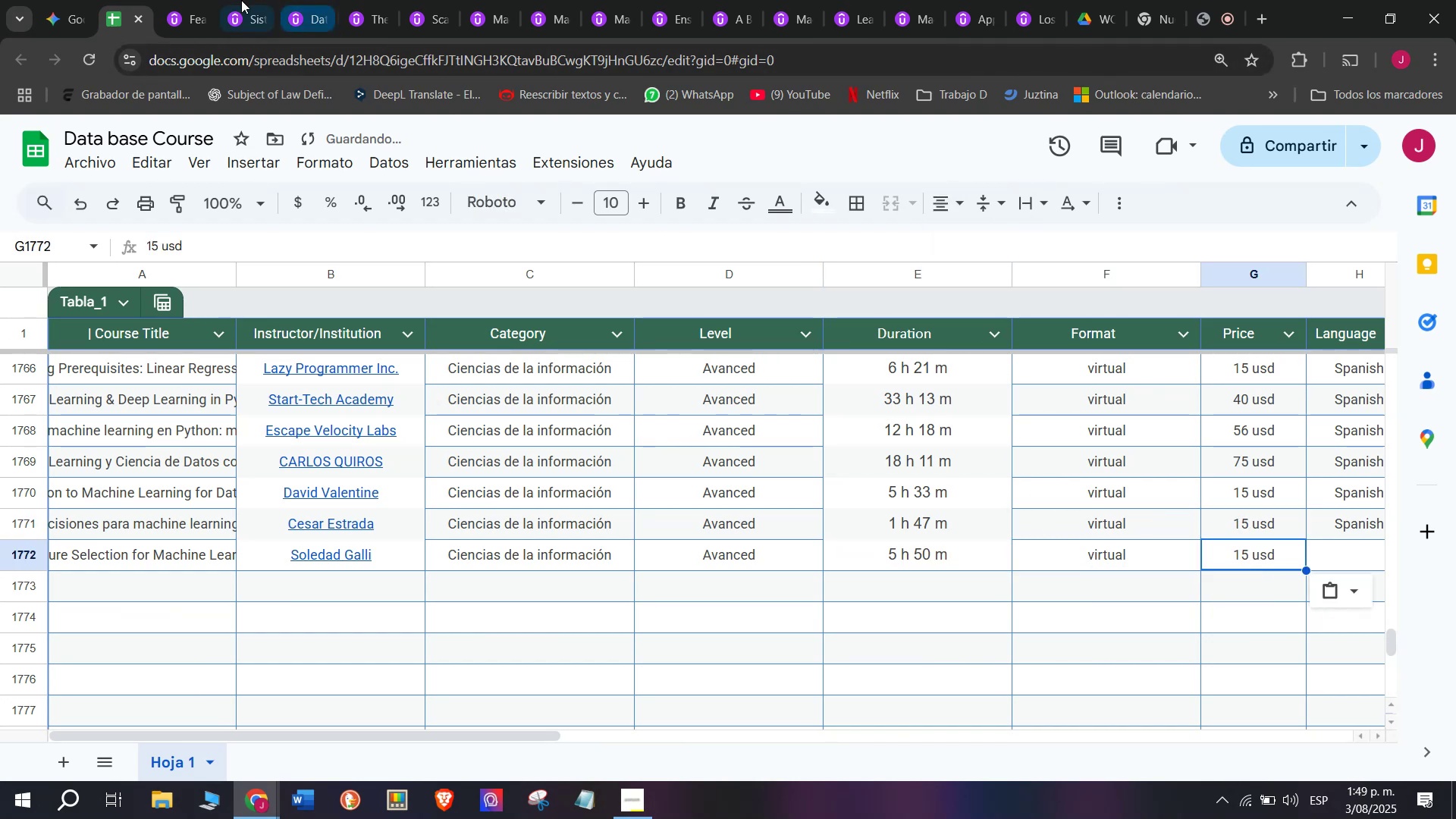 
left_click([179, 0])
 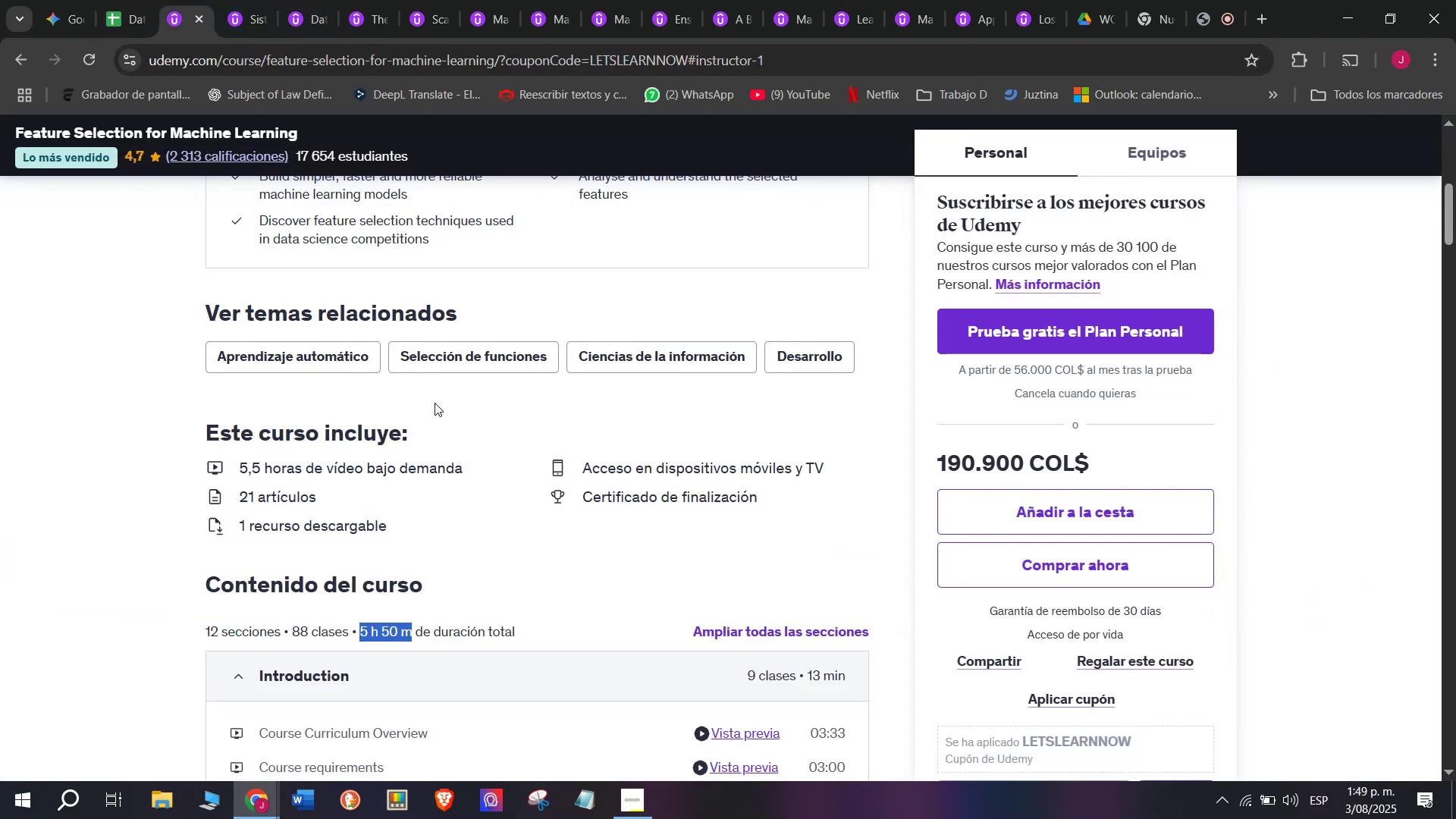 
scroll: coordinate [433, 384], scroll_direction: up, amount: 5.0
 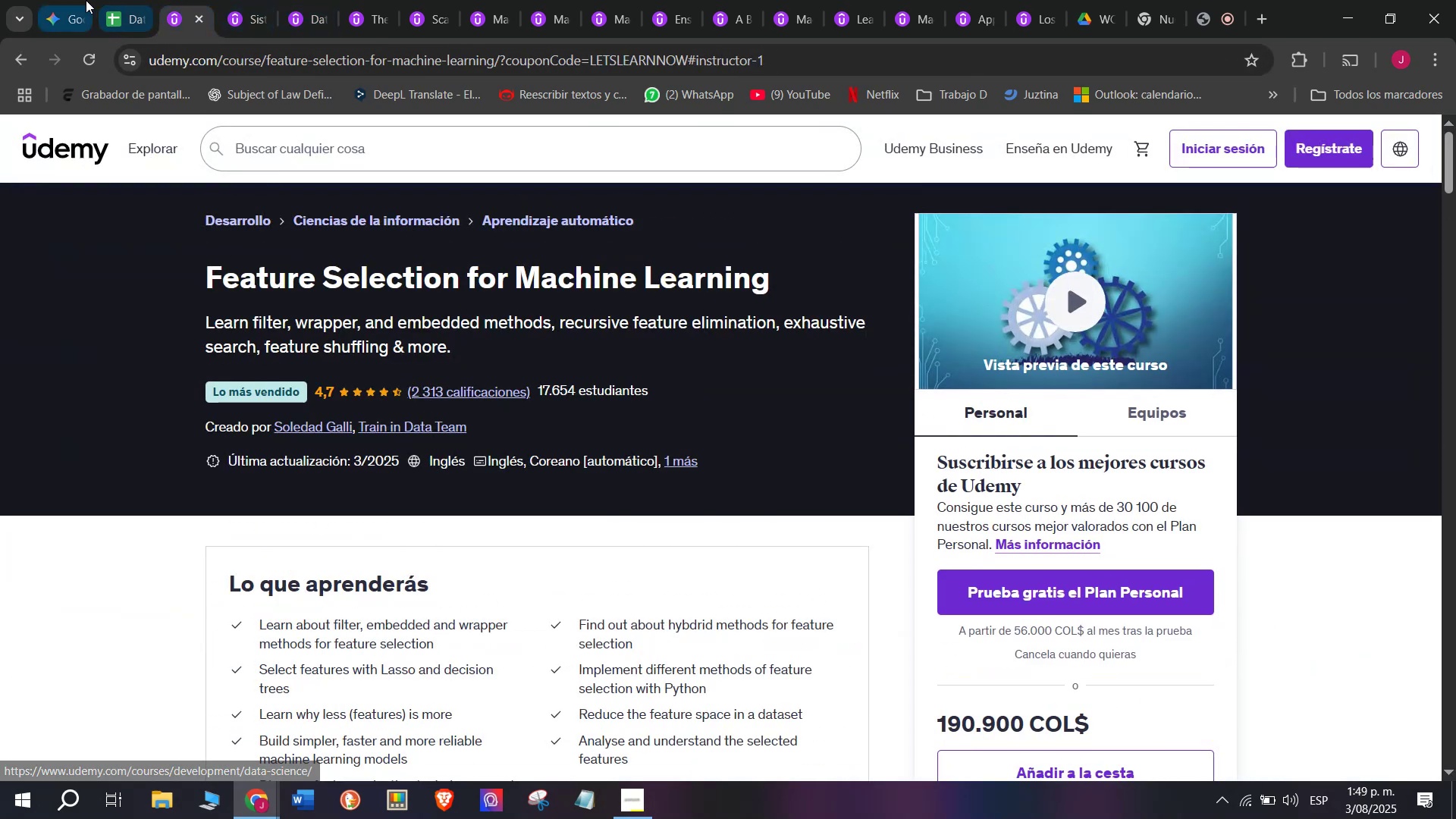 
left_click([130, 0])
 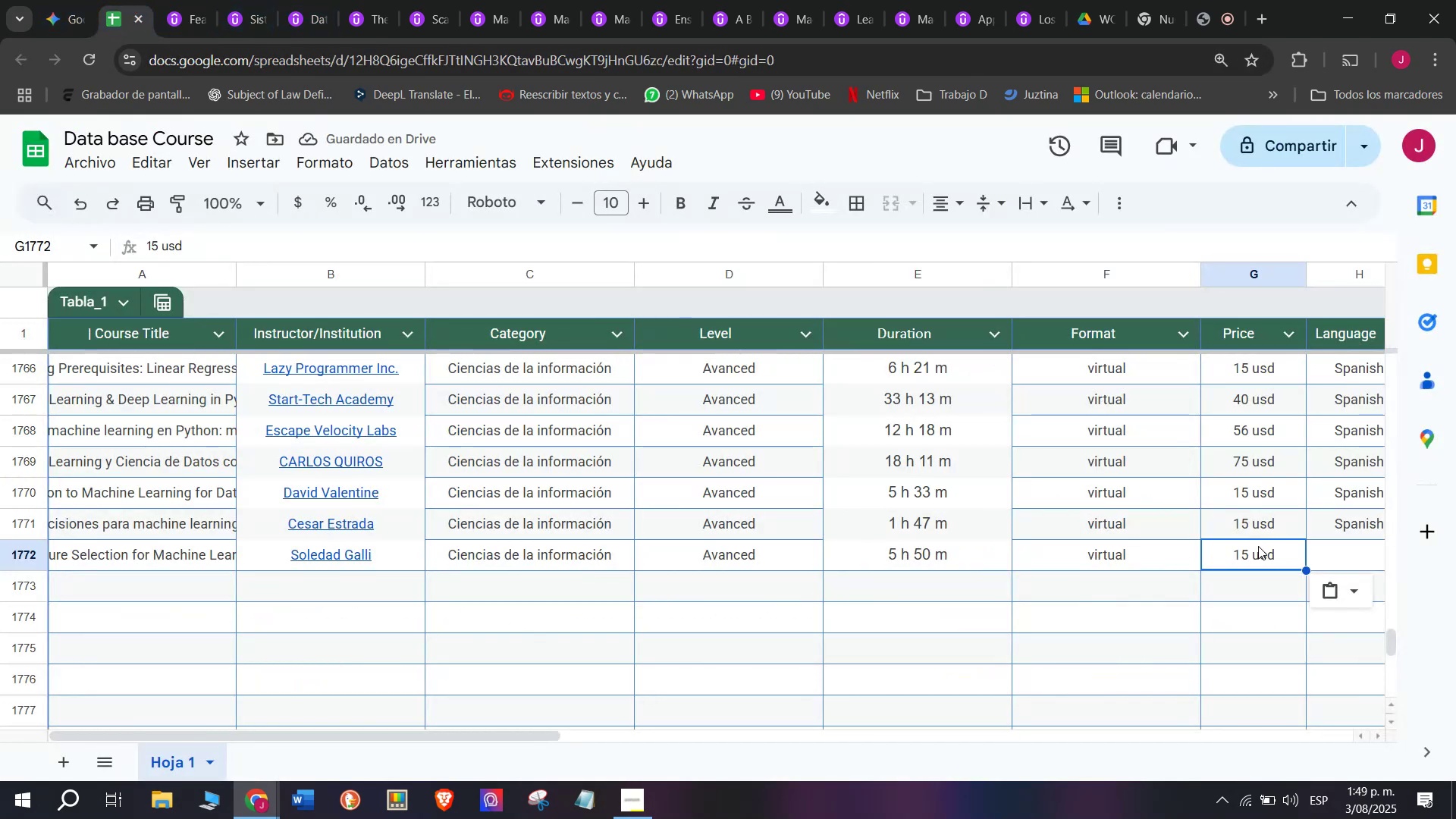 
double_click([1255, 547])
 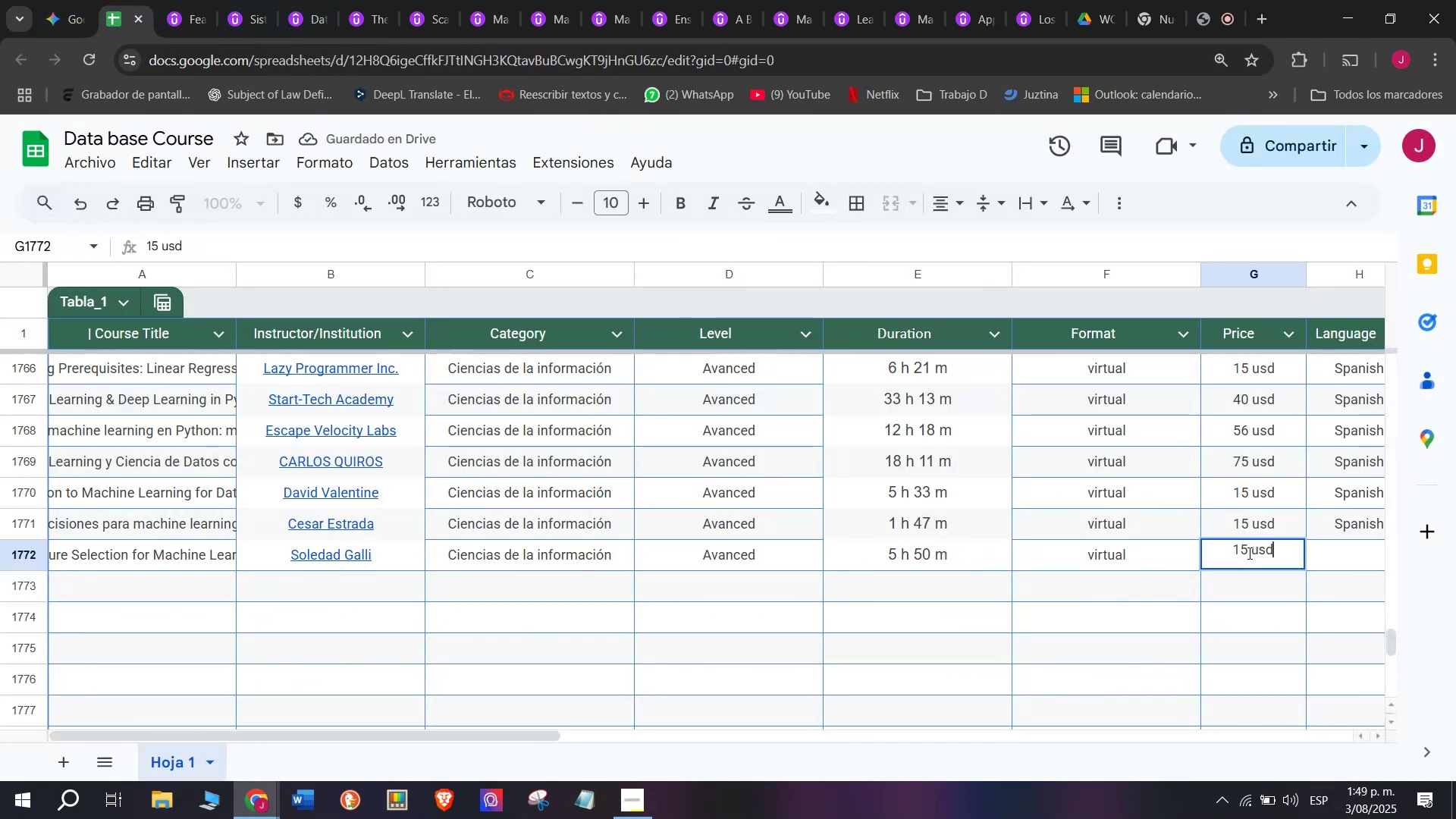 
left_click_drag(start_coordinate=[1247, 553], to_coordinate=[1229, 553])
 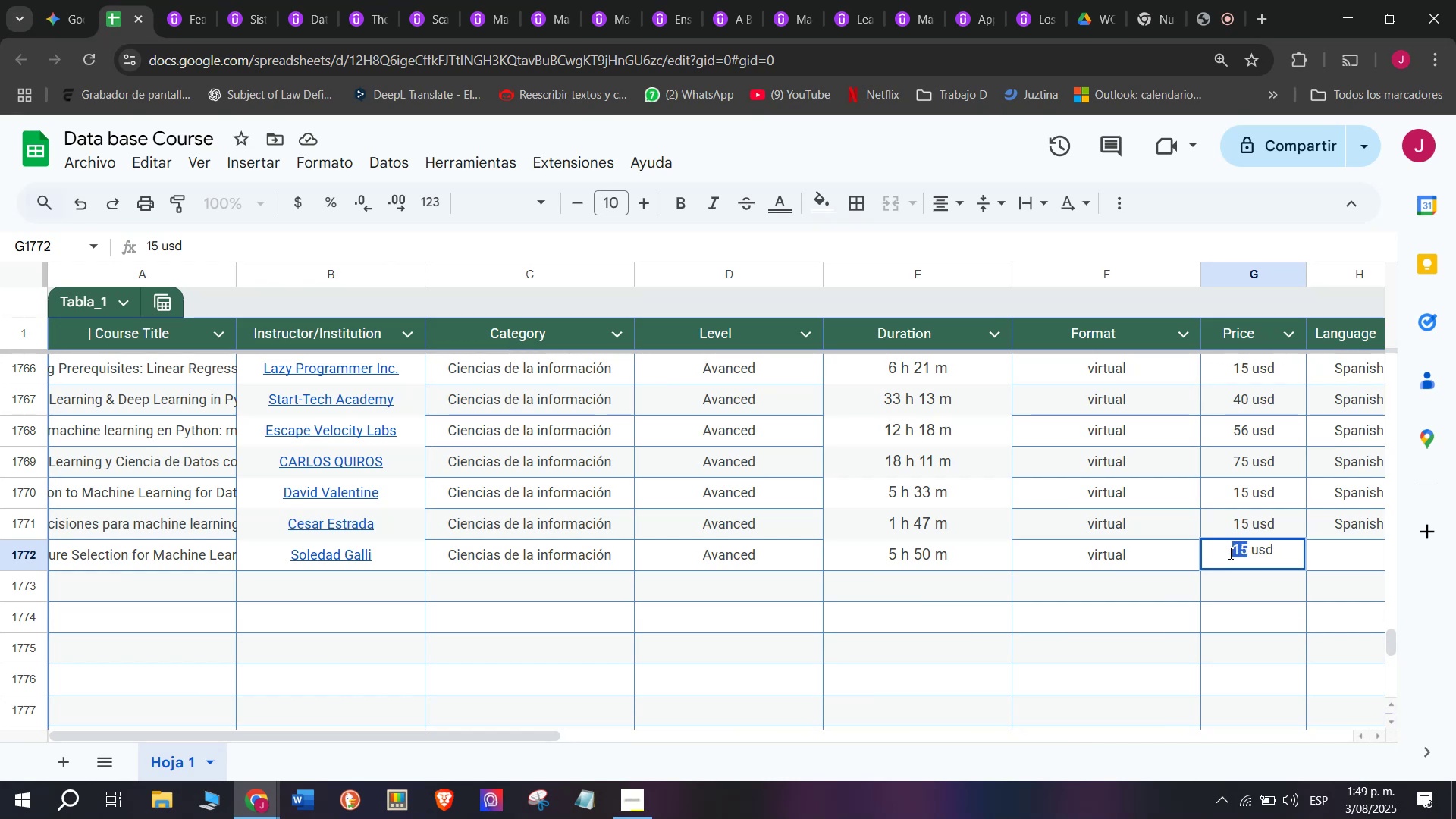 
type(59)
key(Backspace)
type(0)
 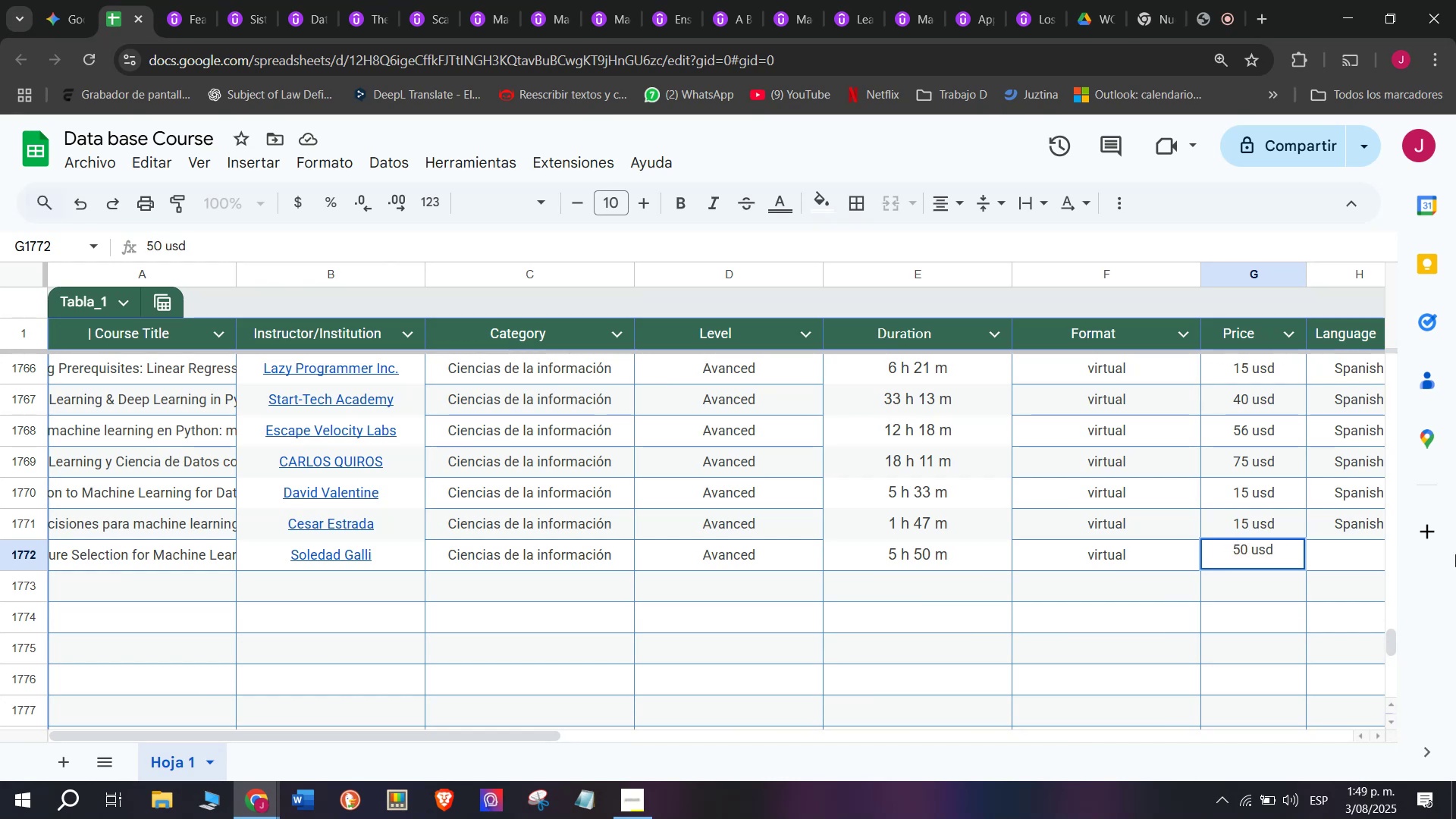 
double_click([1354, 517])
 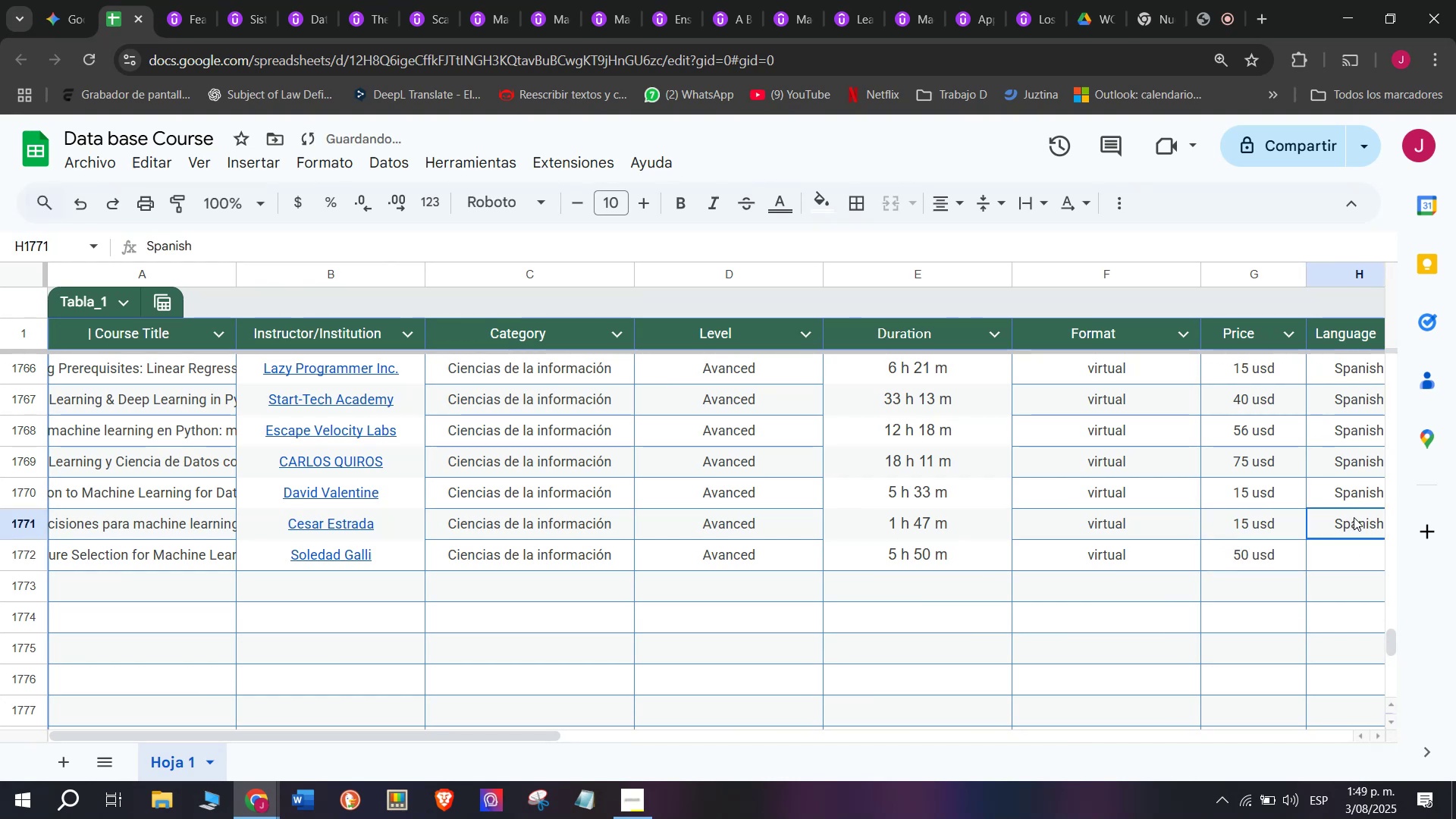 
key(Control+ControlLeft)
 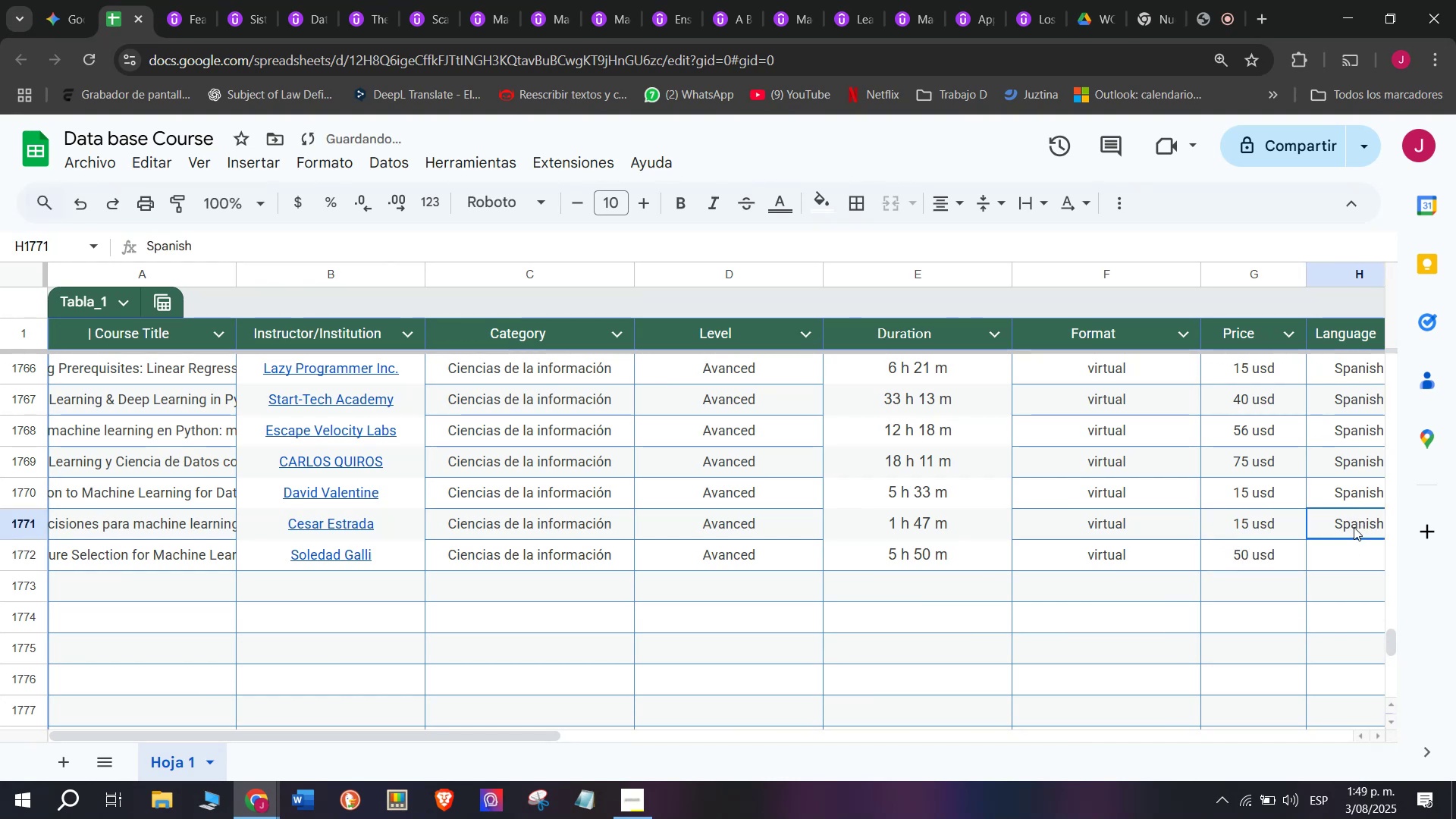 
key(Break)
 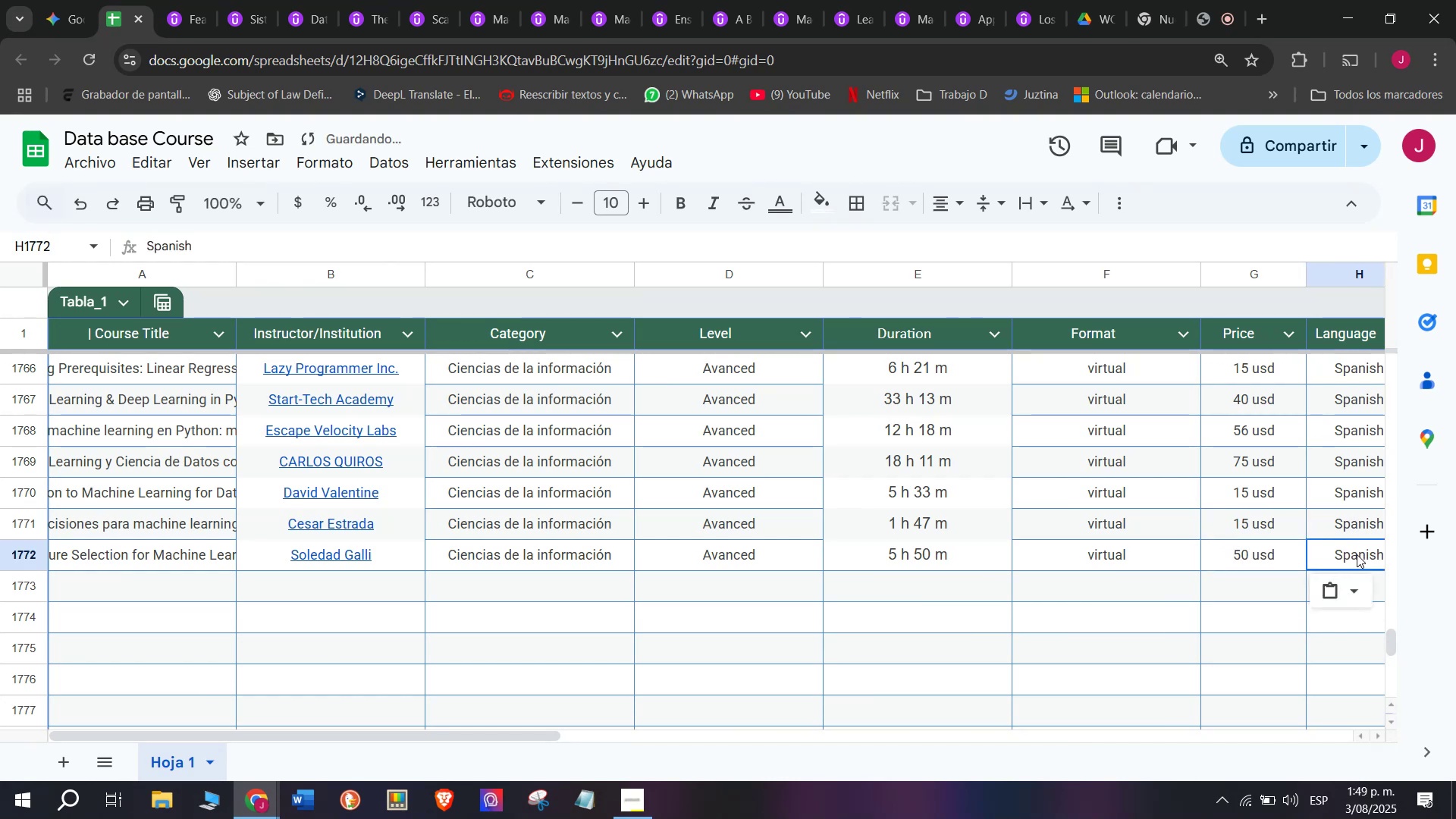 
key(Control+C)
 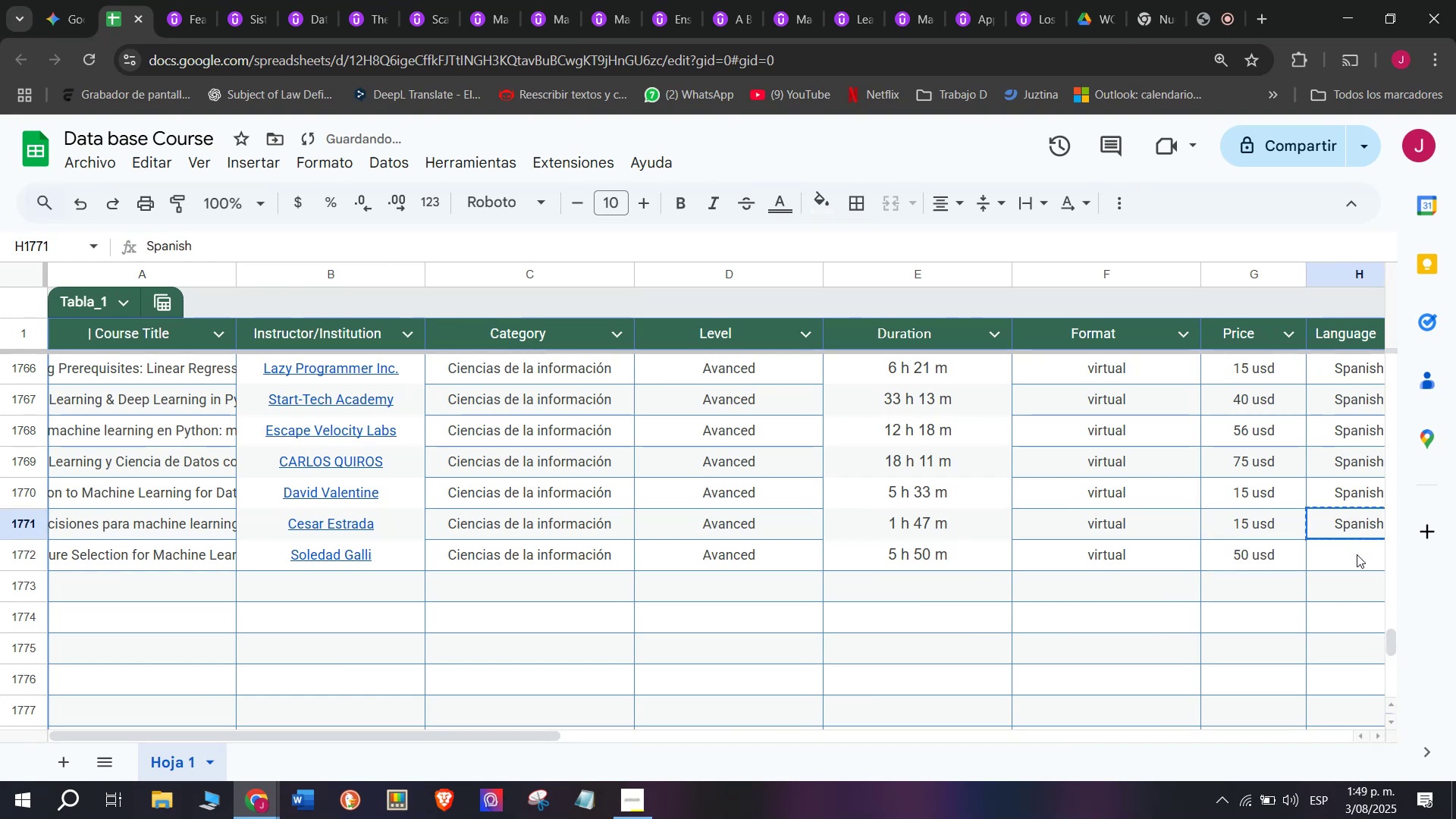 
triple_click([1357, 554])
 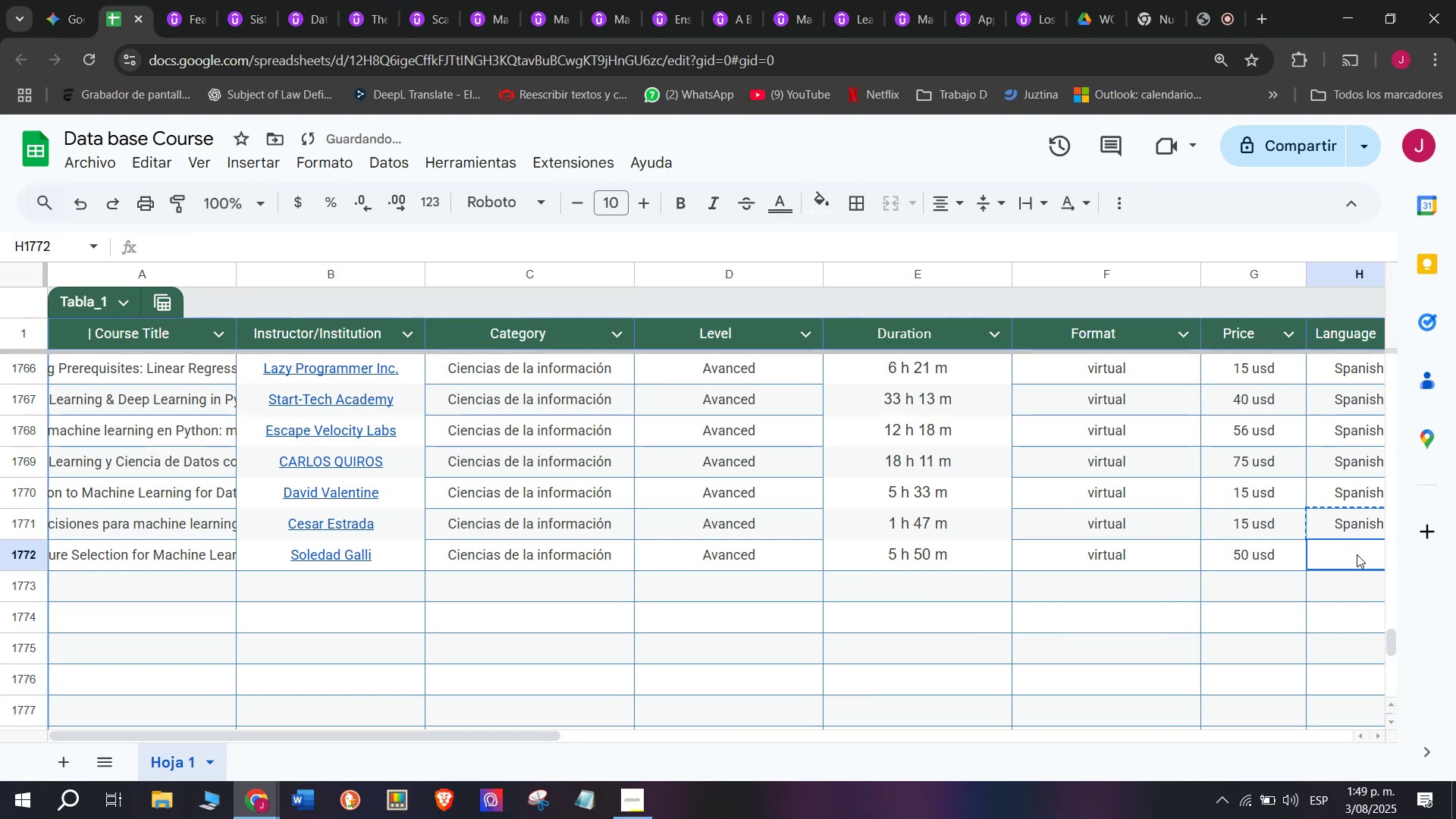 
key(Control+ControlLeft)
 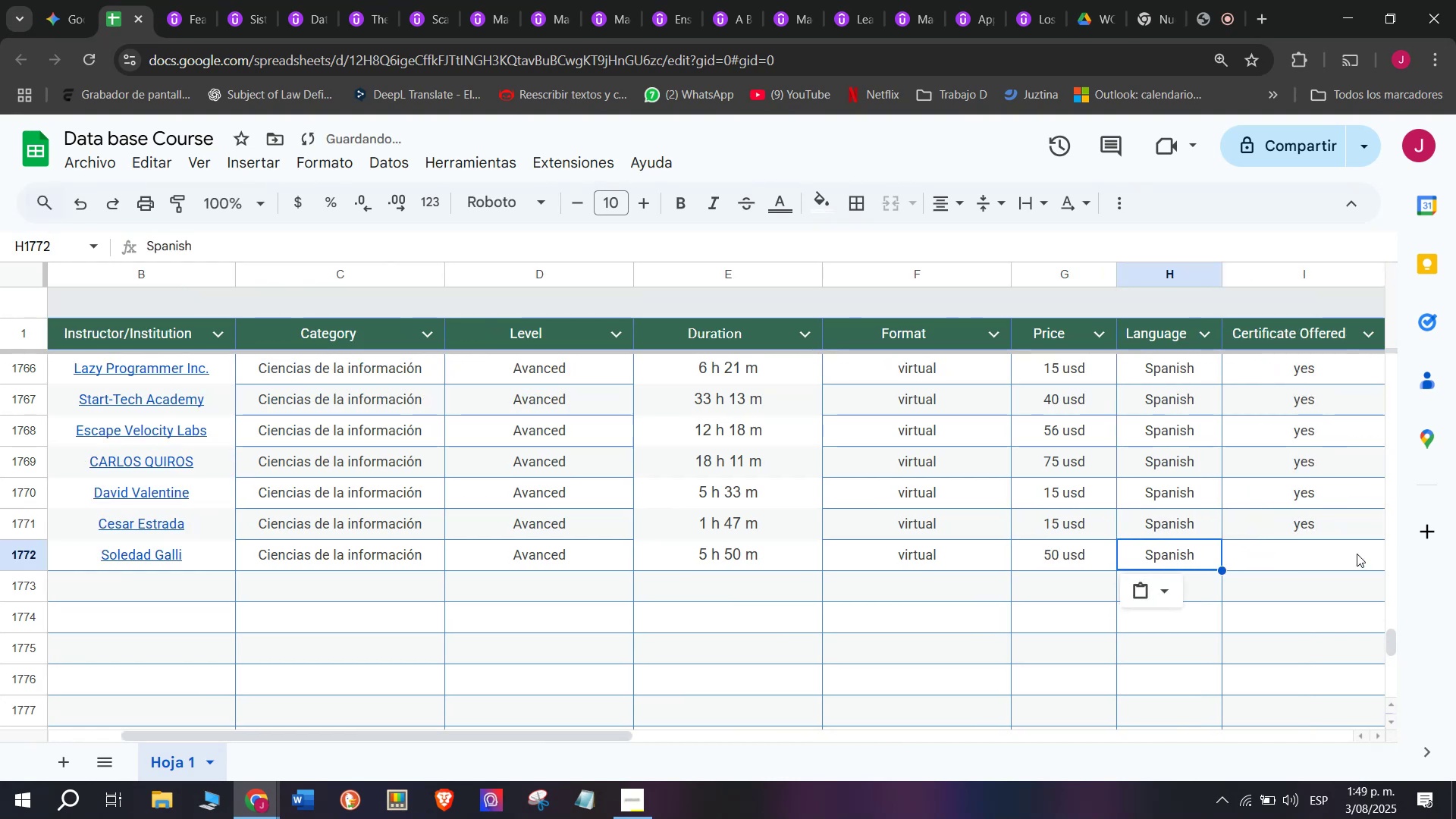 
key(Z)
 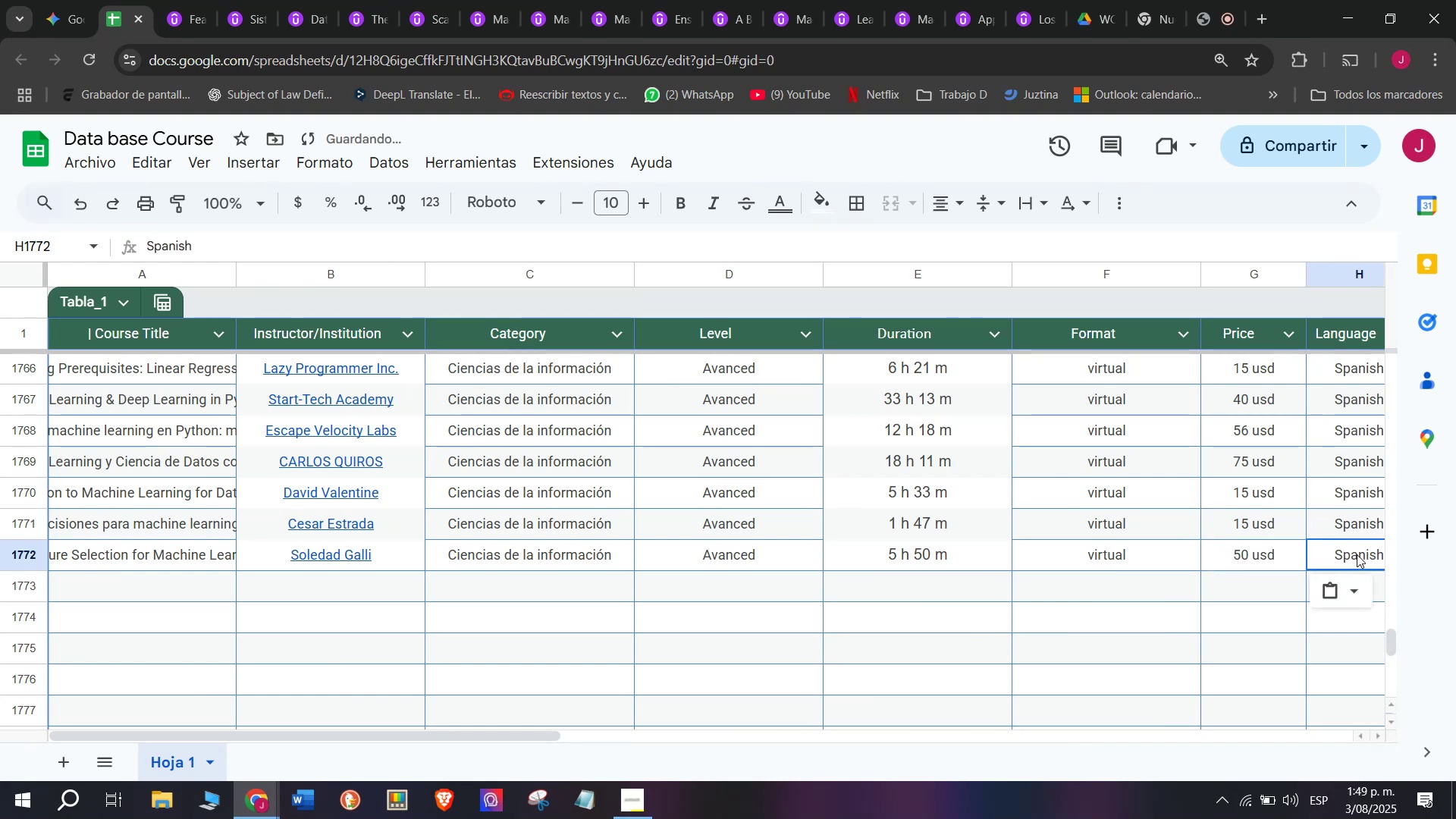 
key(Control+V)
 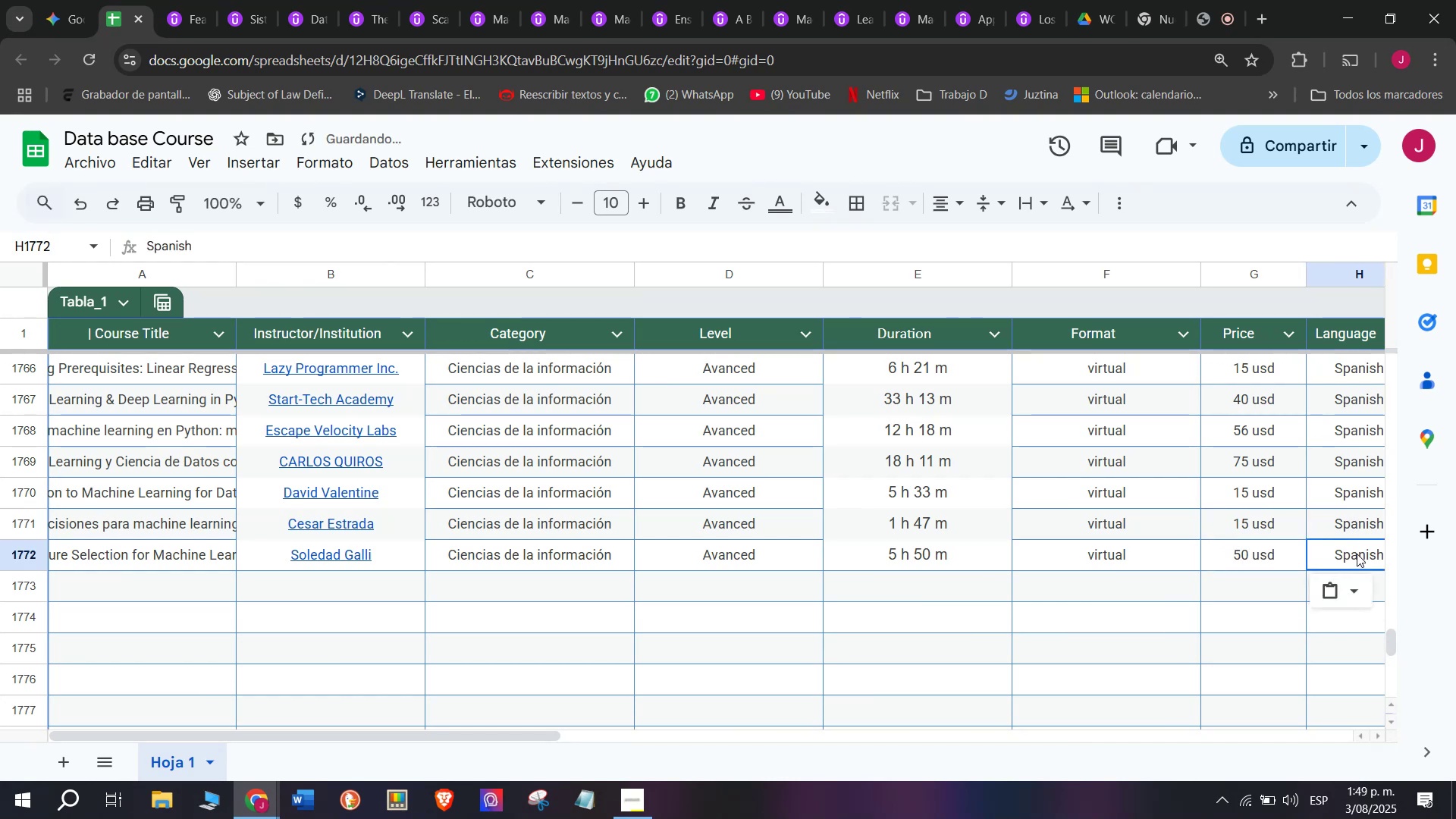 
scroll: coordinate [321, 535], scroll_direction: down, amount: 2.0
 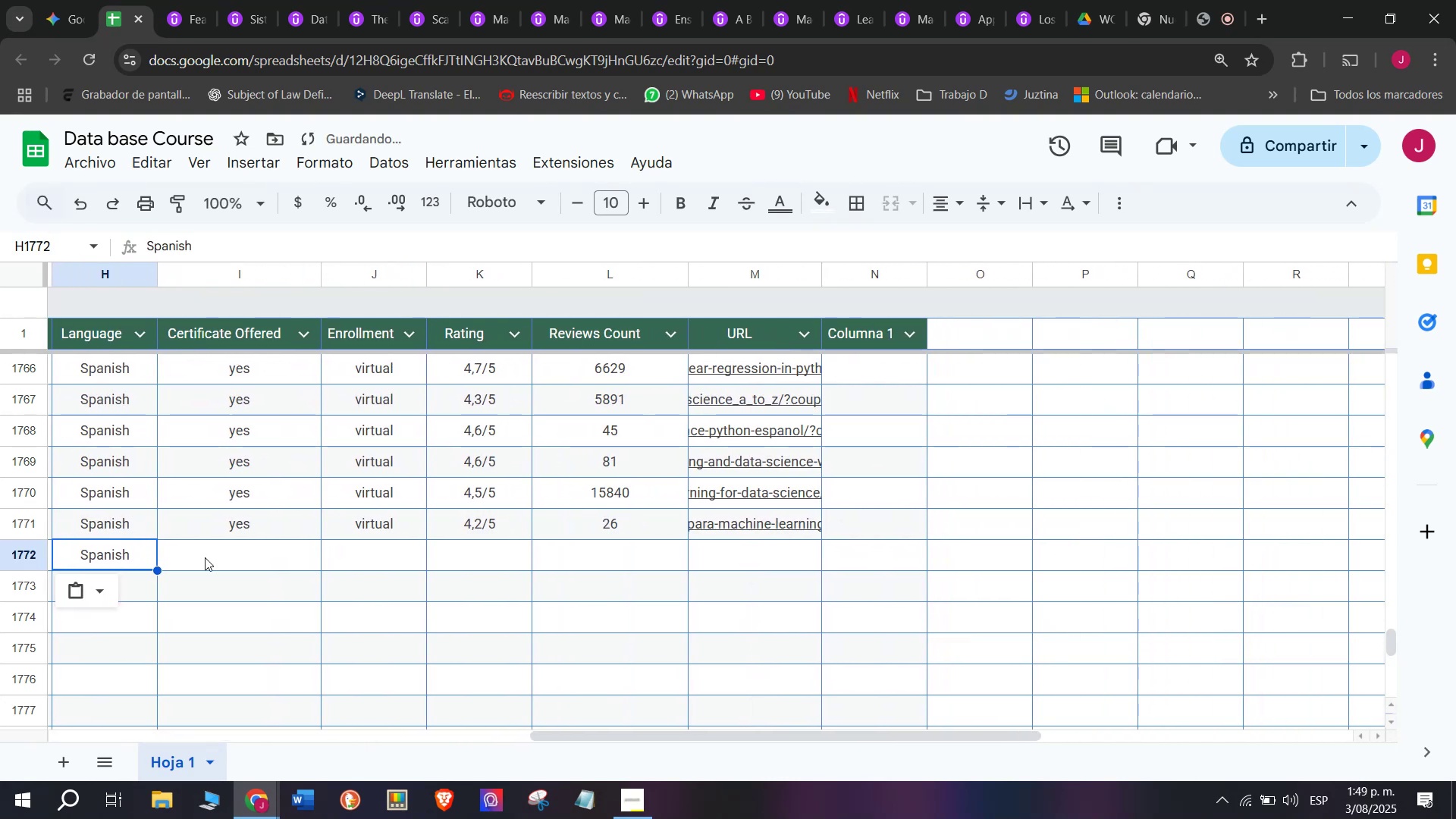 
left_click([206, 557])
 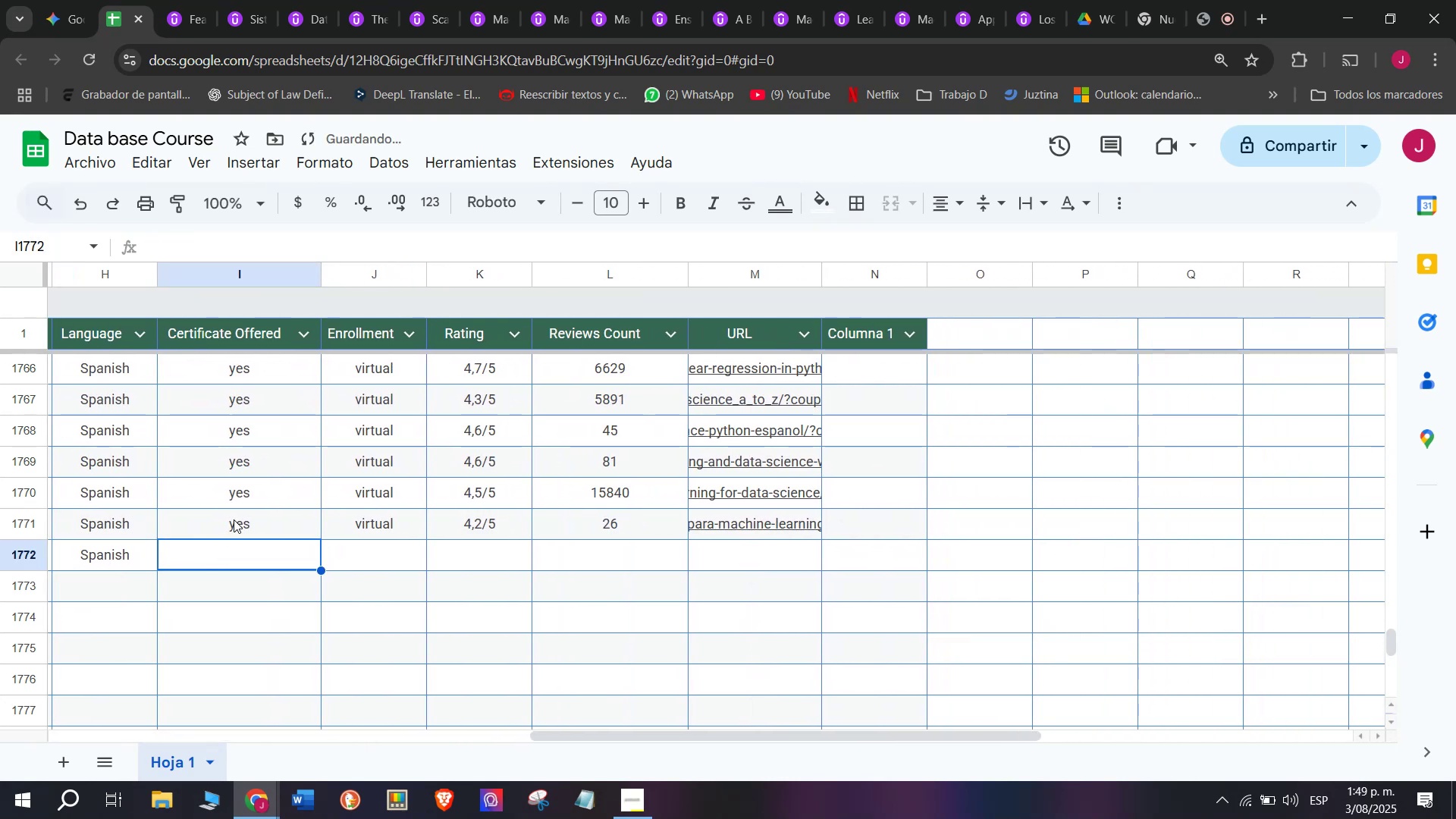 
key(Control+ControlLeft)
 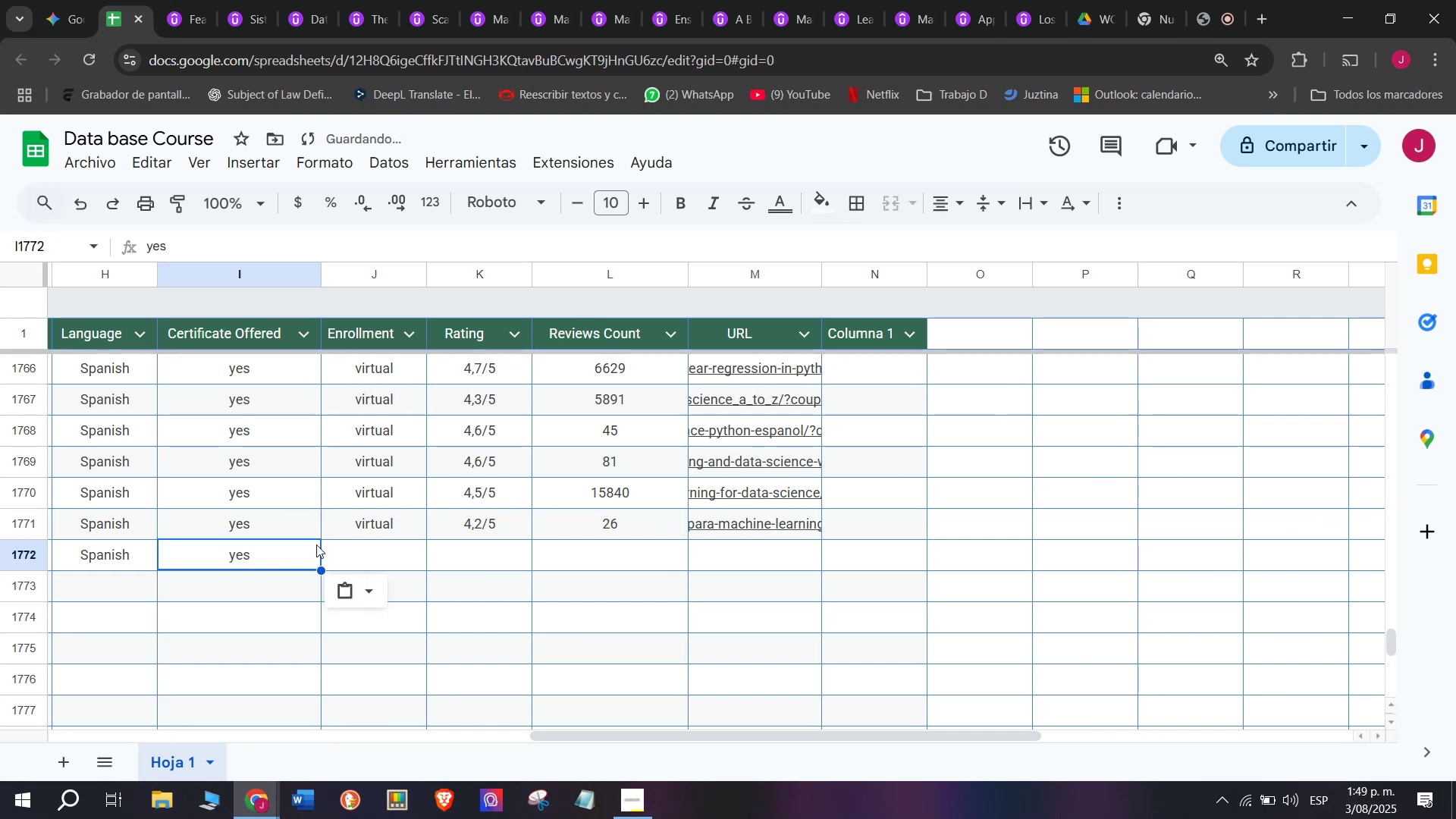 
key(Break)
 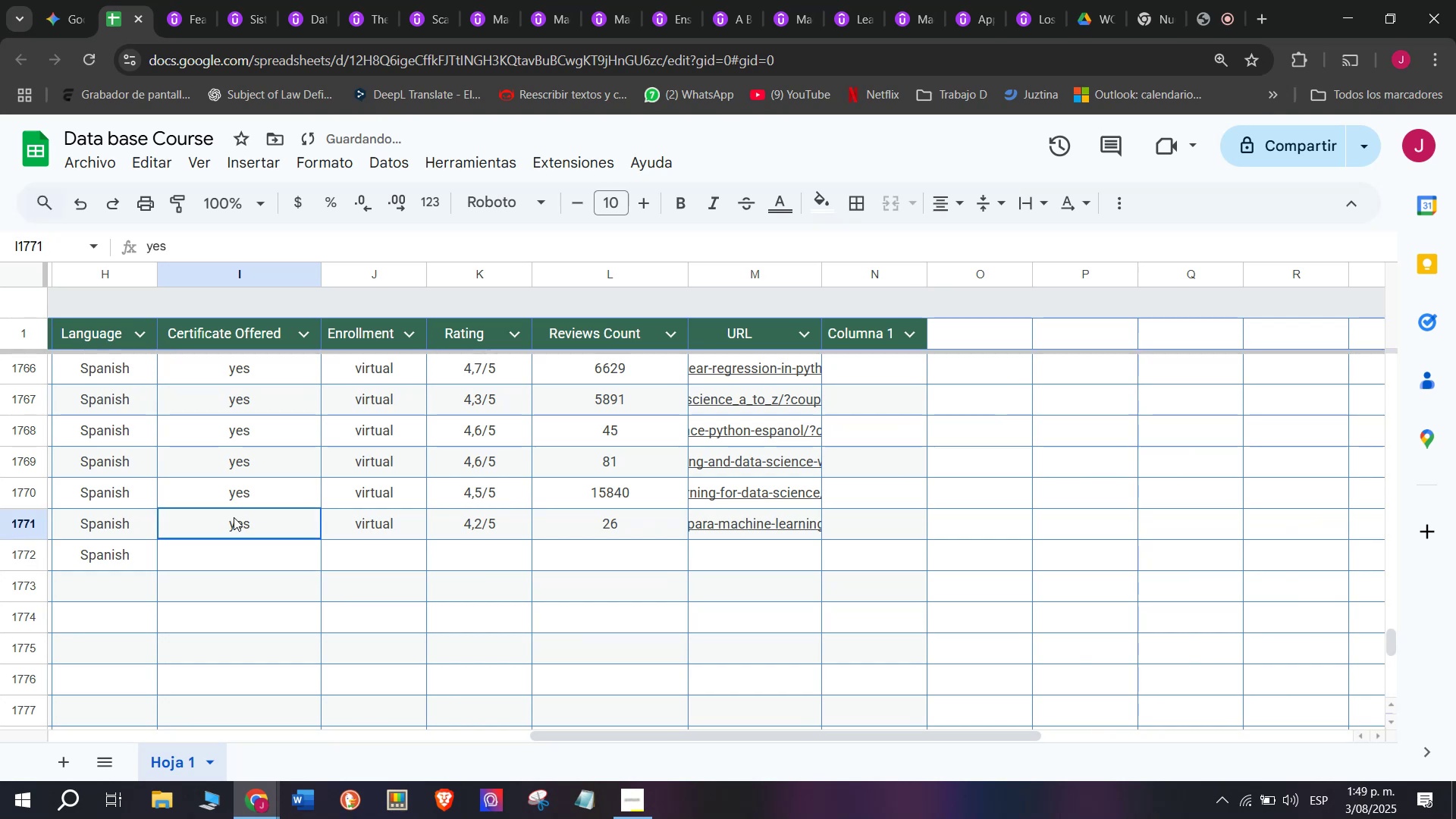 
key(Control+C)
 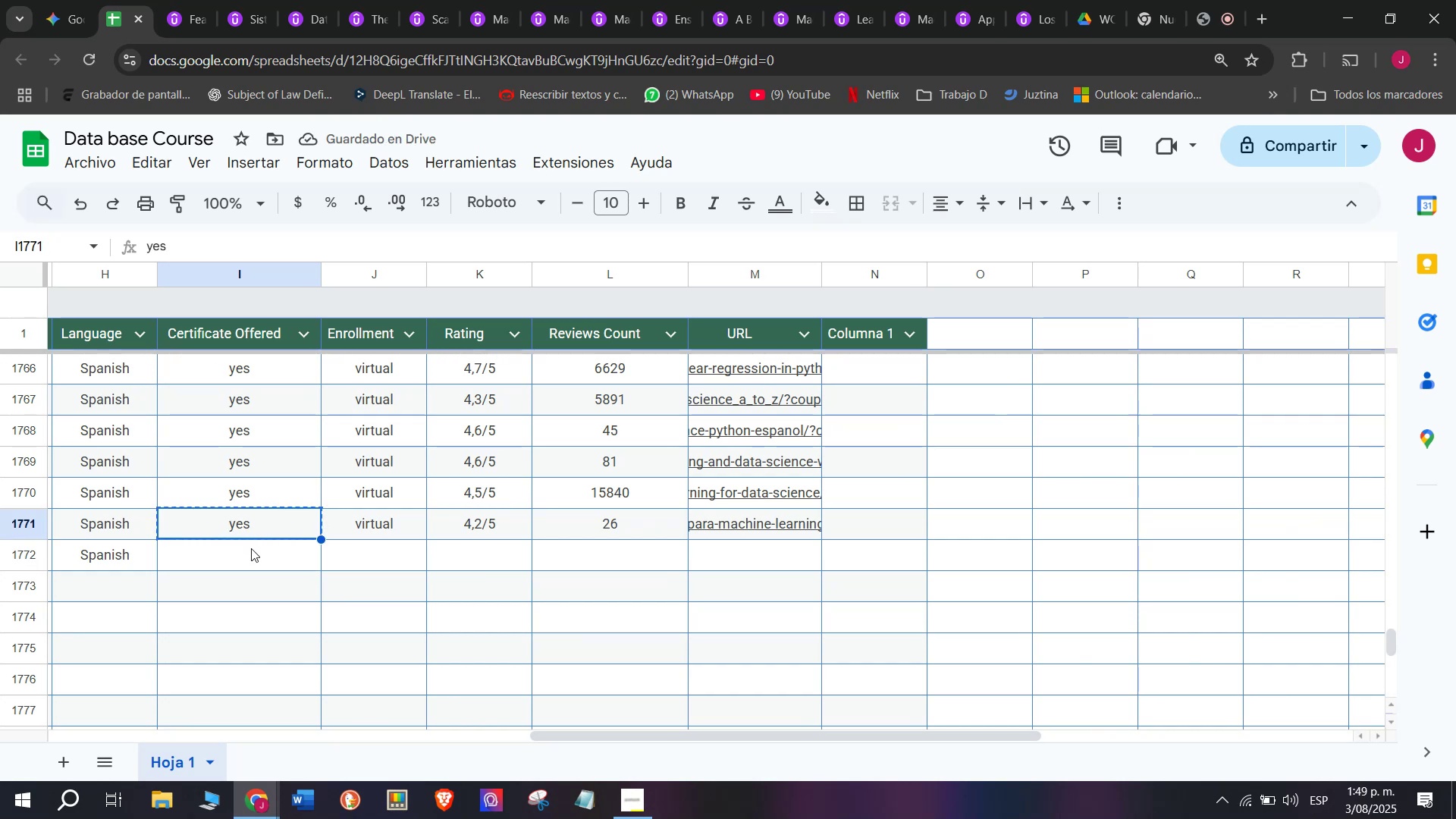 
triple_click([251, 548])
 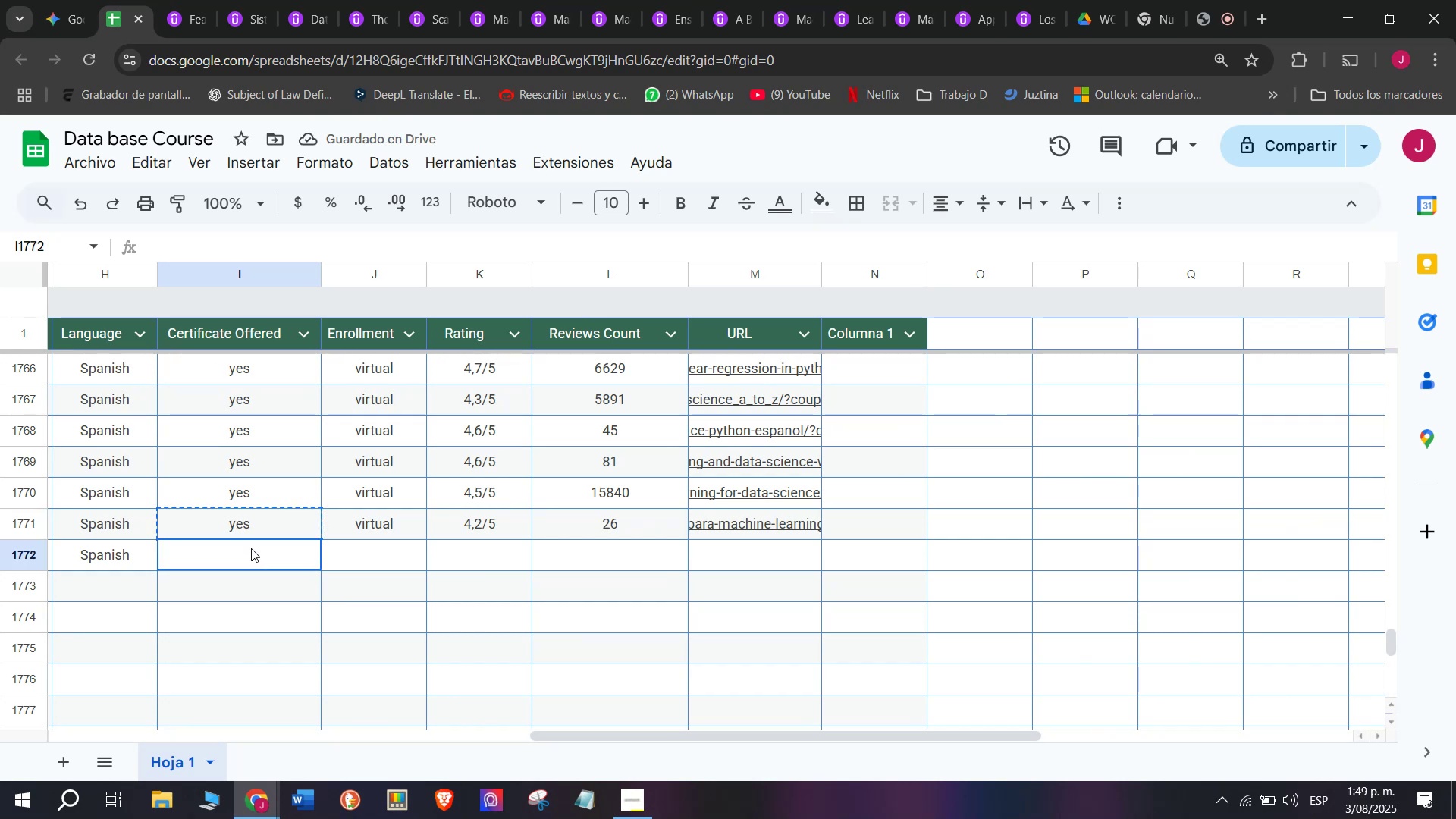 
key(Z)
 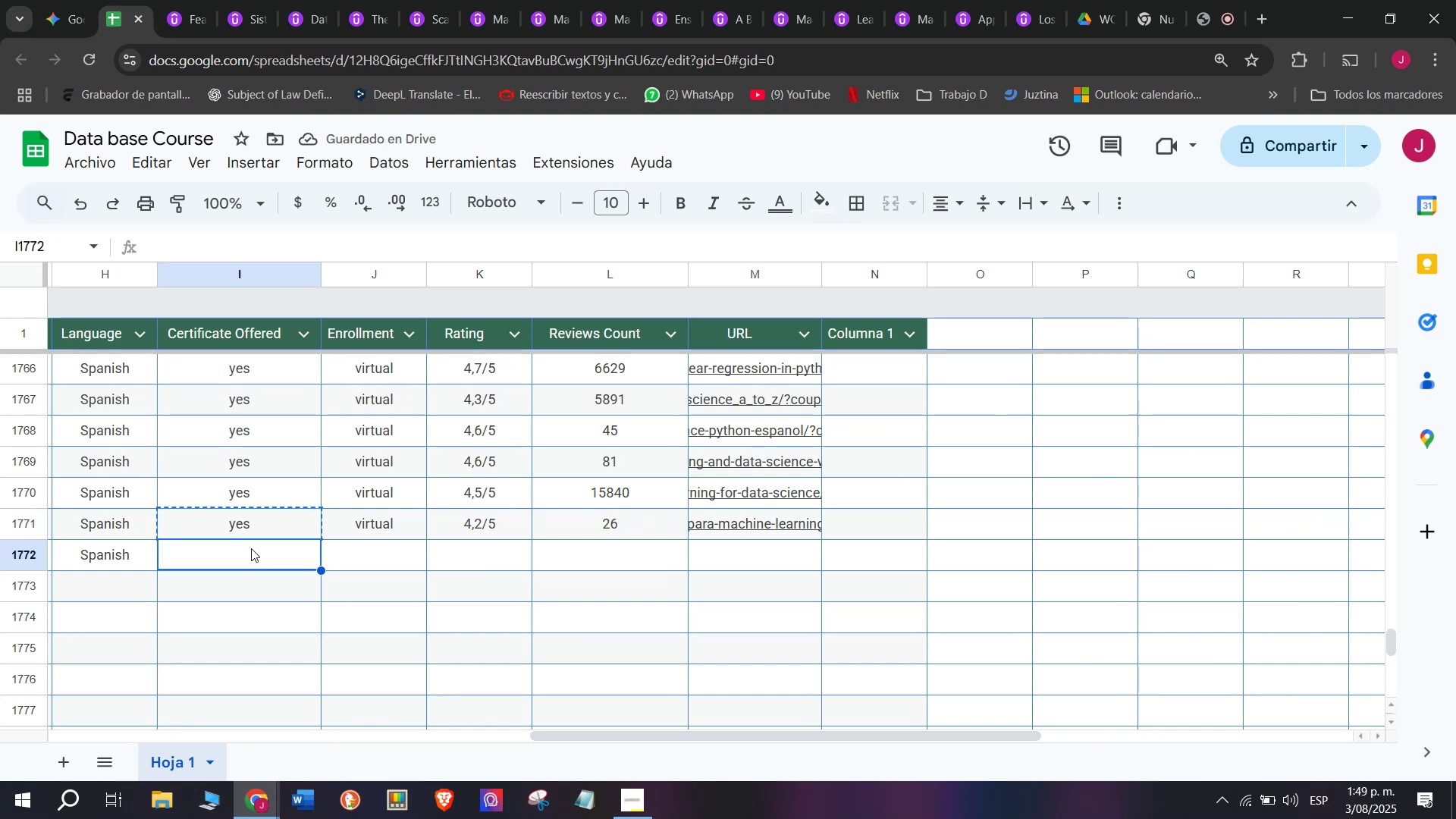 
key(Control+ControlLeft)
 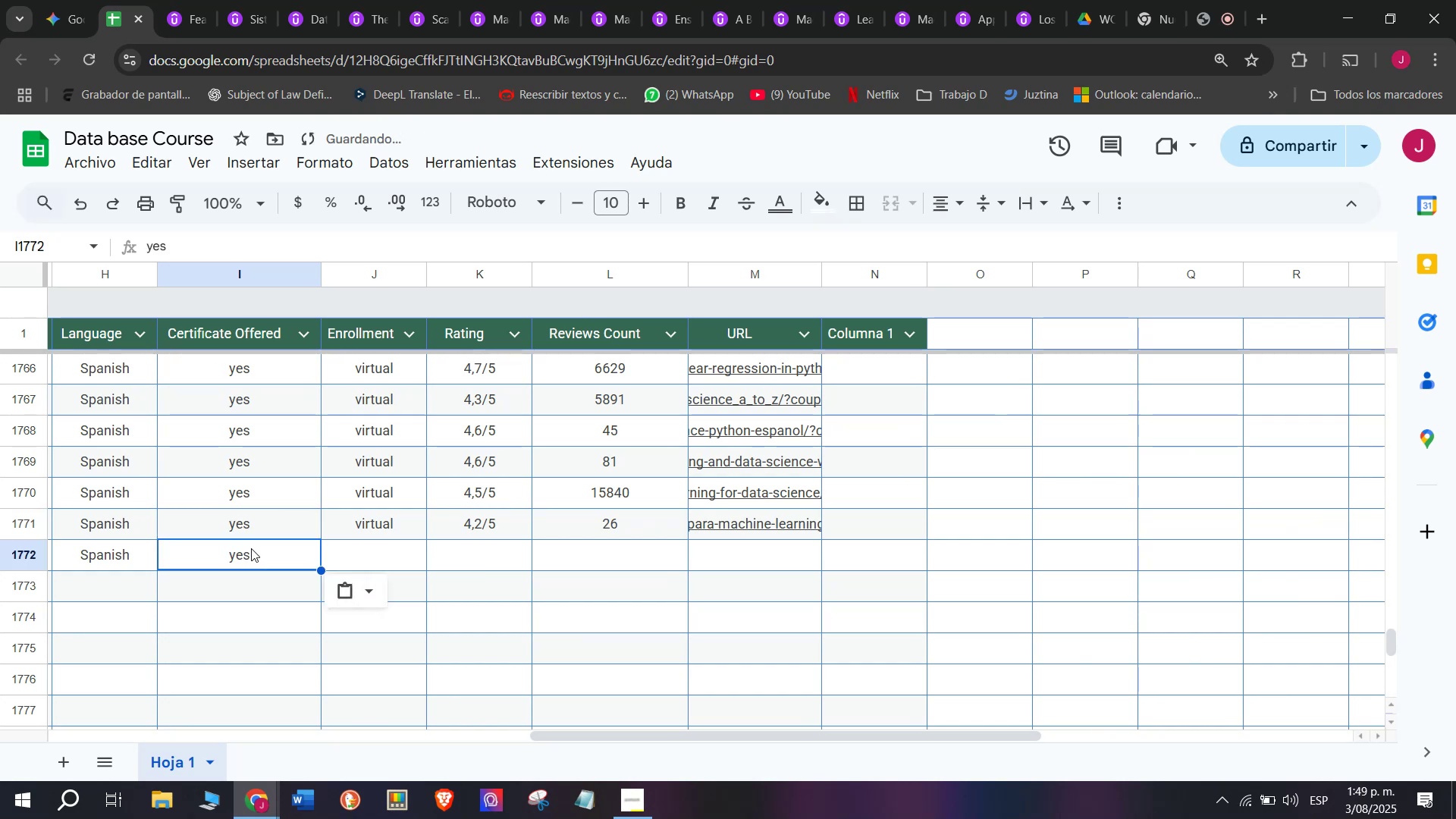 
key(Control+V)
 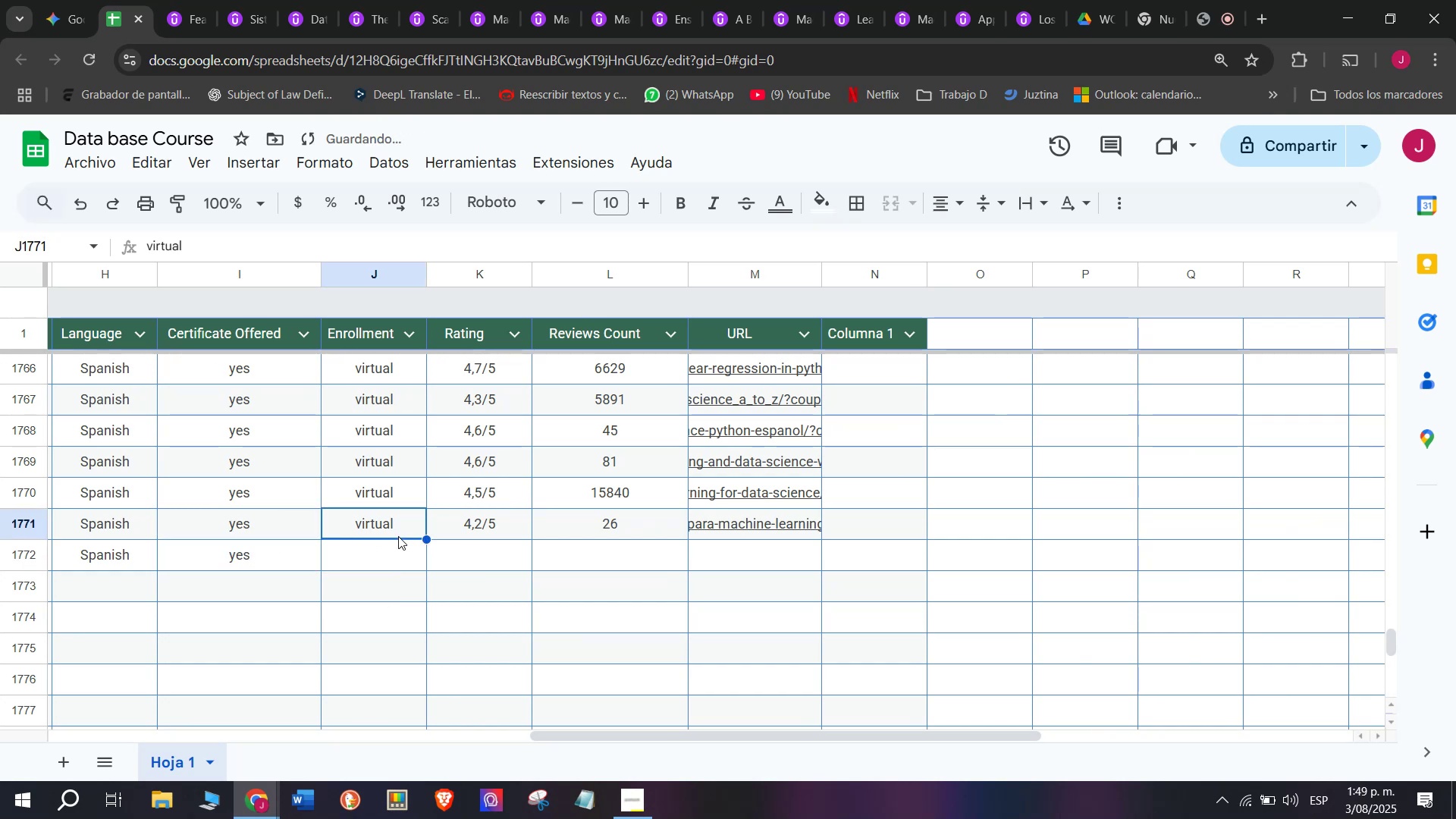 
key(Control+ControlLeft)
 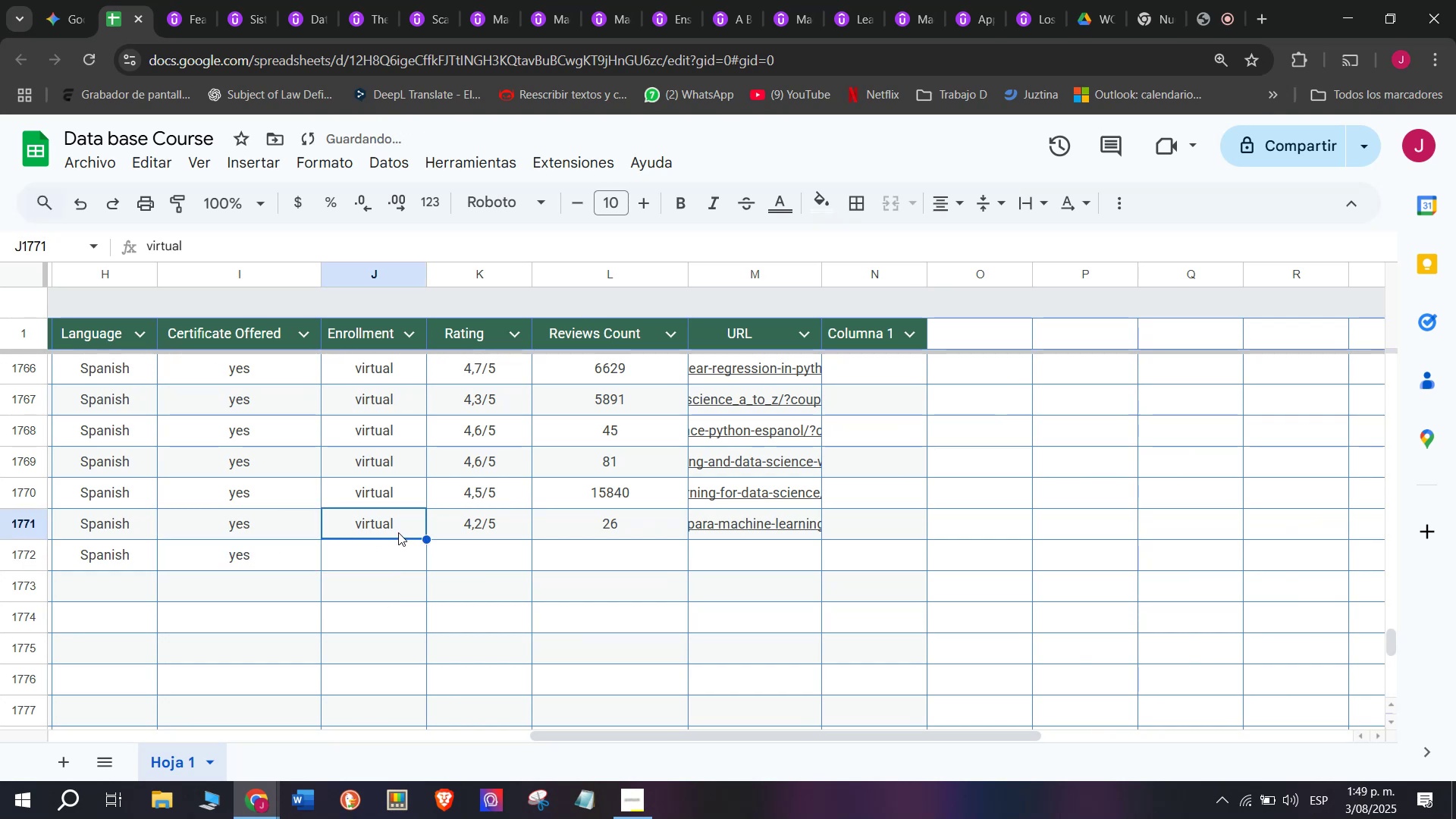 
key(Break)
 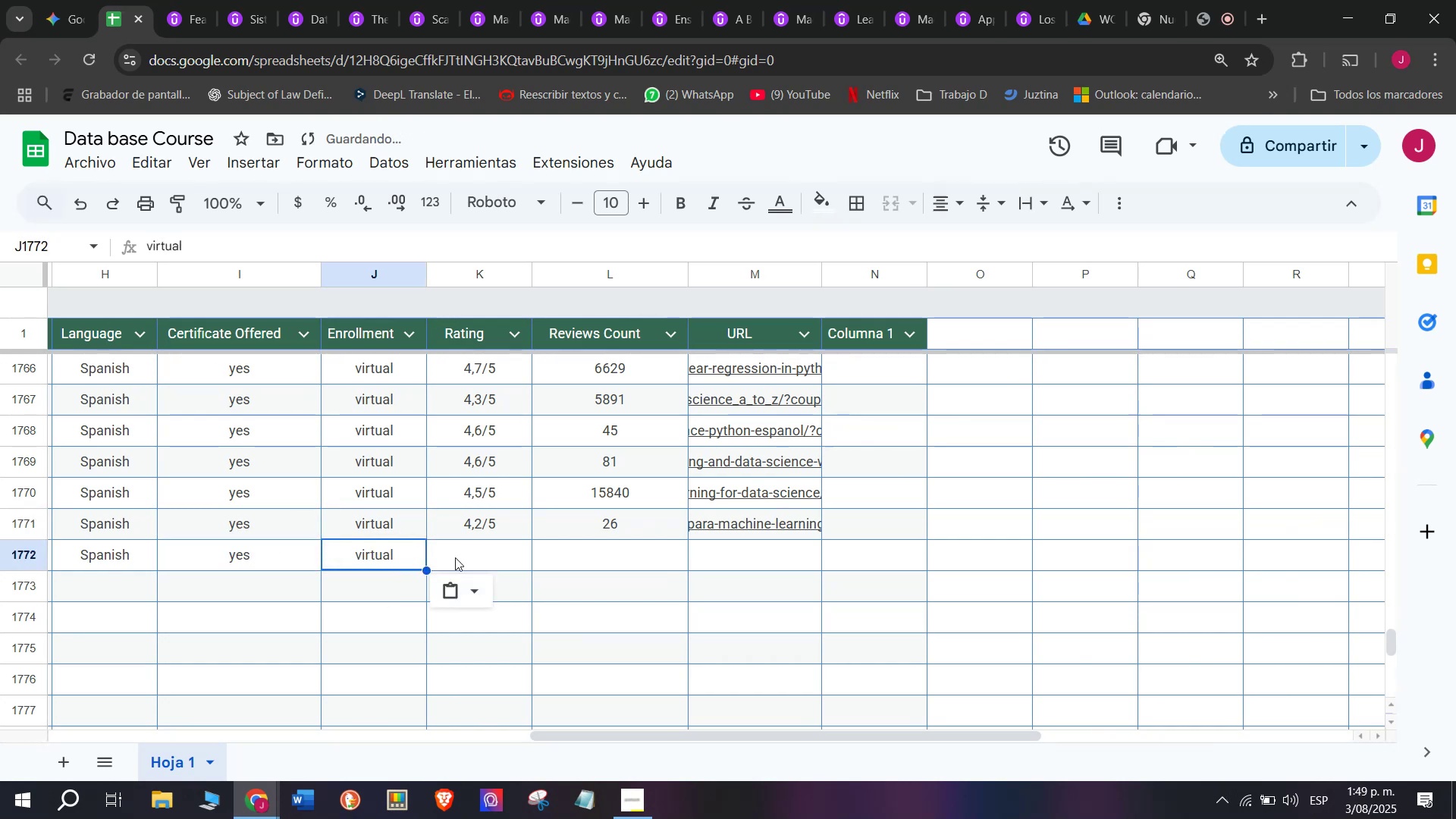 
key(Control+C)
 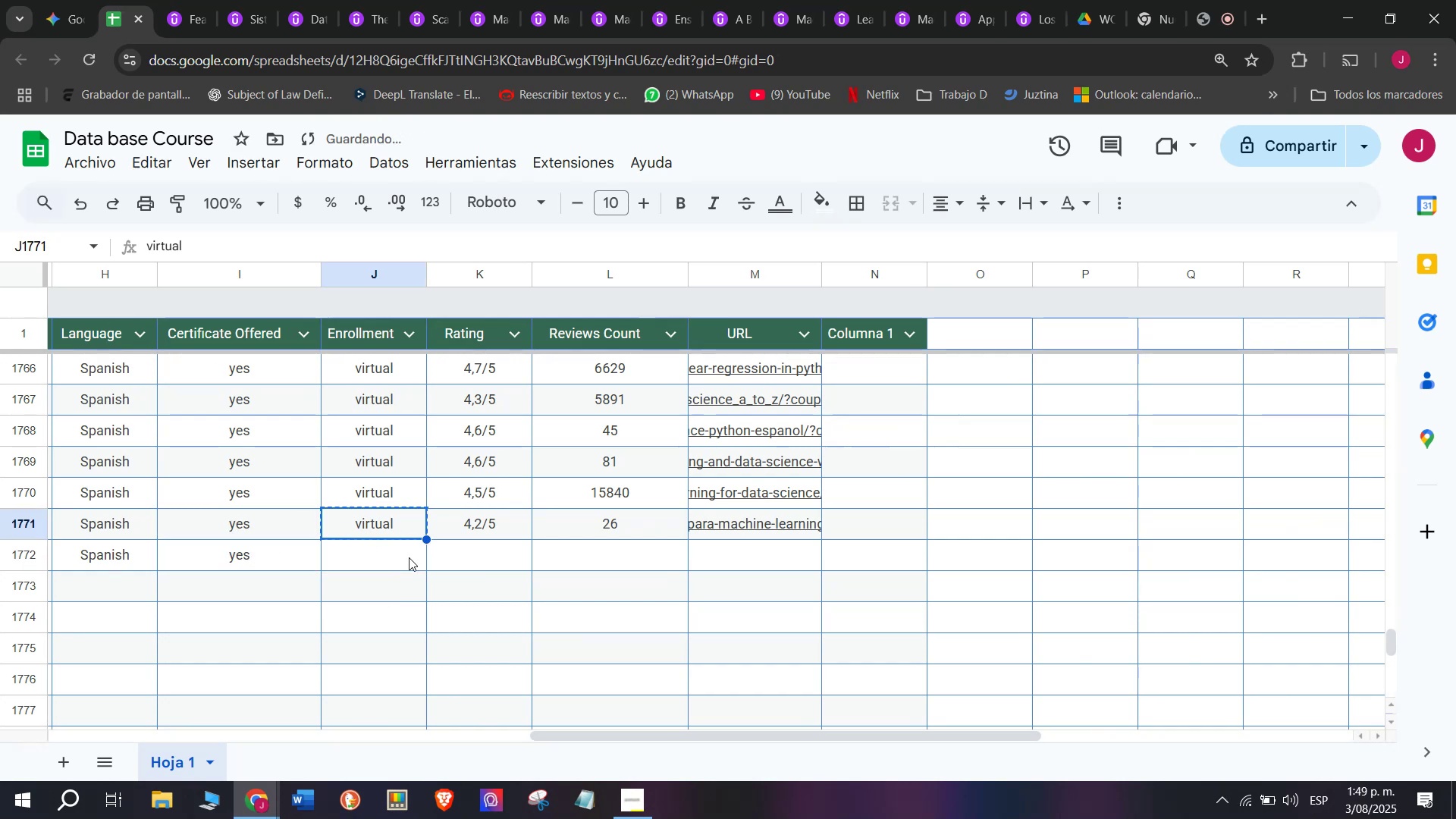 
left_click([409, 557])
 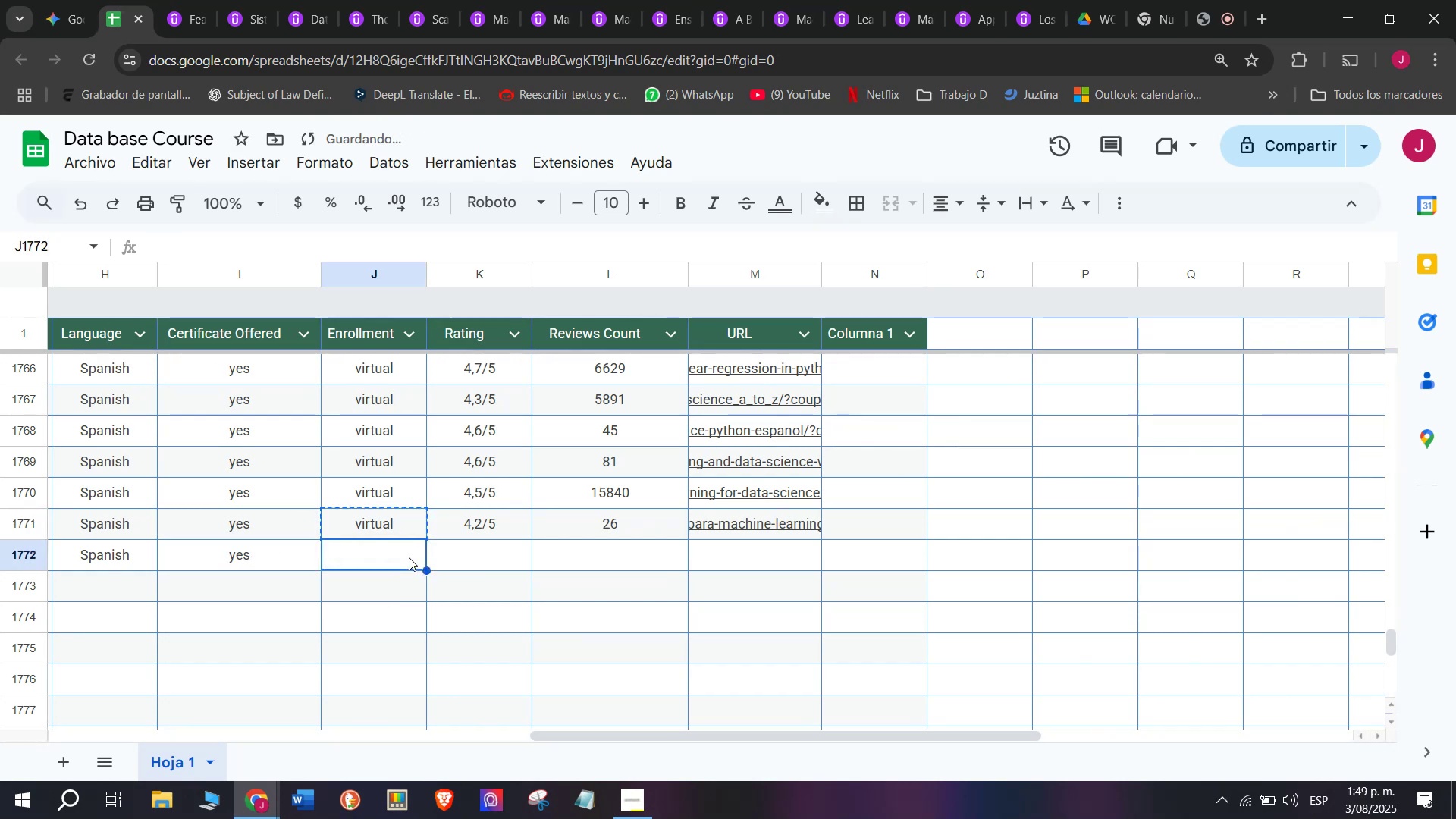 
key(Control+ControlLeft)
 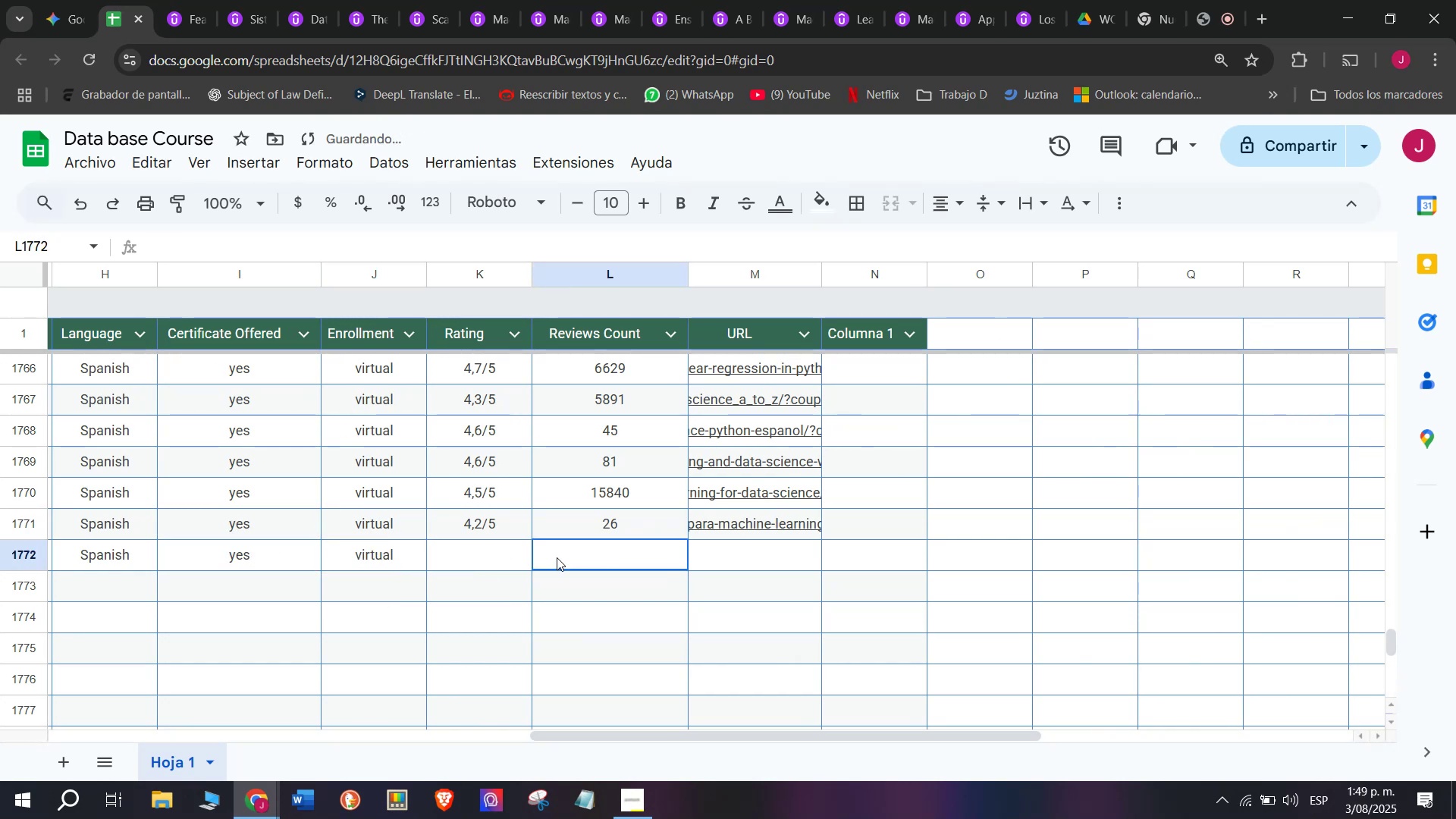 
key(Z)
 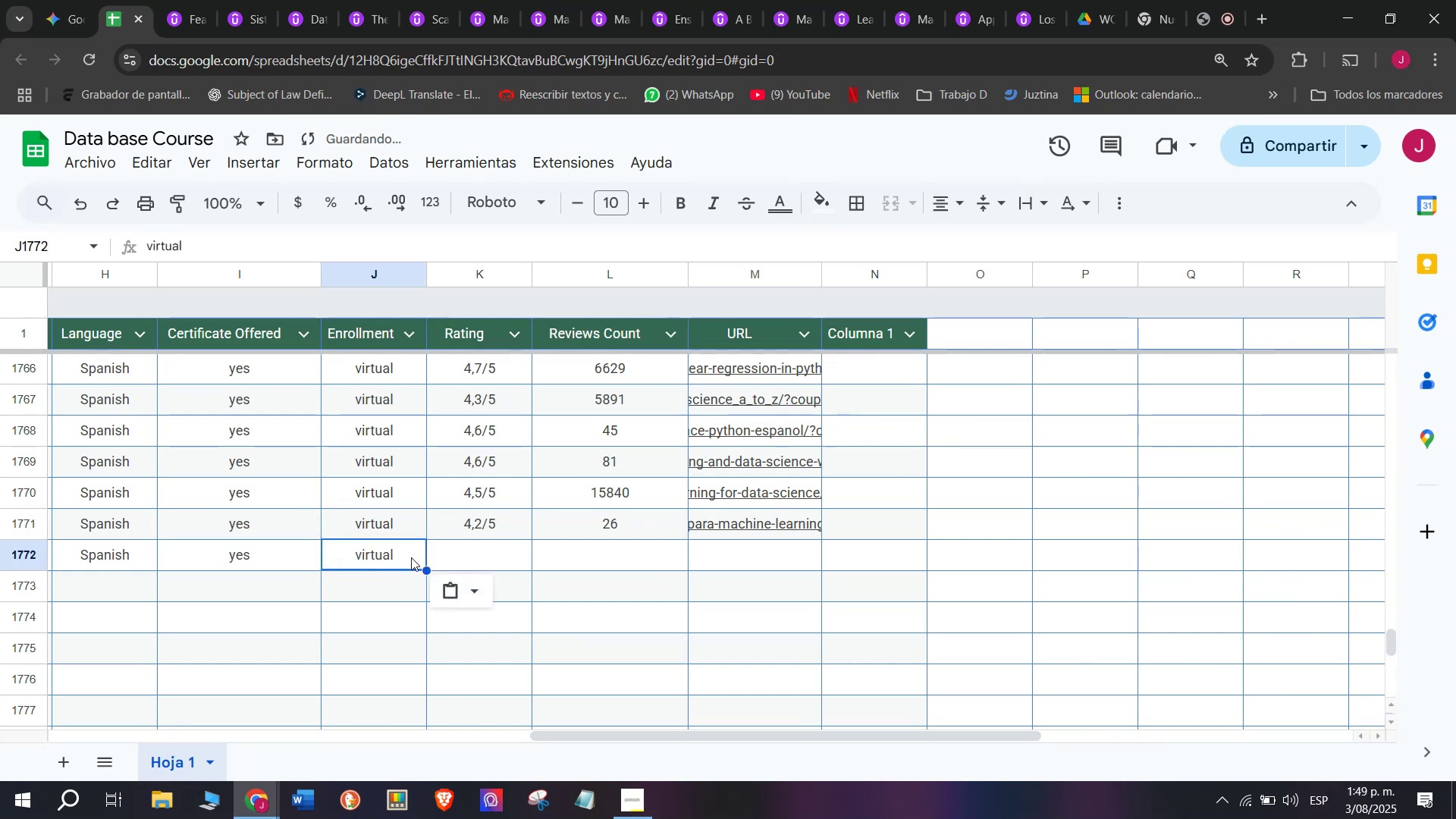 
key(Control+V)
 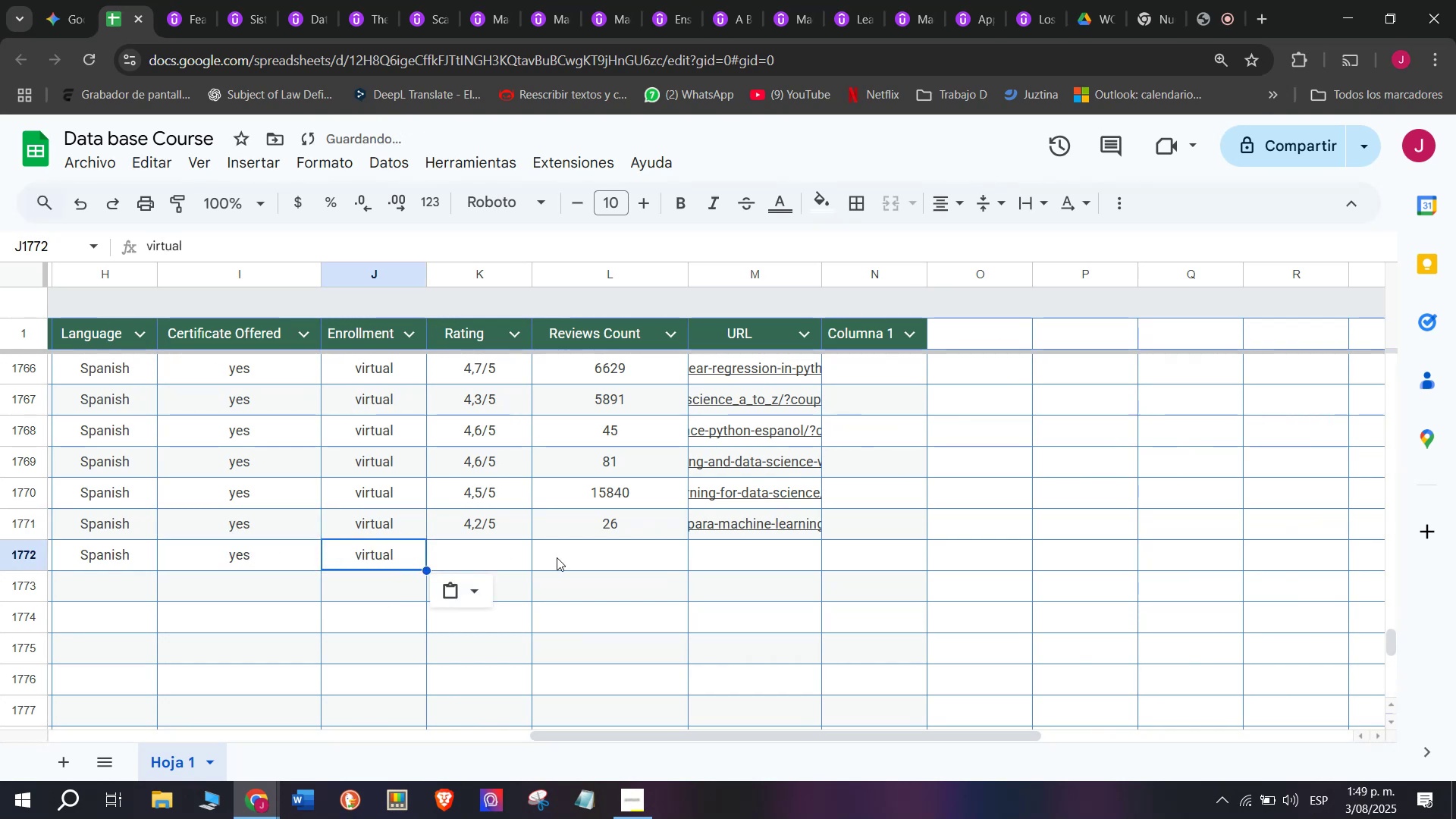 
double_click([557, 557])
 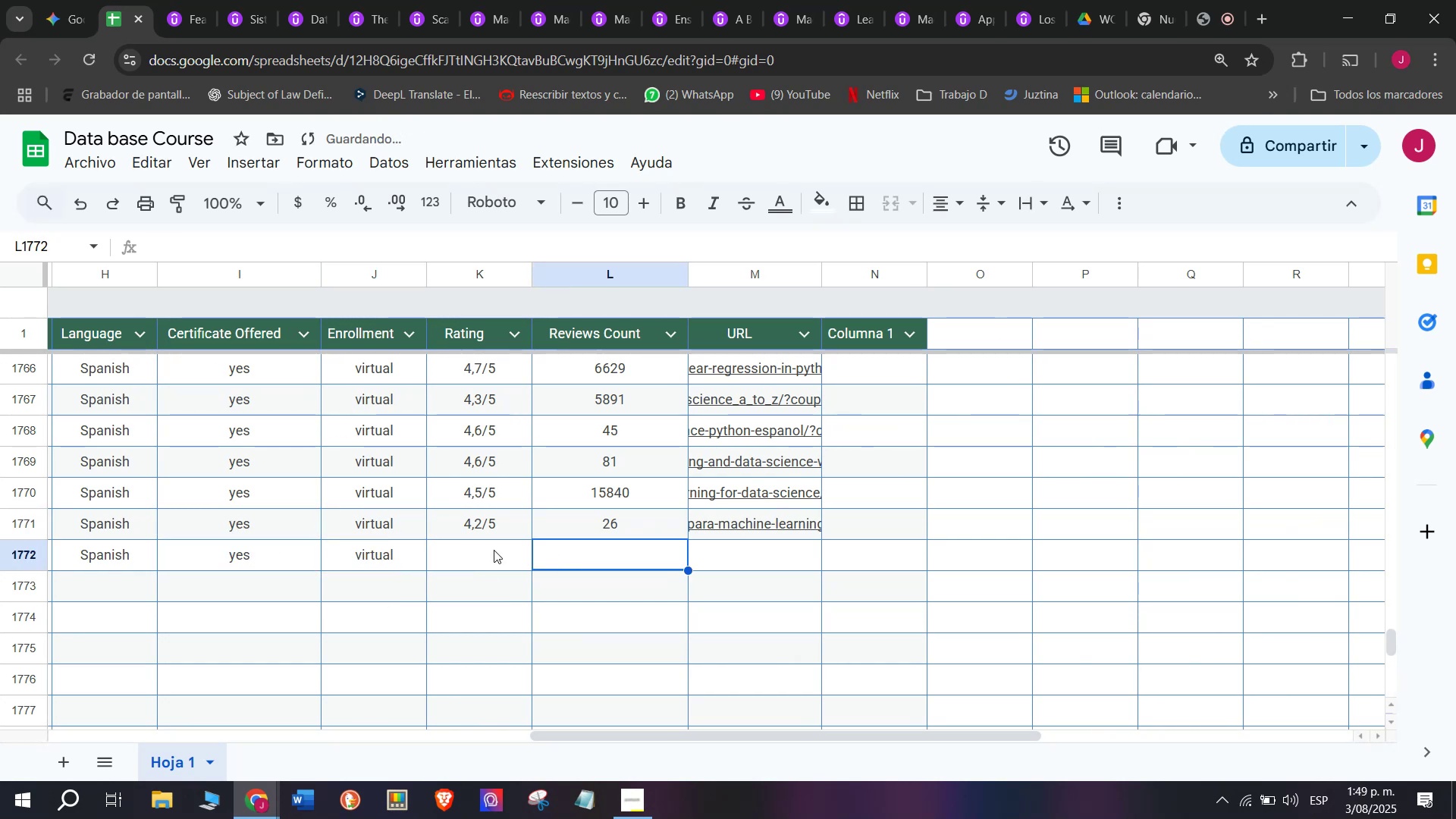 
triple_click([494, 550])
 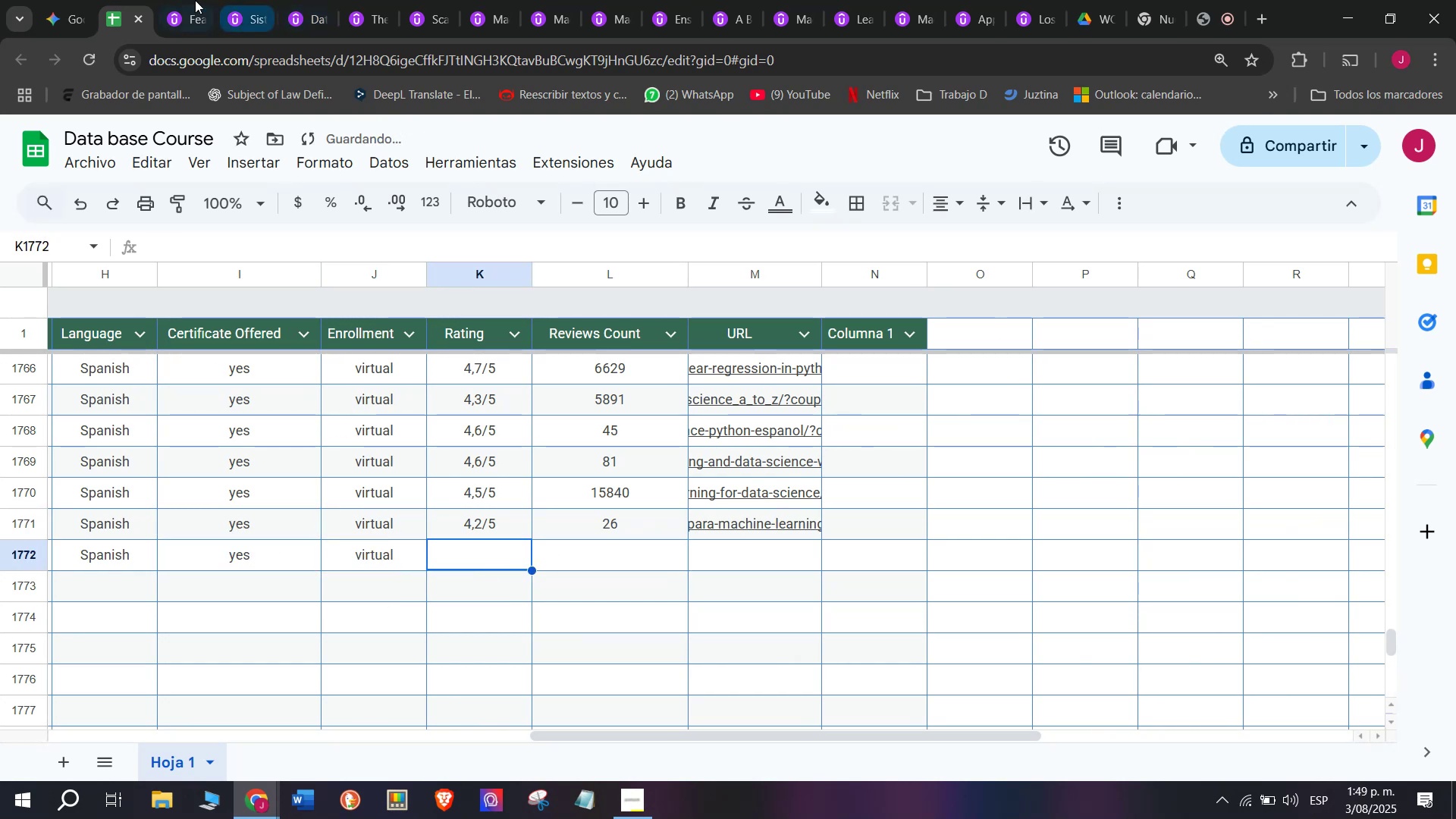 
left_click([175, 0])
 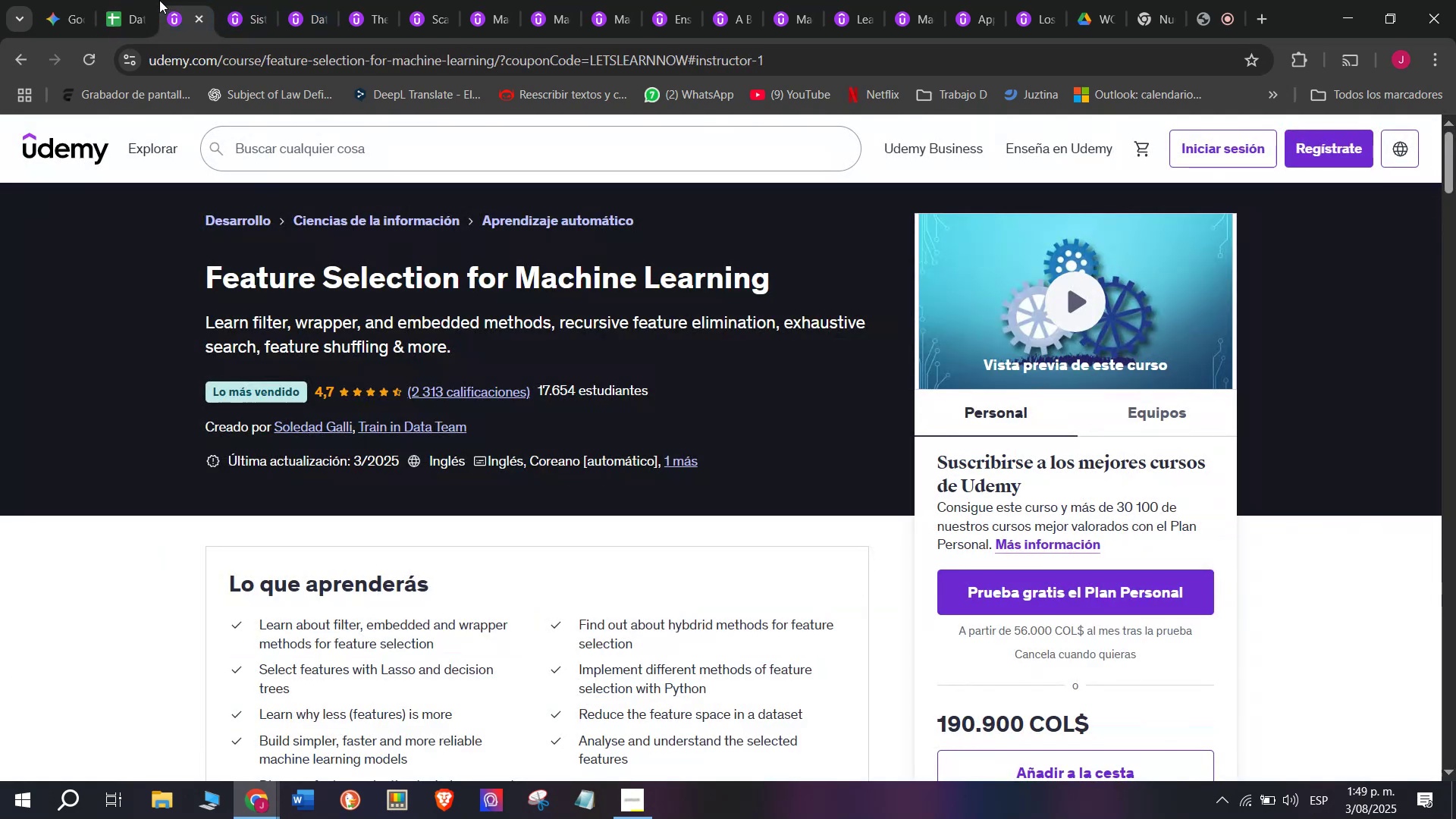 
double_click([142, 0])
 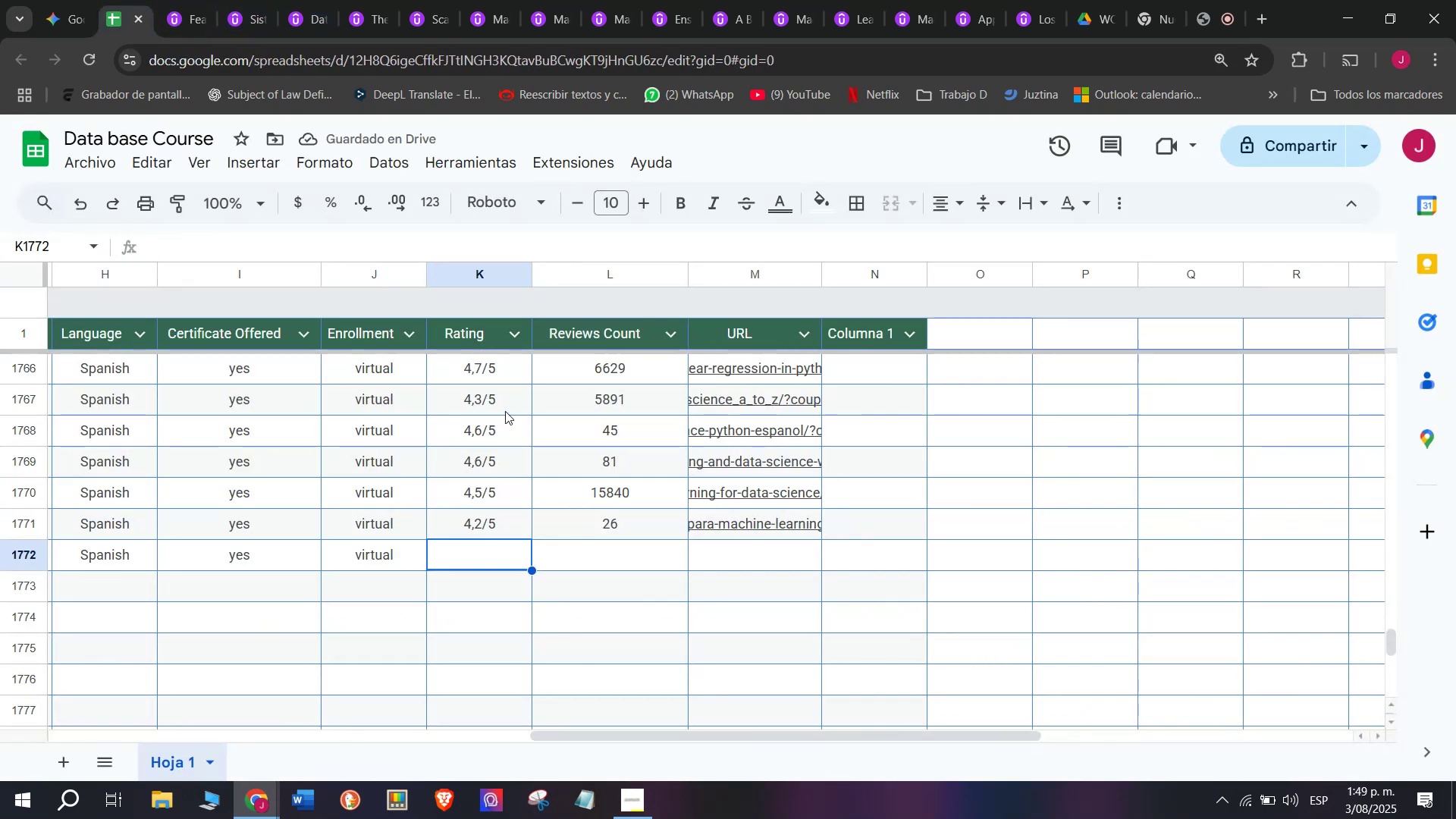 
key(Break)
 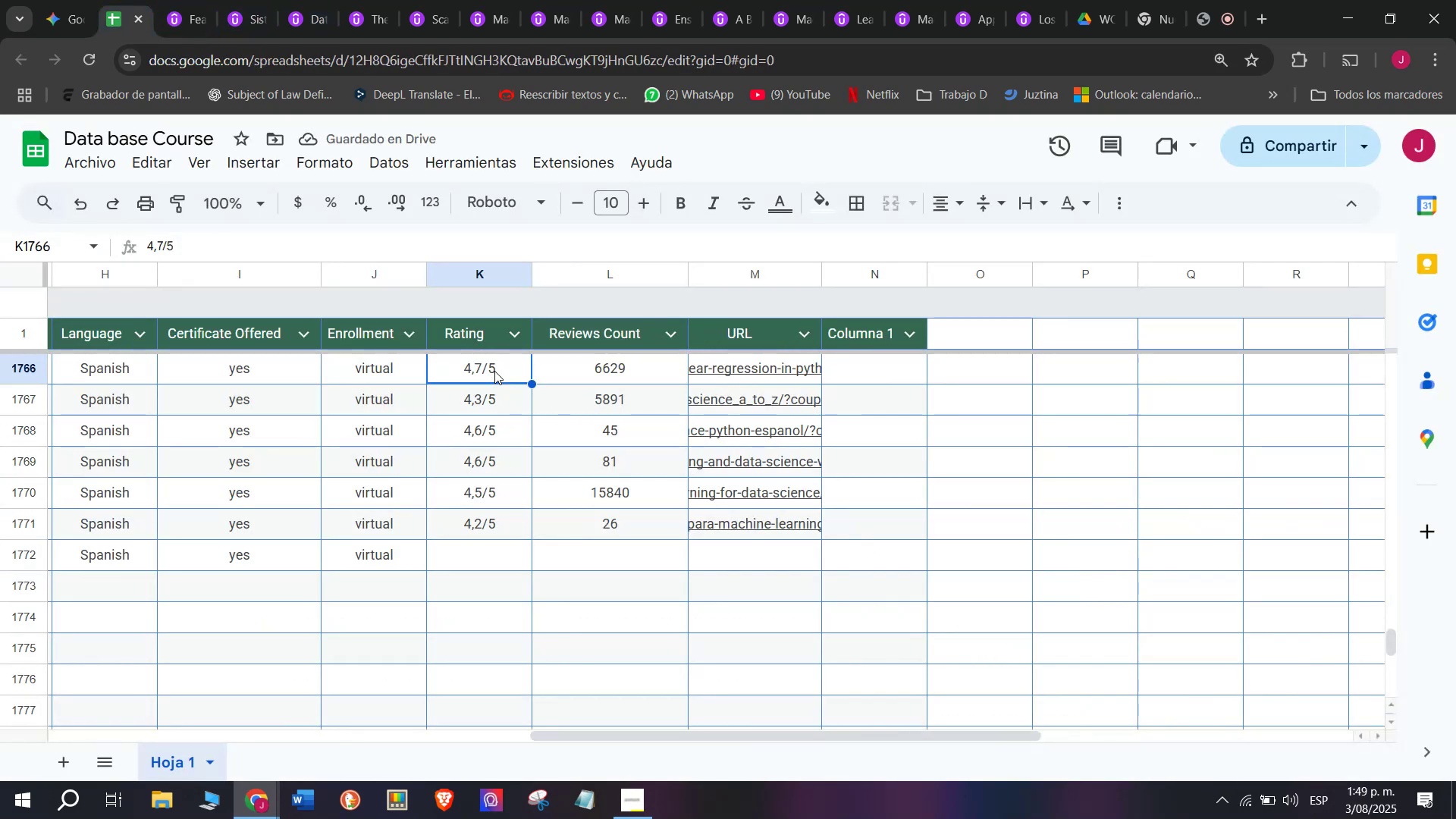 
key(Control+ControlLeft)
 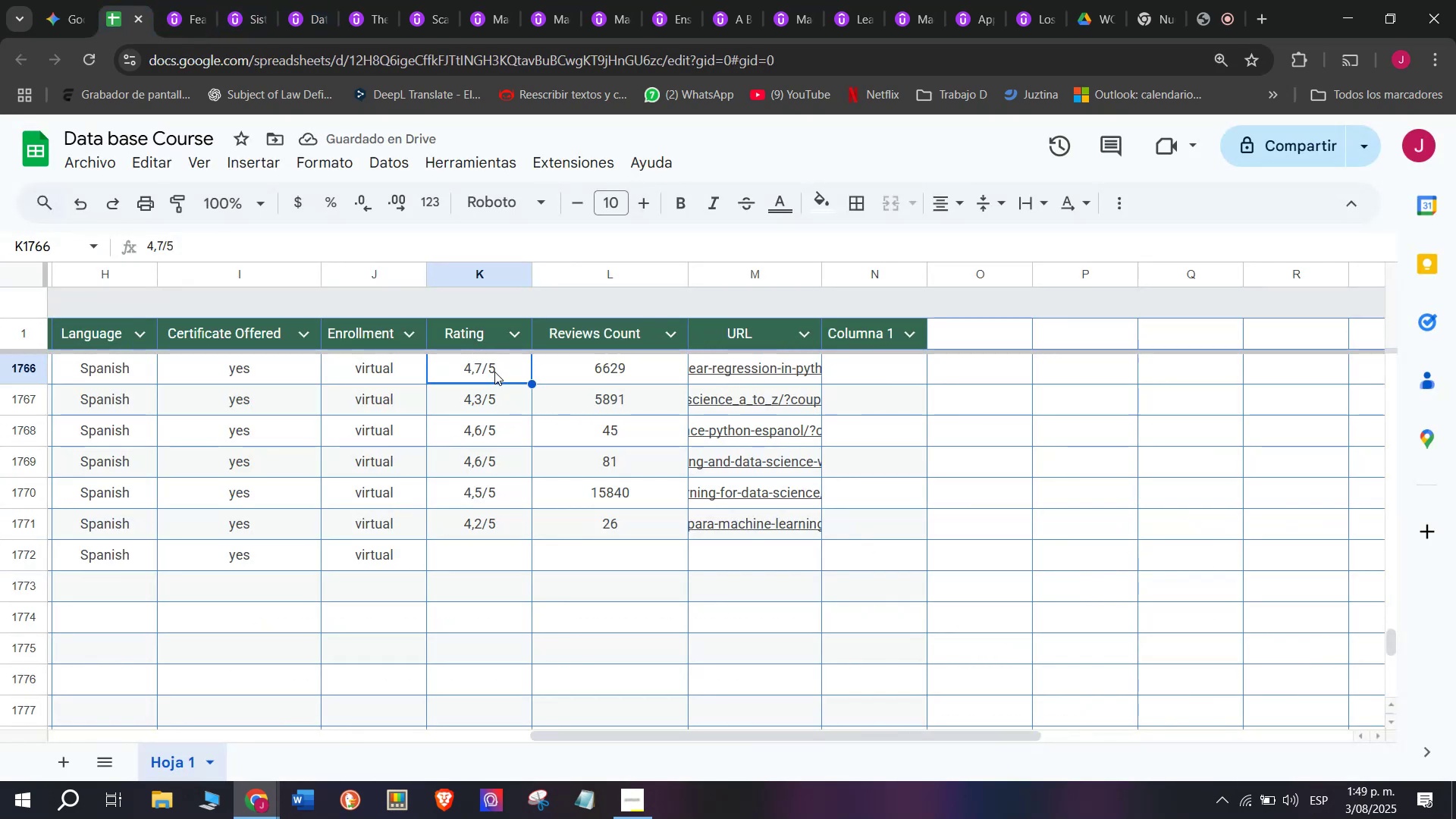 
key(Control+C)
 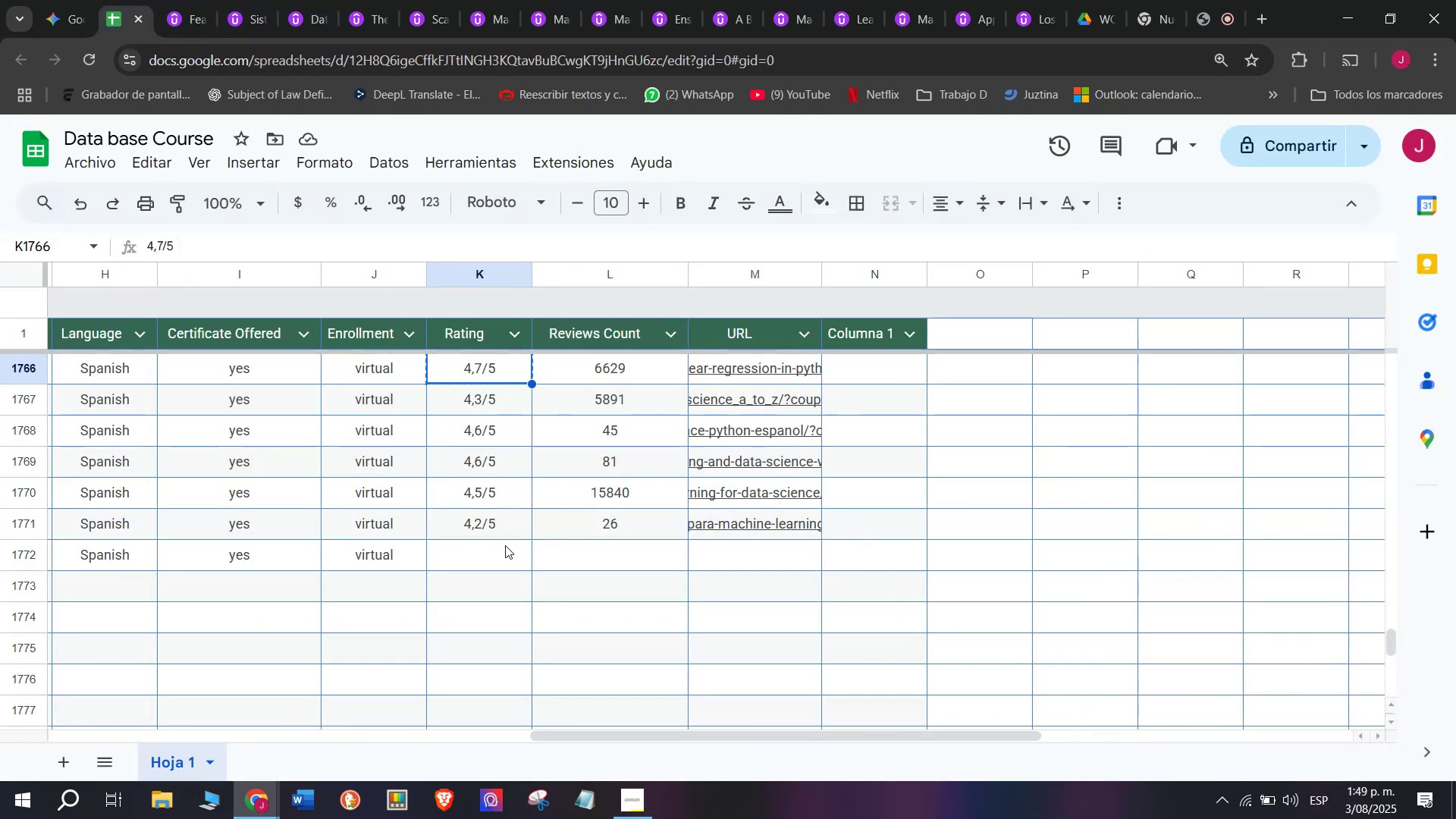 
left_click([505, 545])
 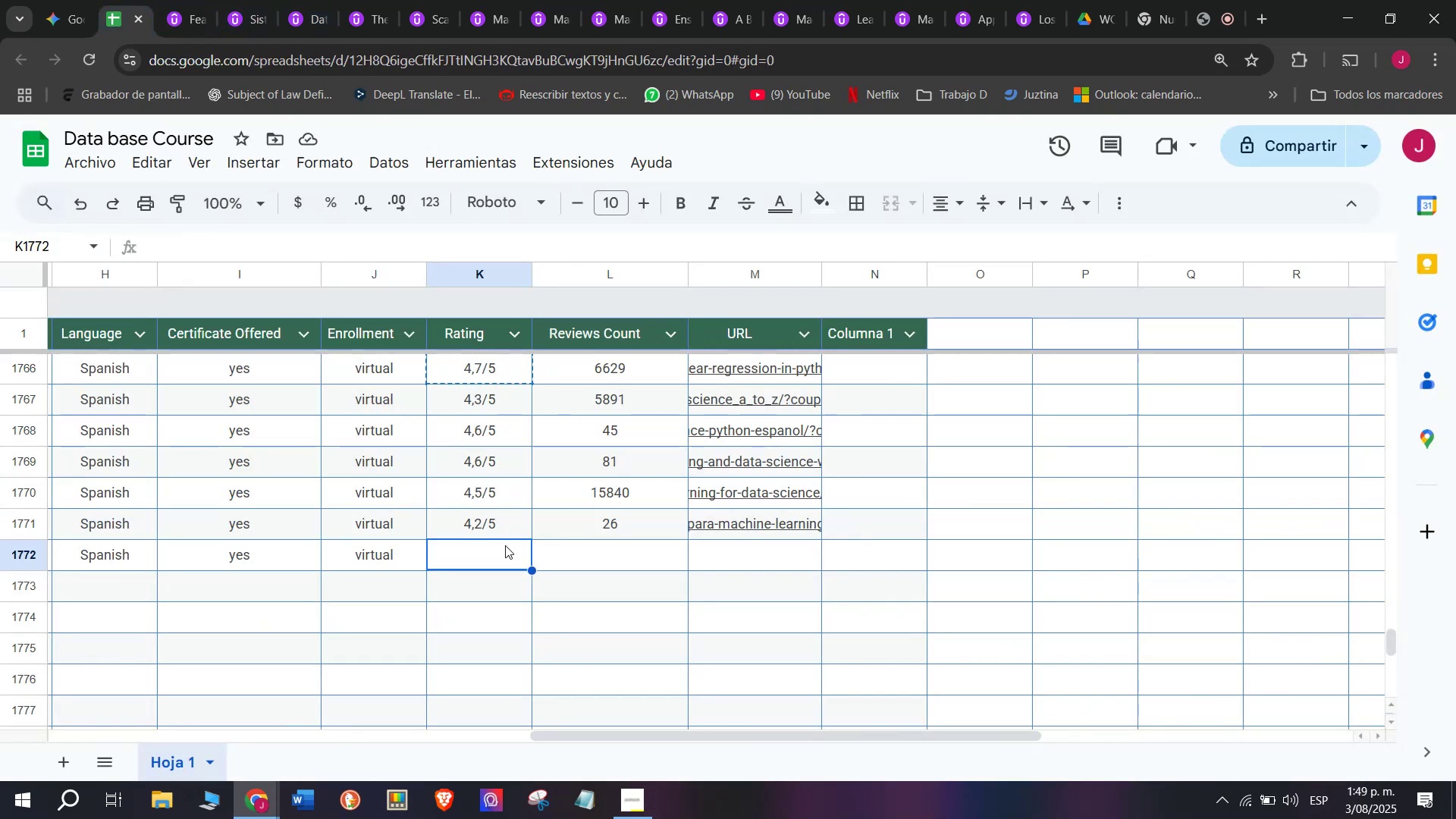 
key(Control+ControlLeft)
 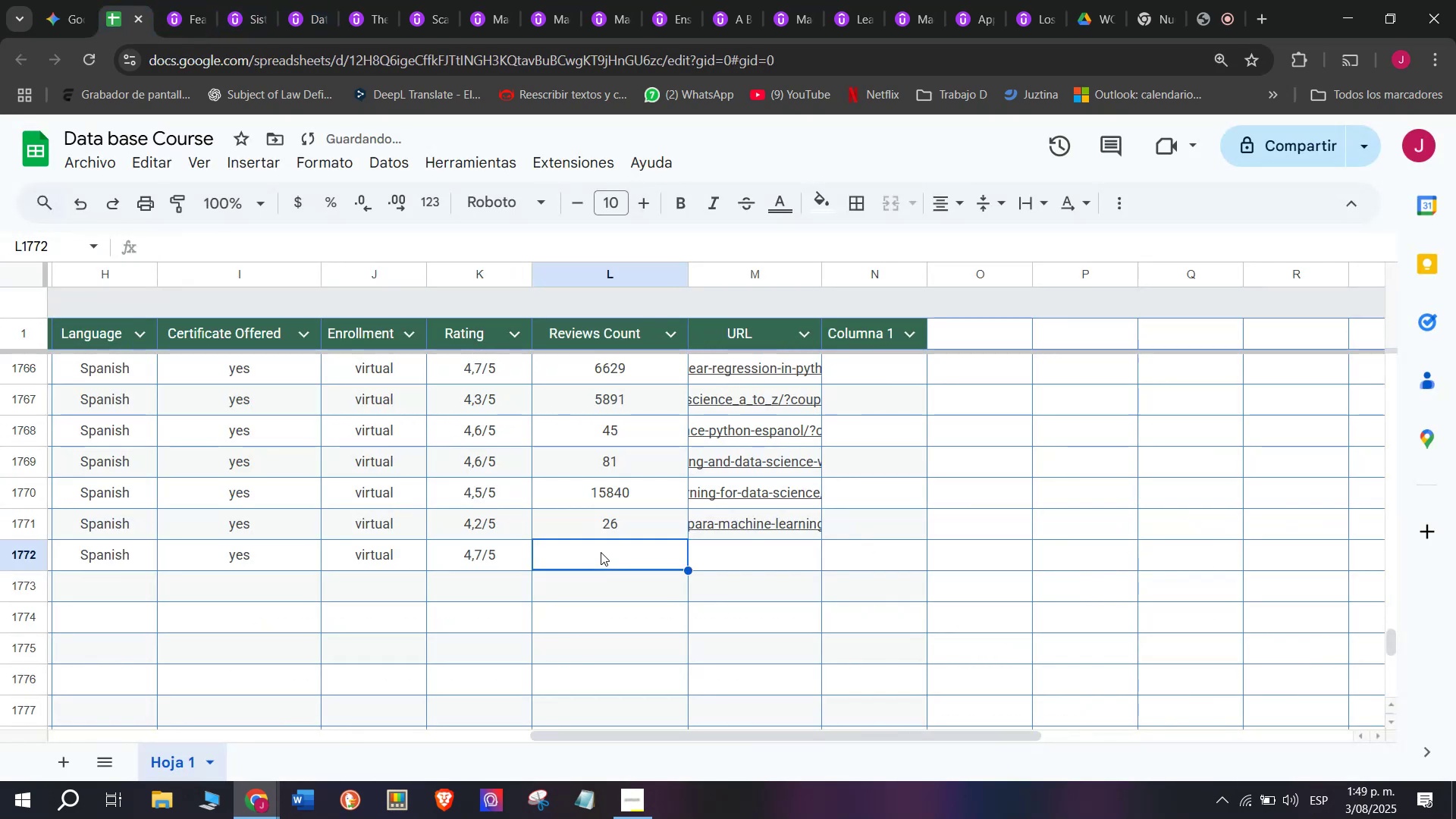 
key(Z)
 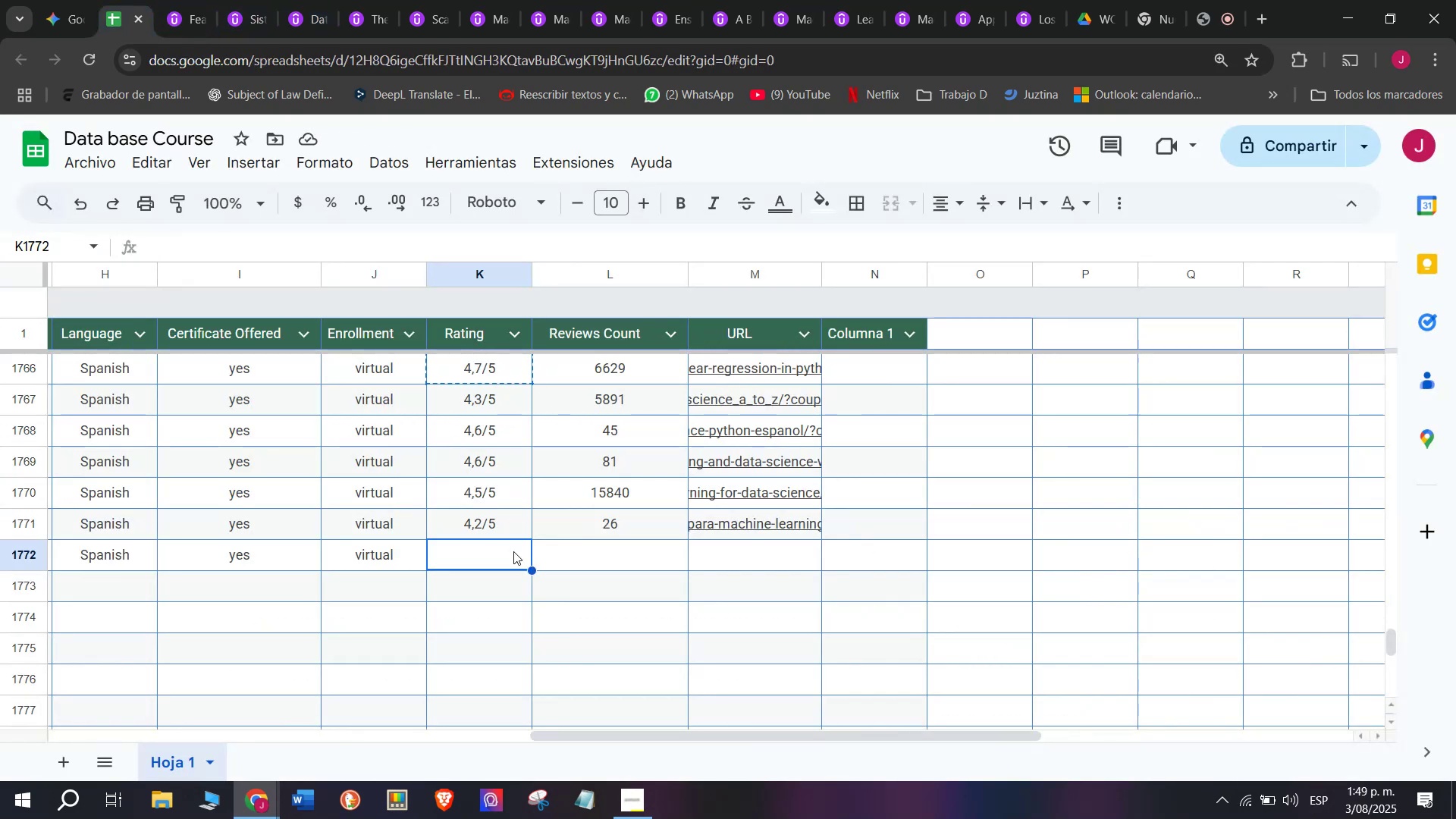 
key(Control+V)
 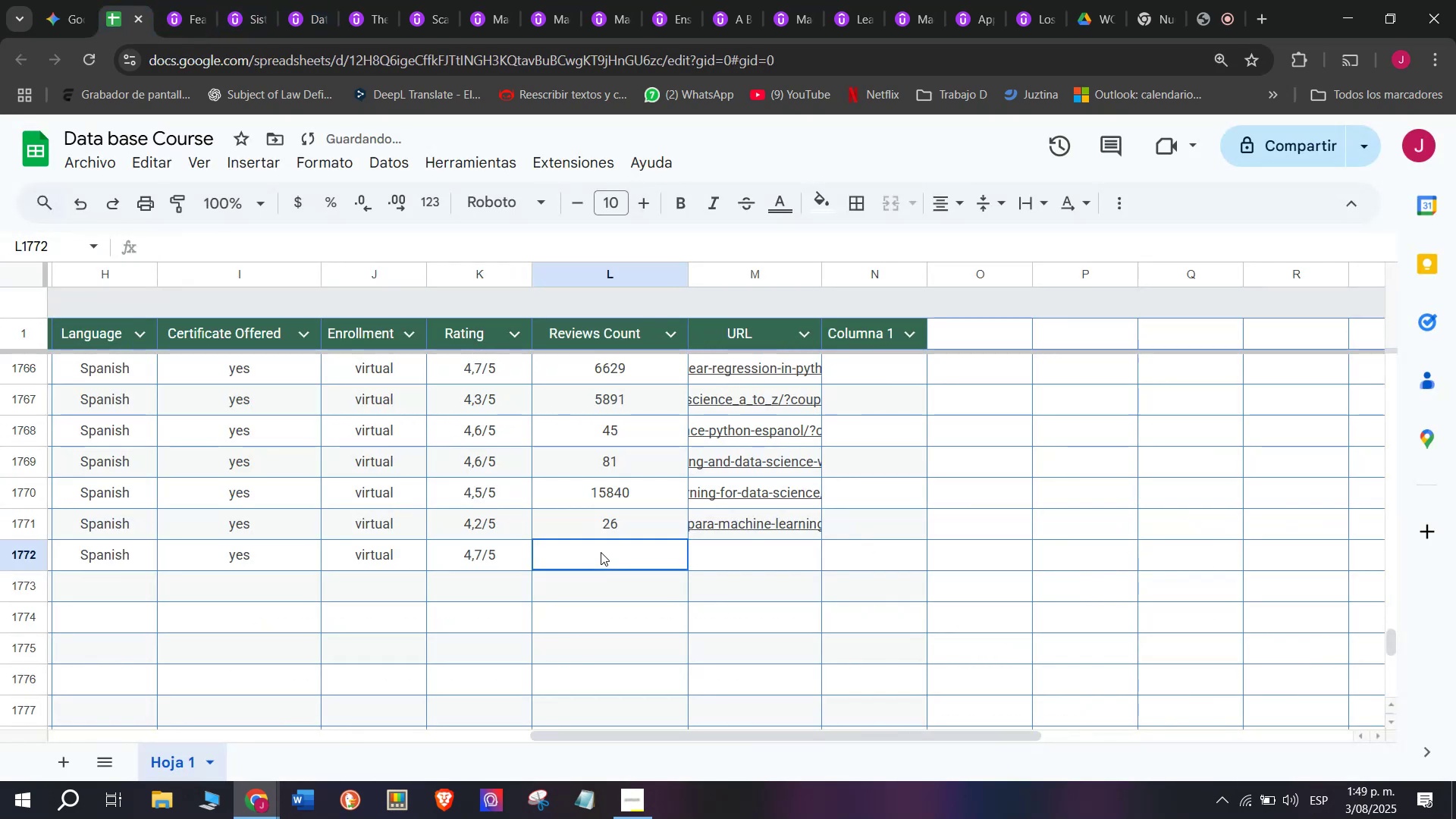 
left_click([601, 552])
 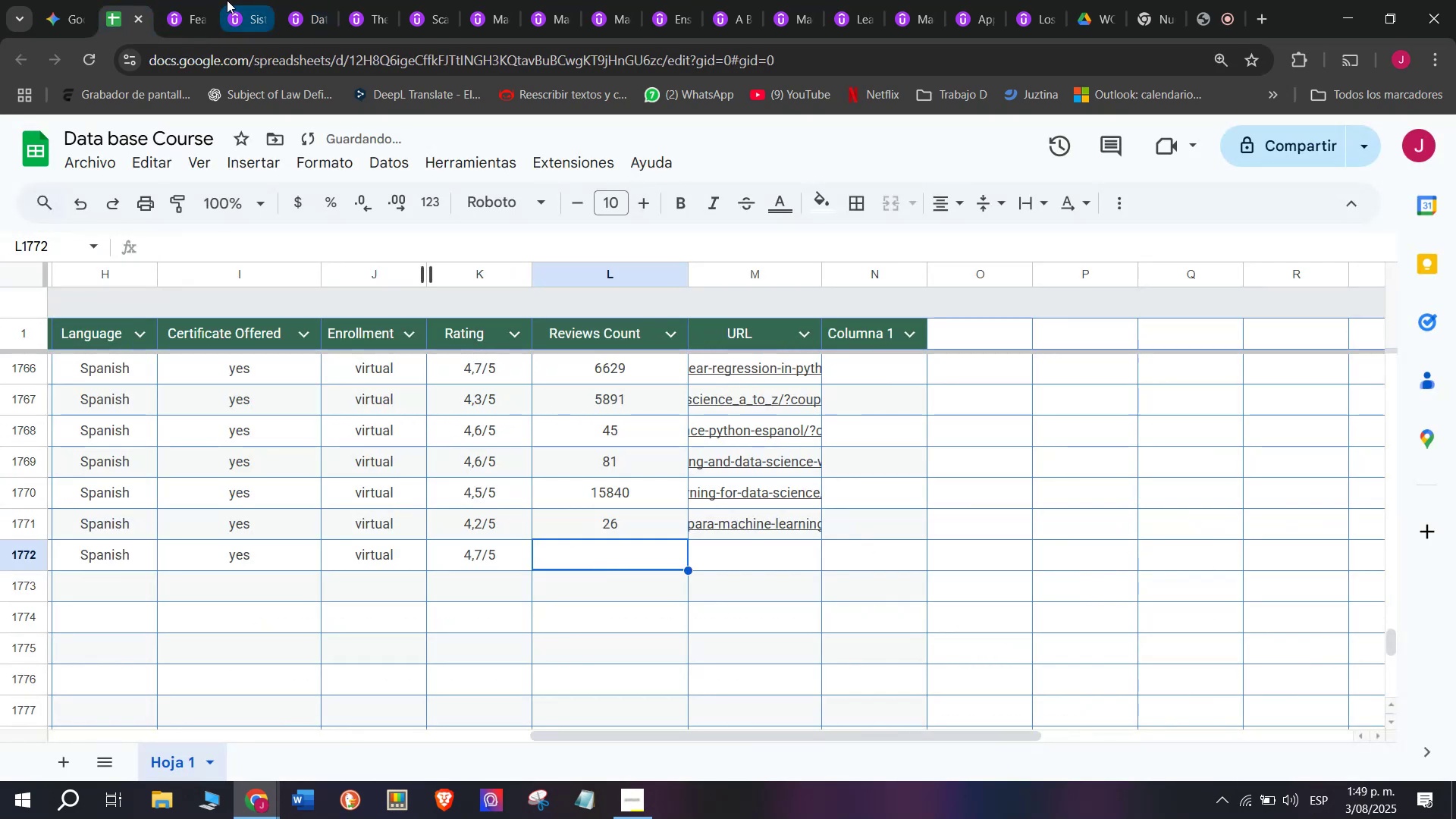 
left_click([206, 0])
 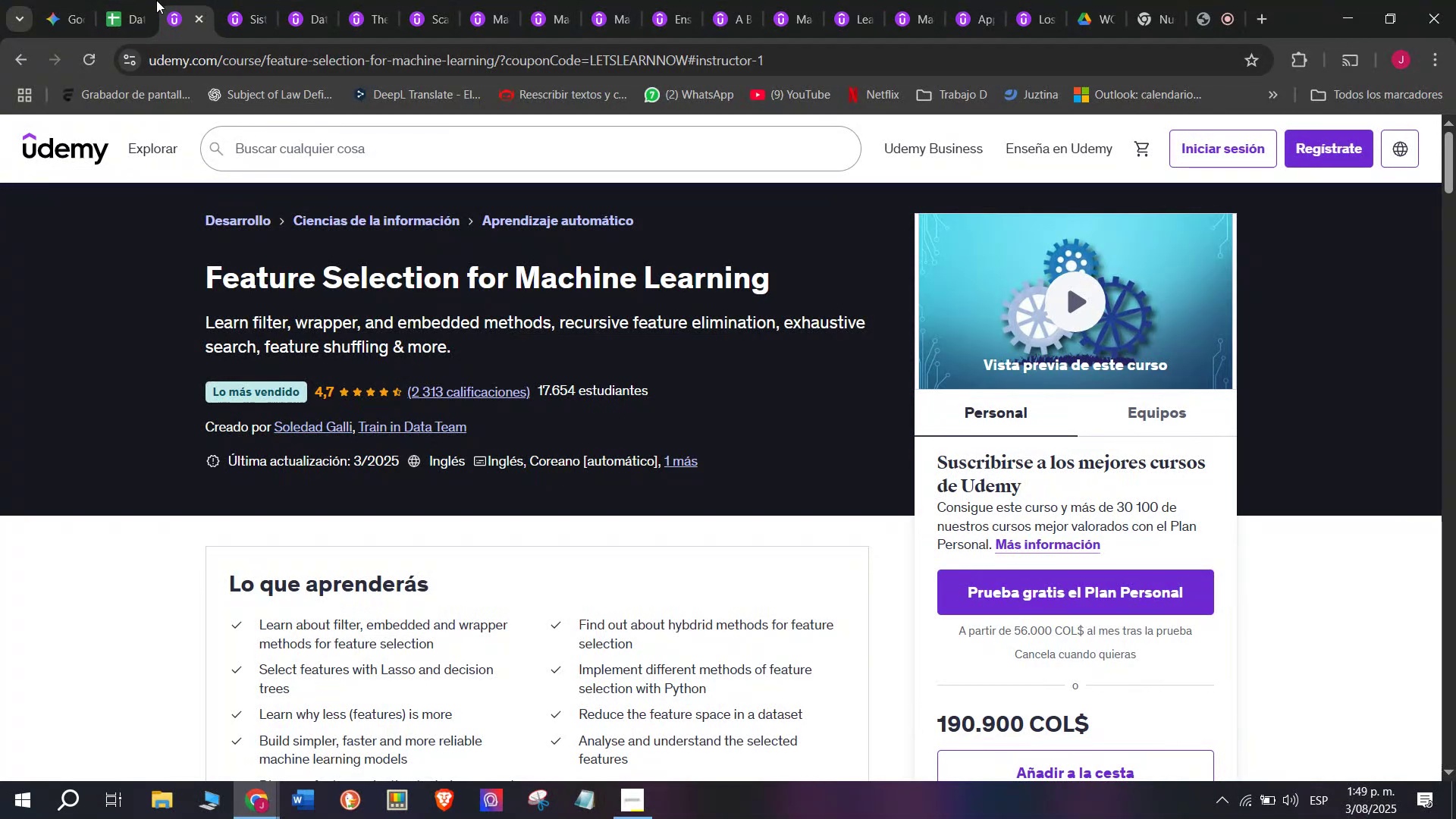 
left_click([129, 0])
 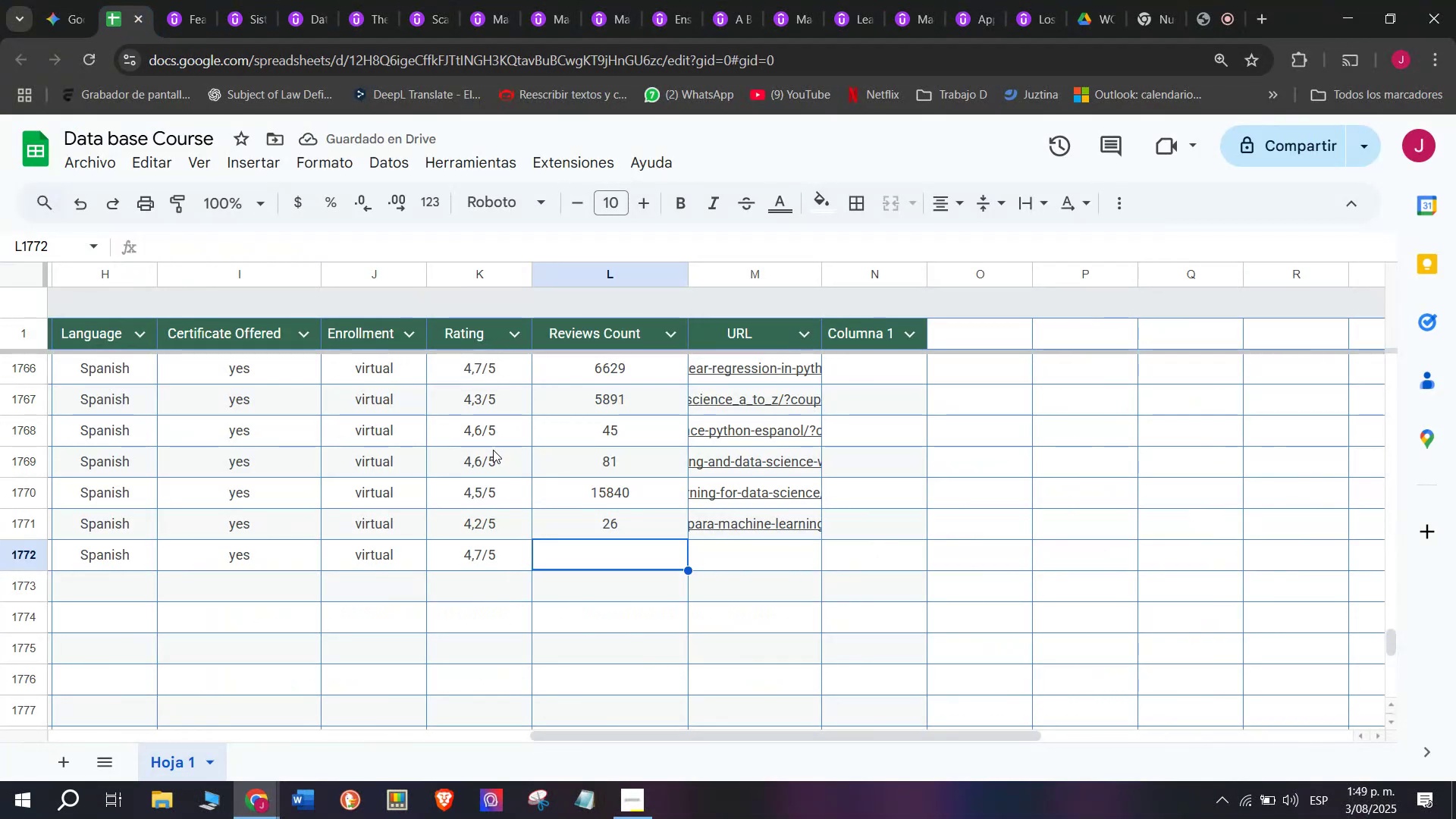 
type(2313)
 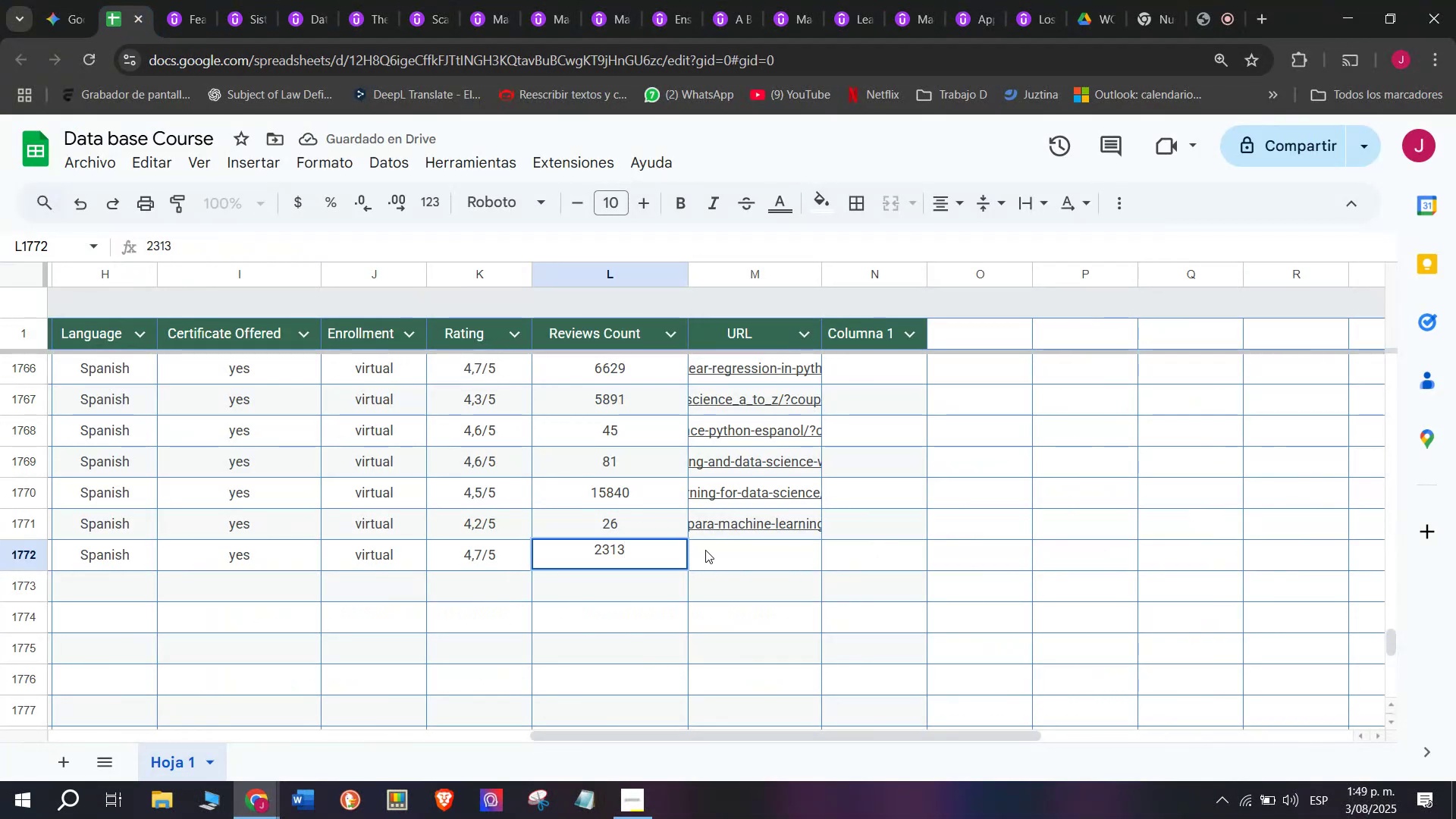 
left_click([729, 560])
 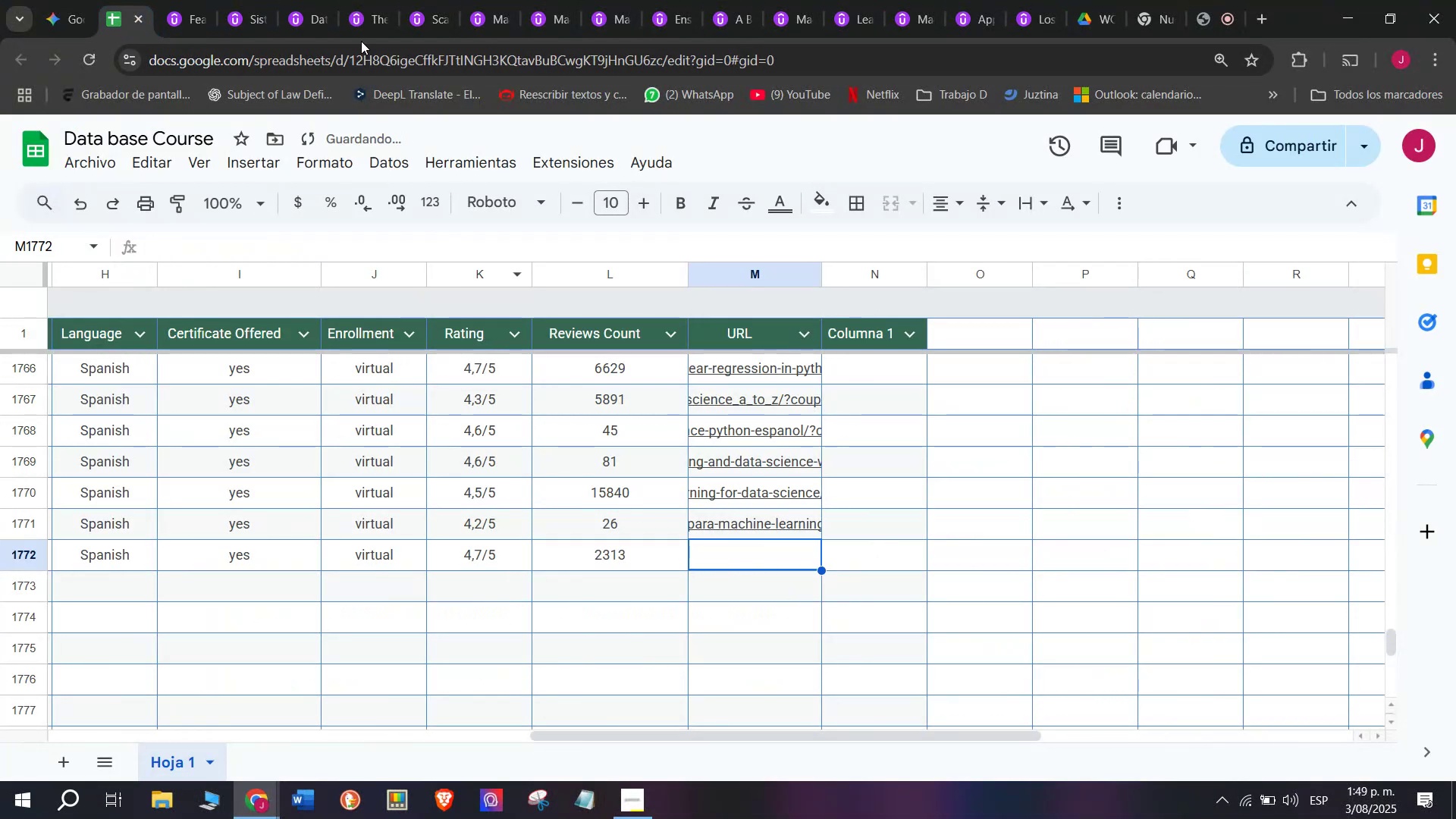 
mouse_move([173, 20])
 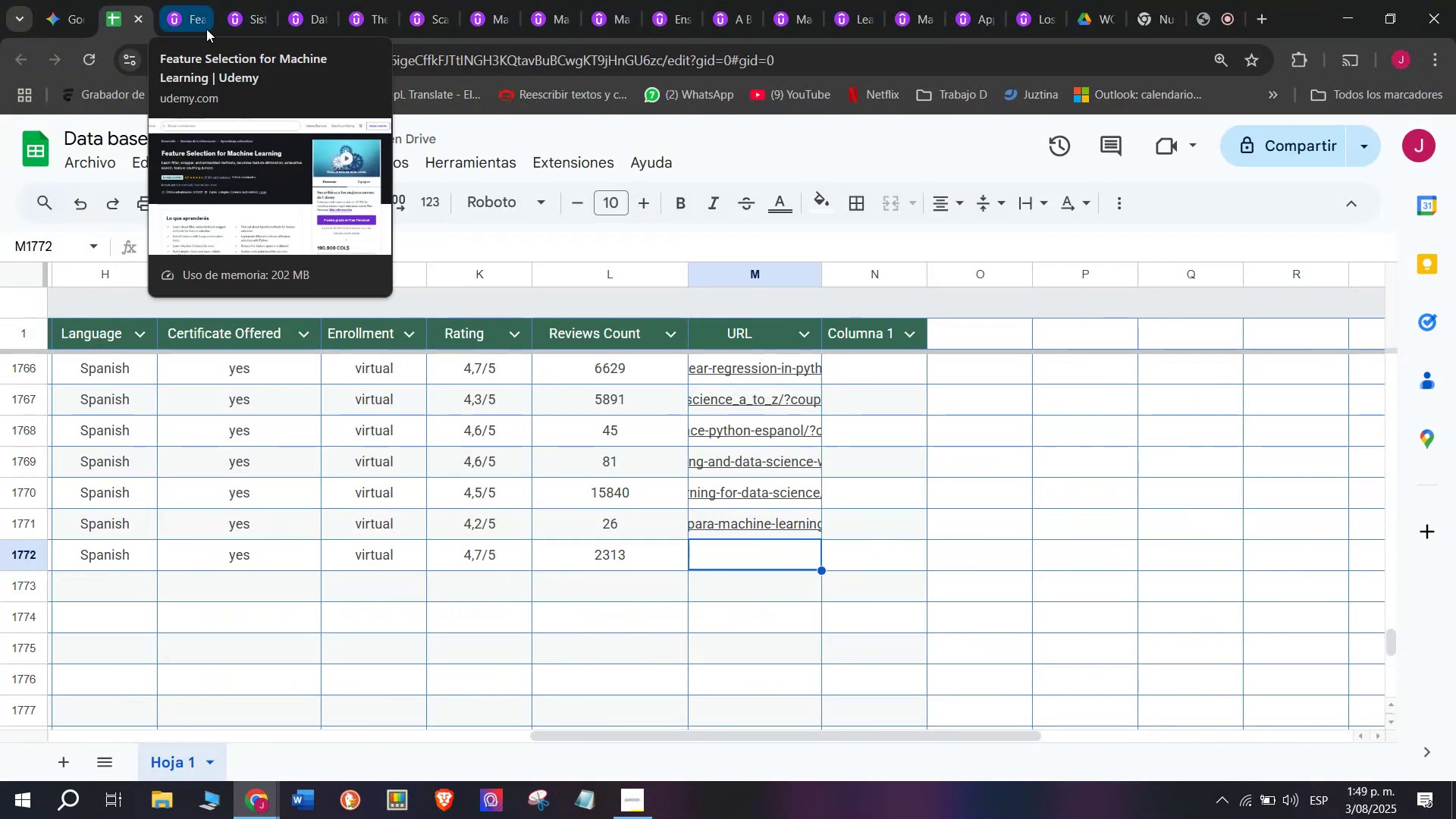 
left_click([206, 27])
 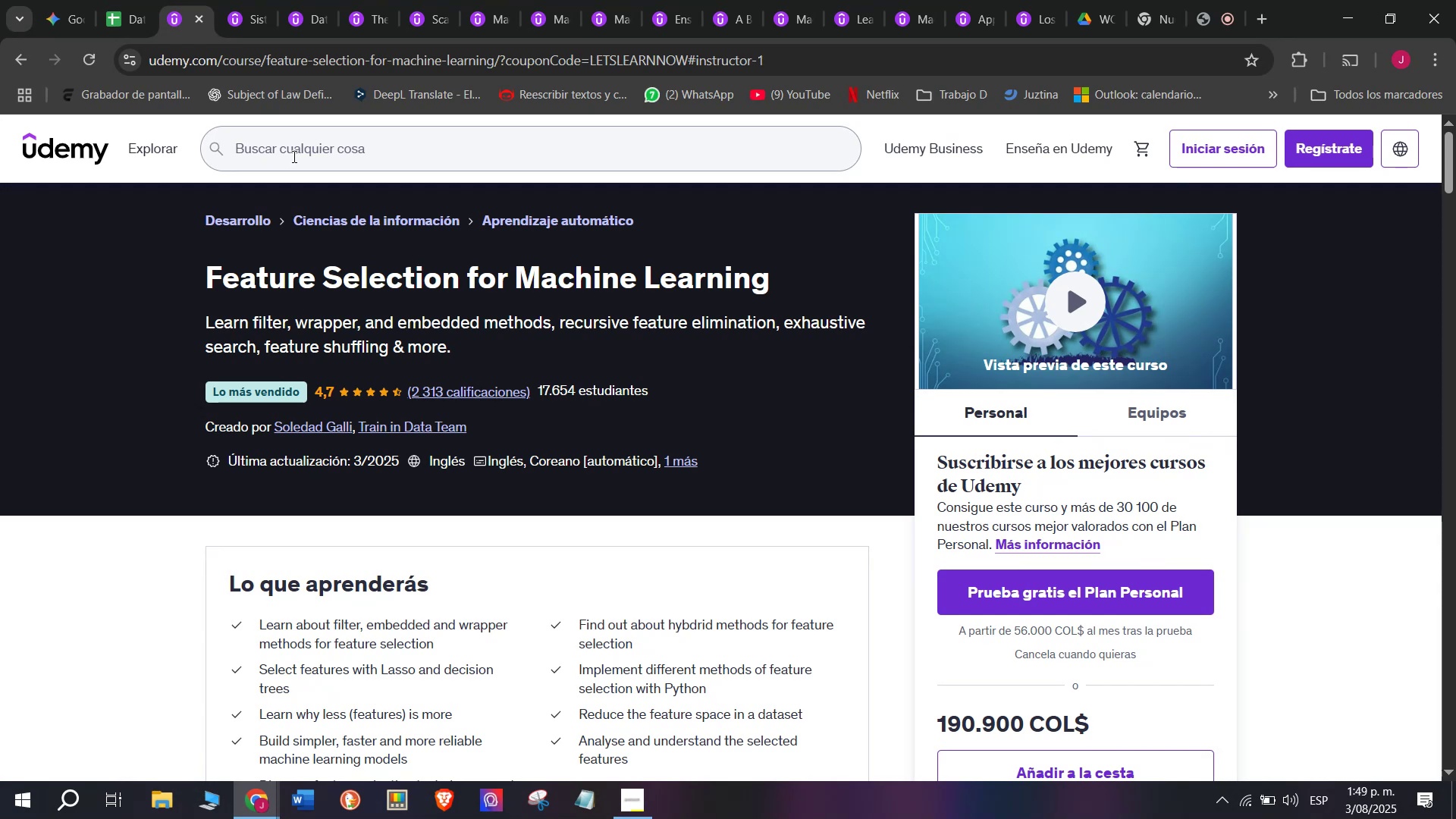 
double_click([229, 56])
 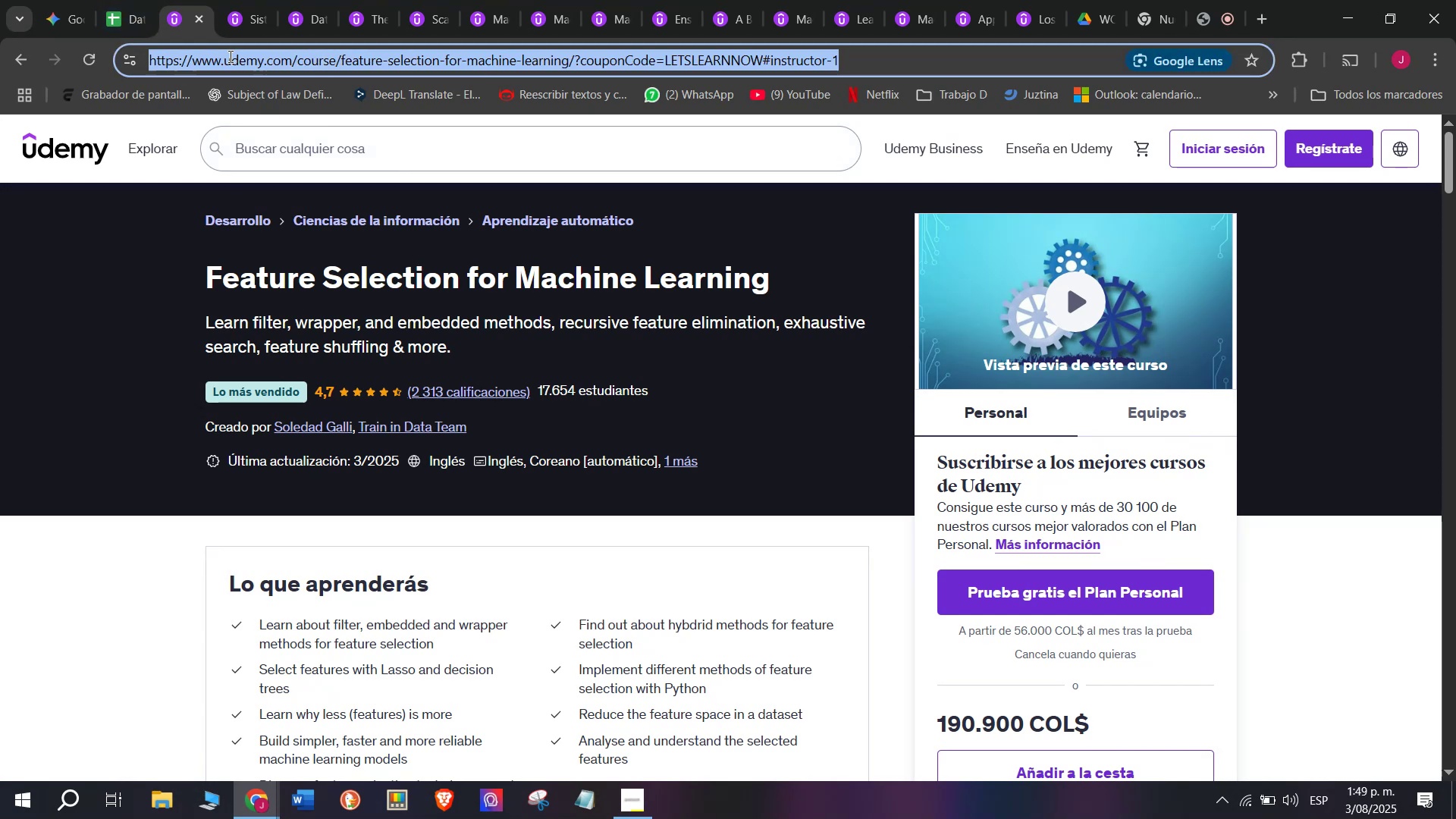 
triple_click([229, 56])
 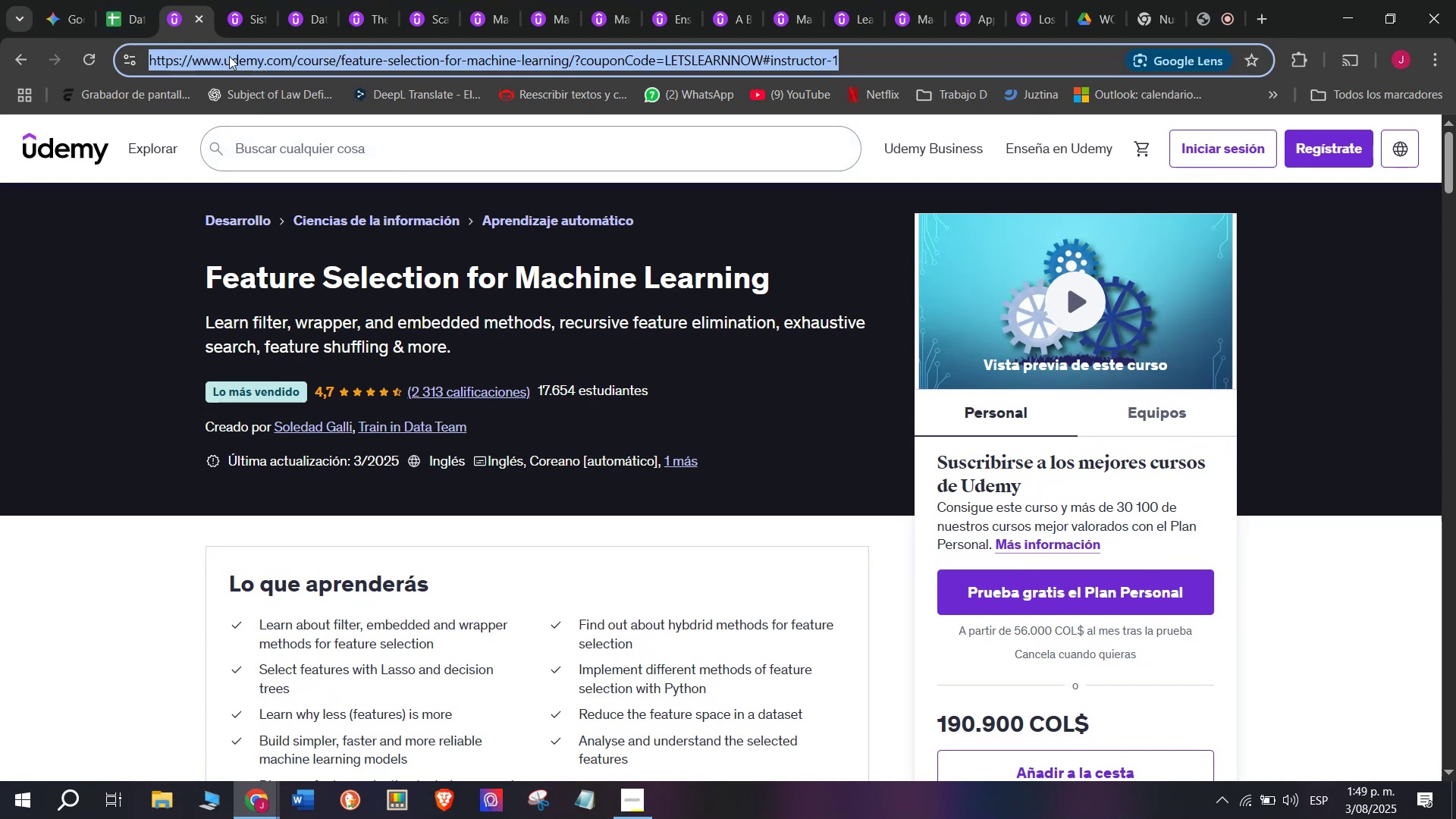 
key(Break)
 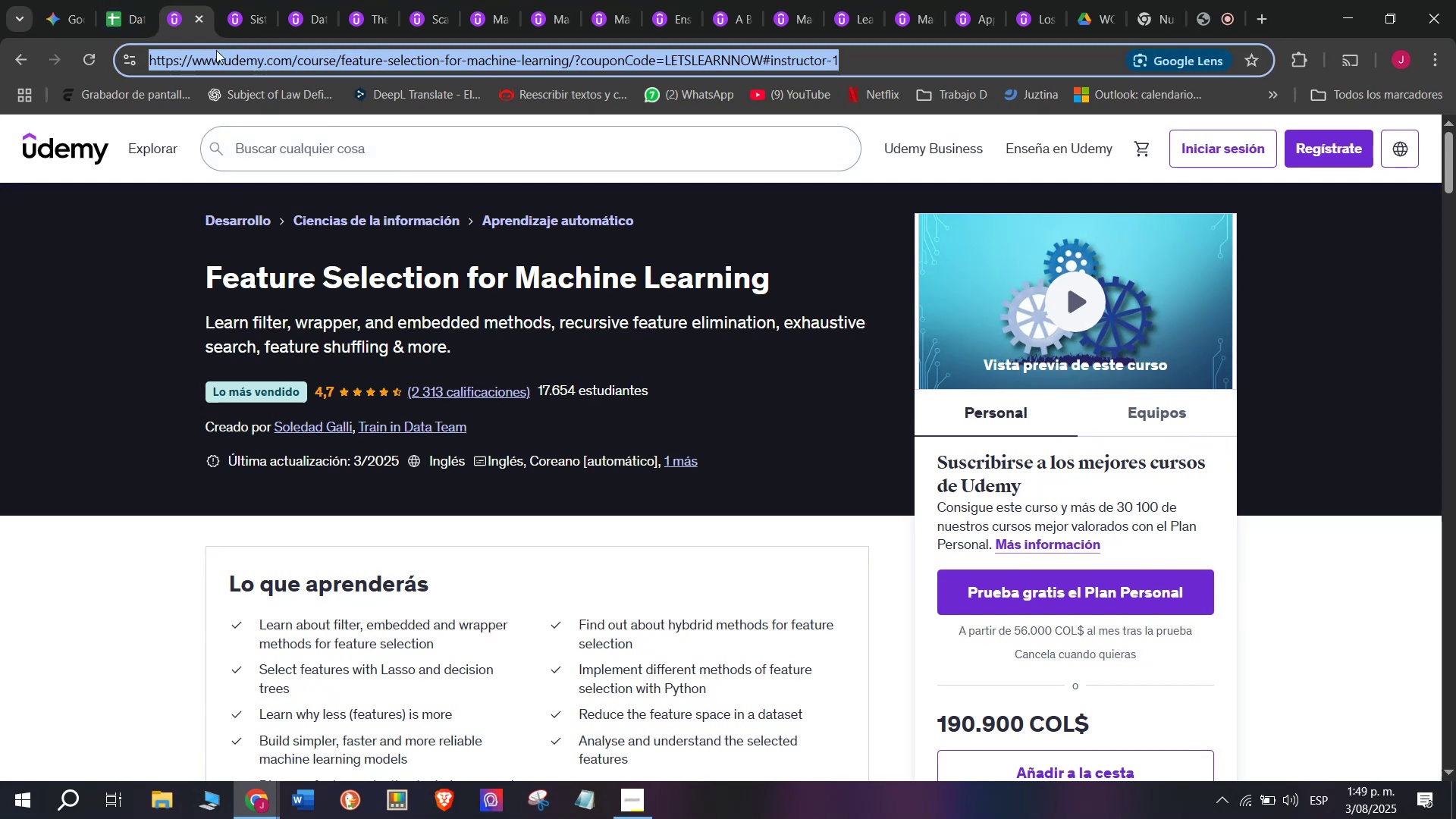 
key(Control+ControlLeft)
 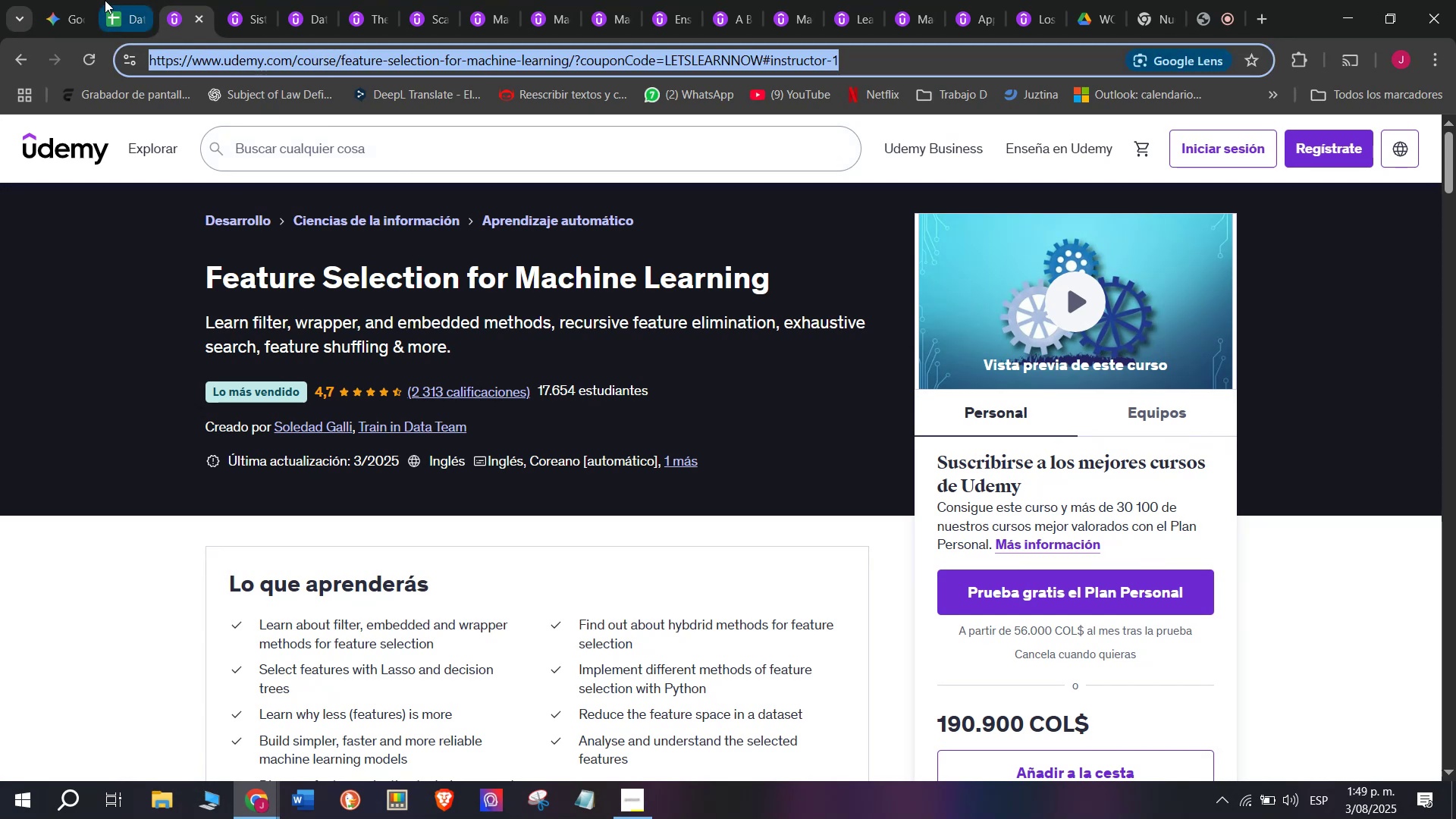 
key(Control+C)
 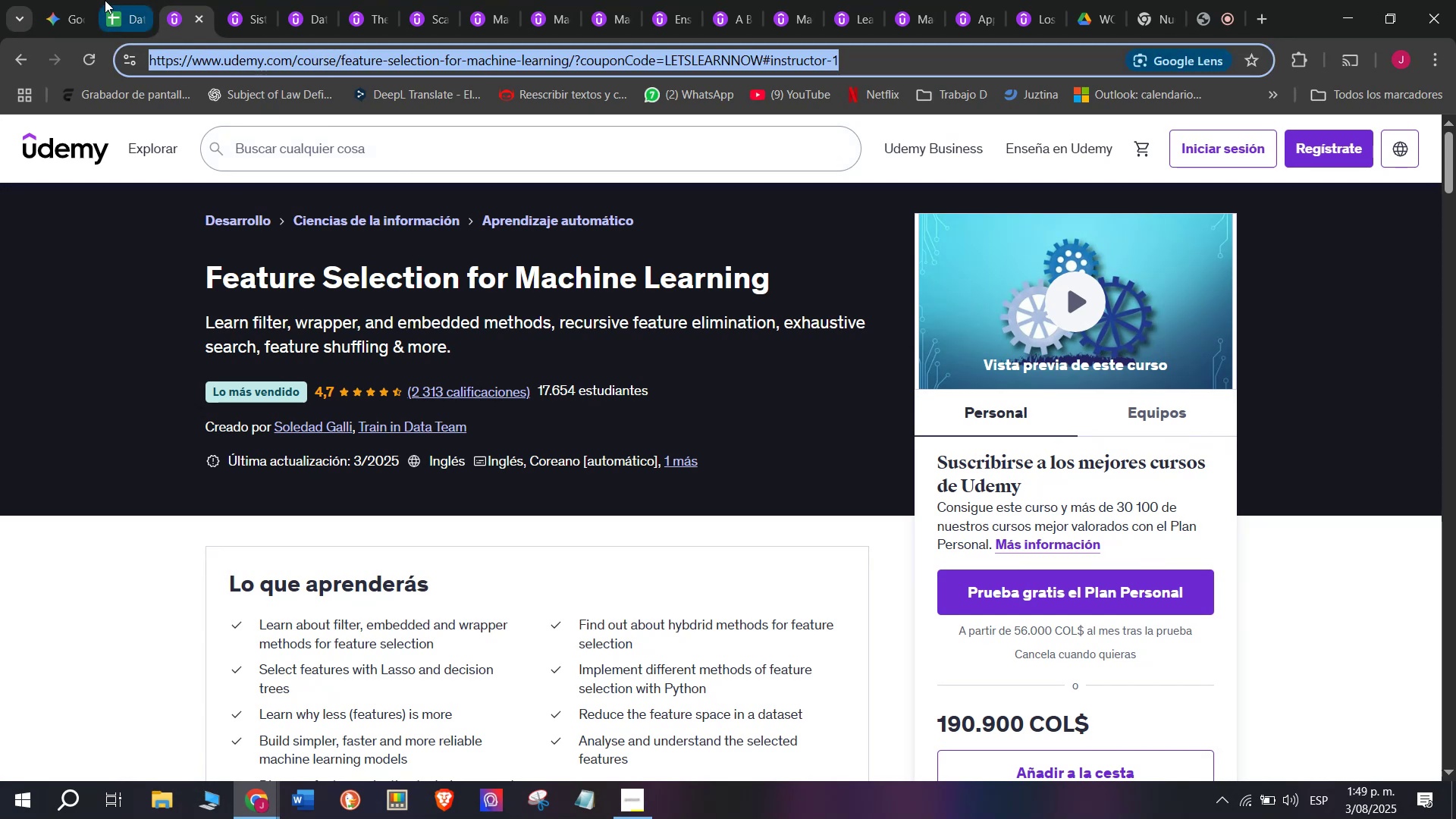 
left_click([105, 0])
 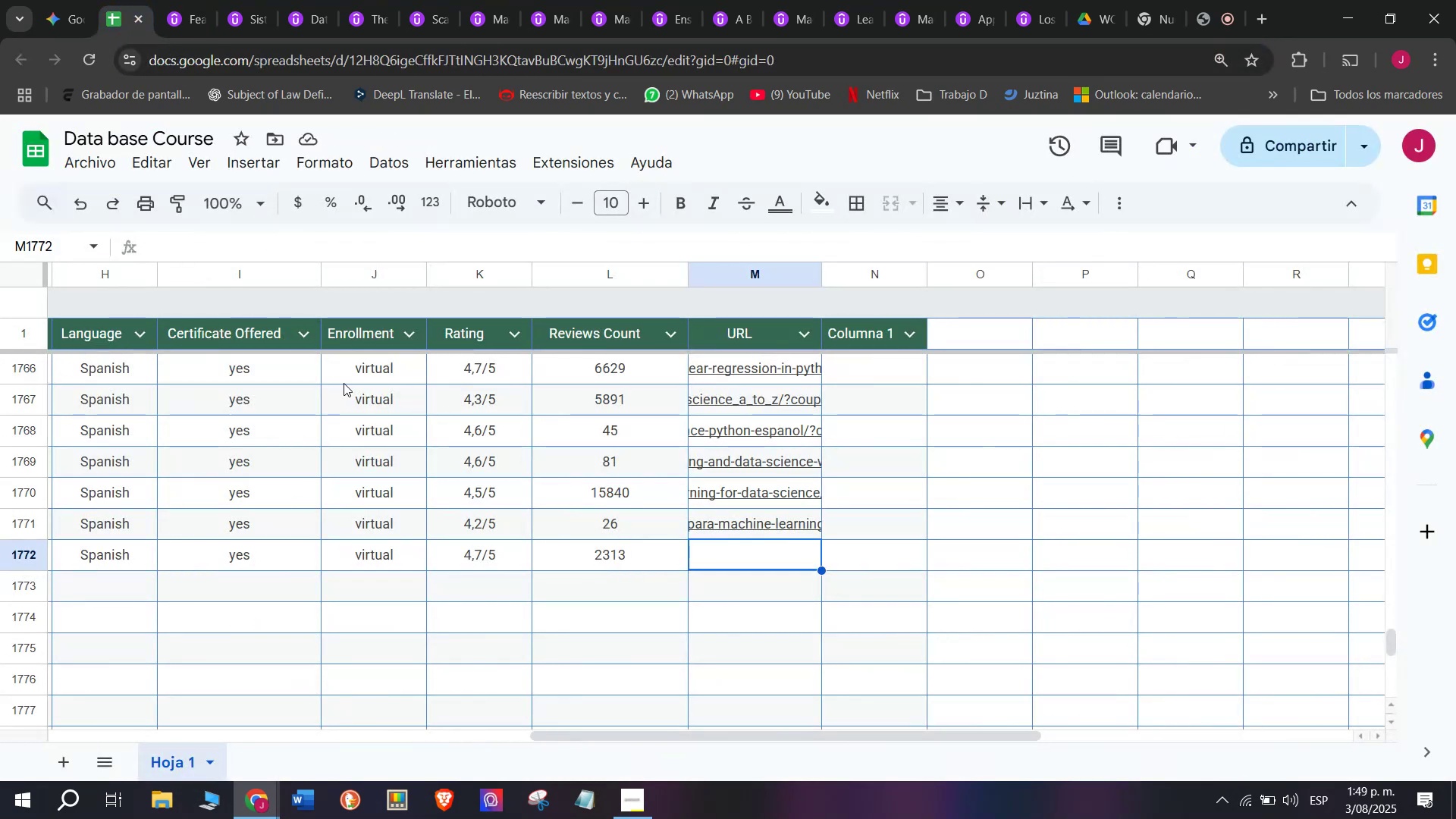 
key(Control+V)
 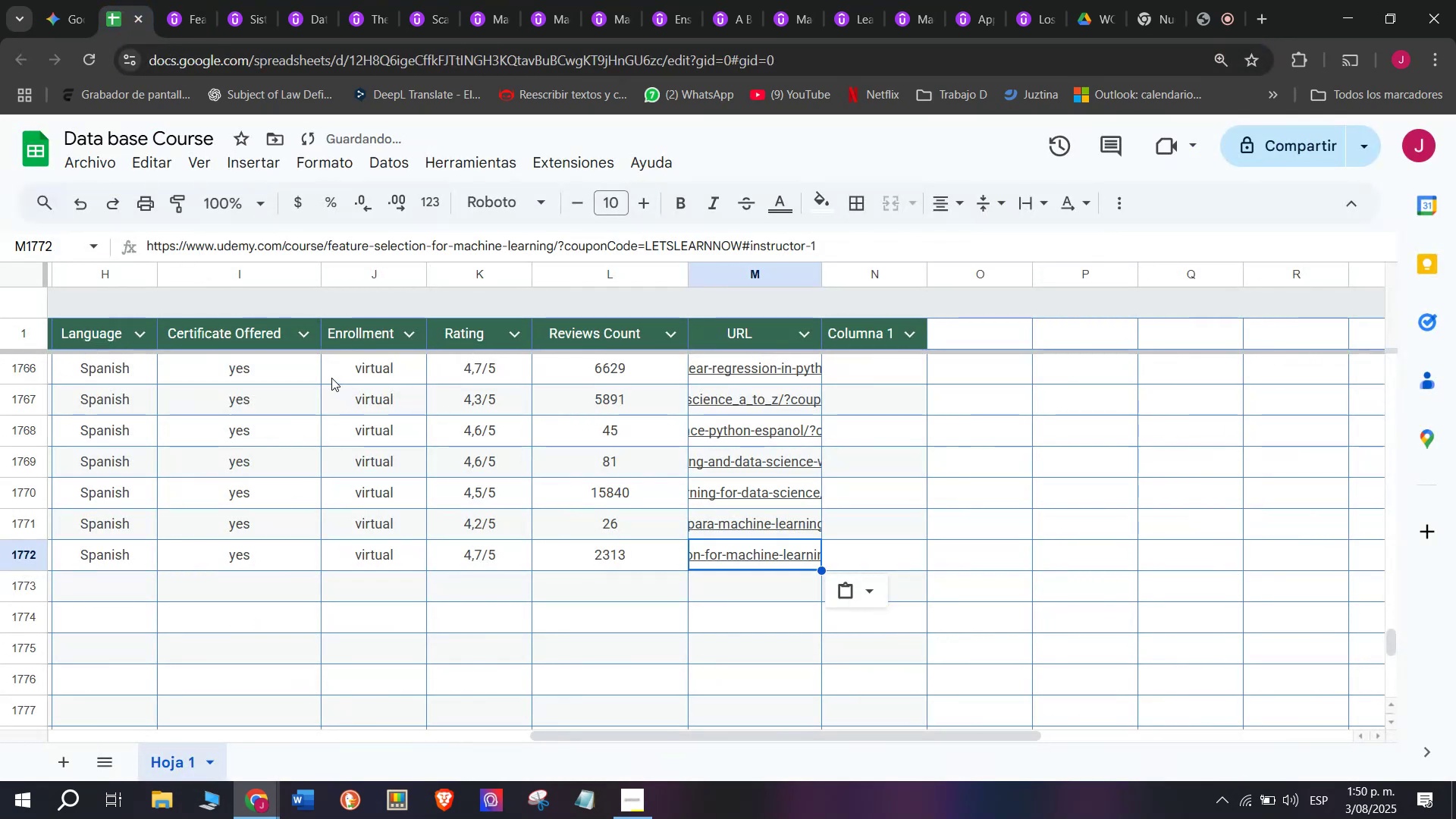 
key(Control+ControlLeft)
 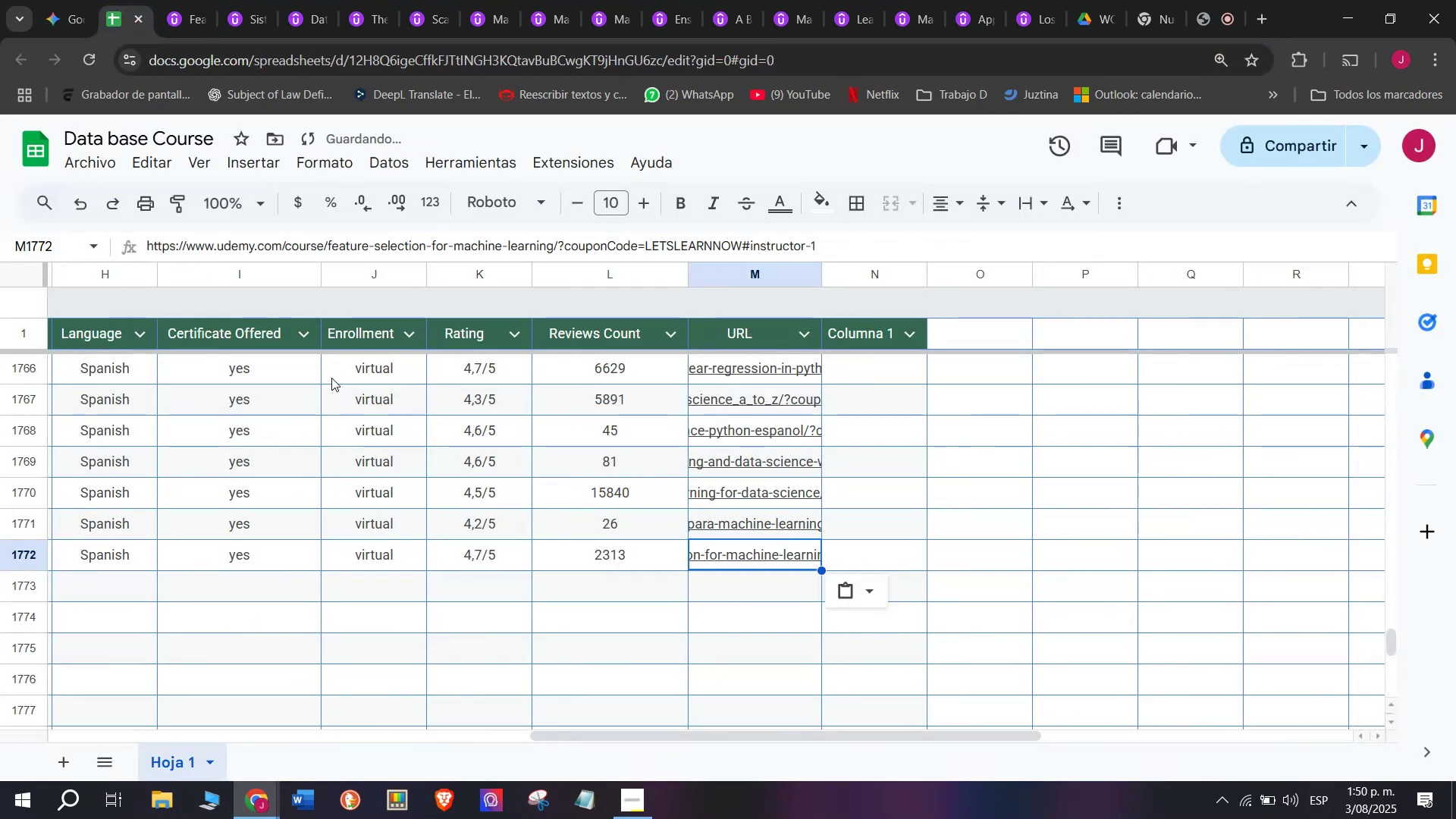 
key(Z)
 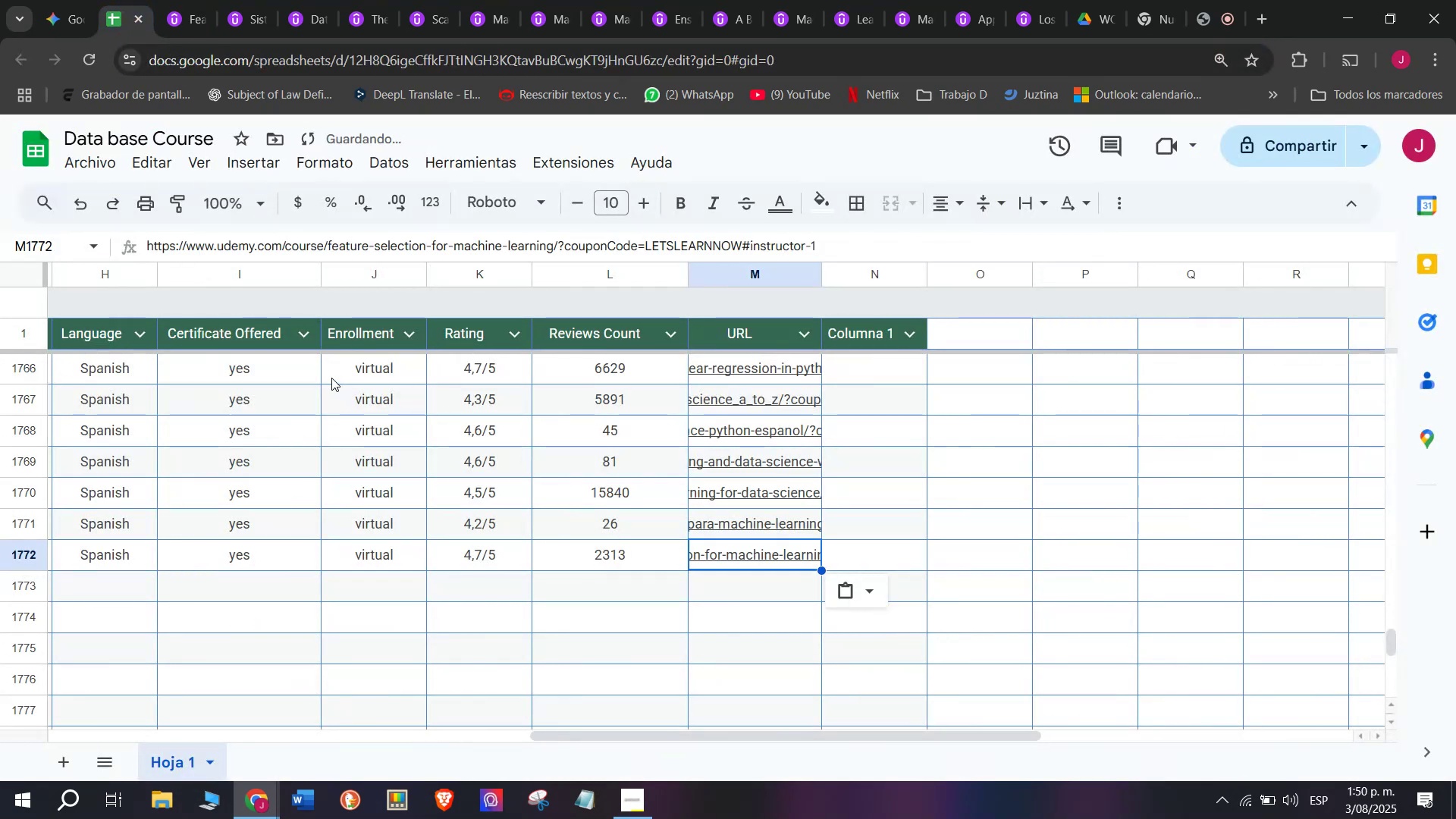 
scroll: coordinate [197, 404], scroll_direction: up, amount: 2.0
 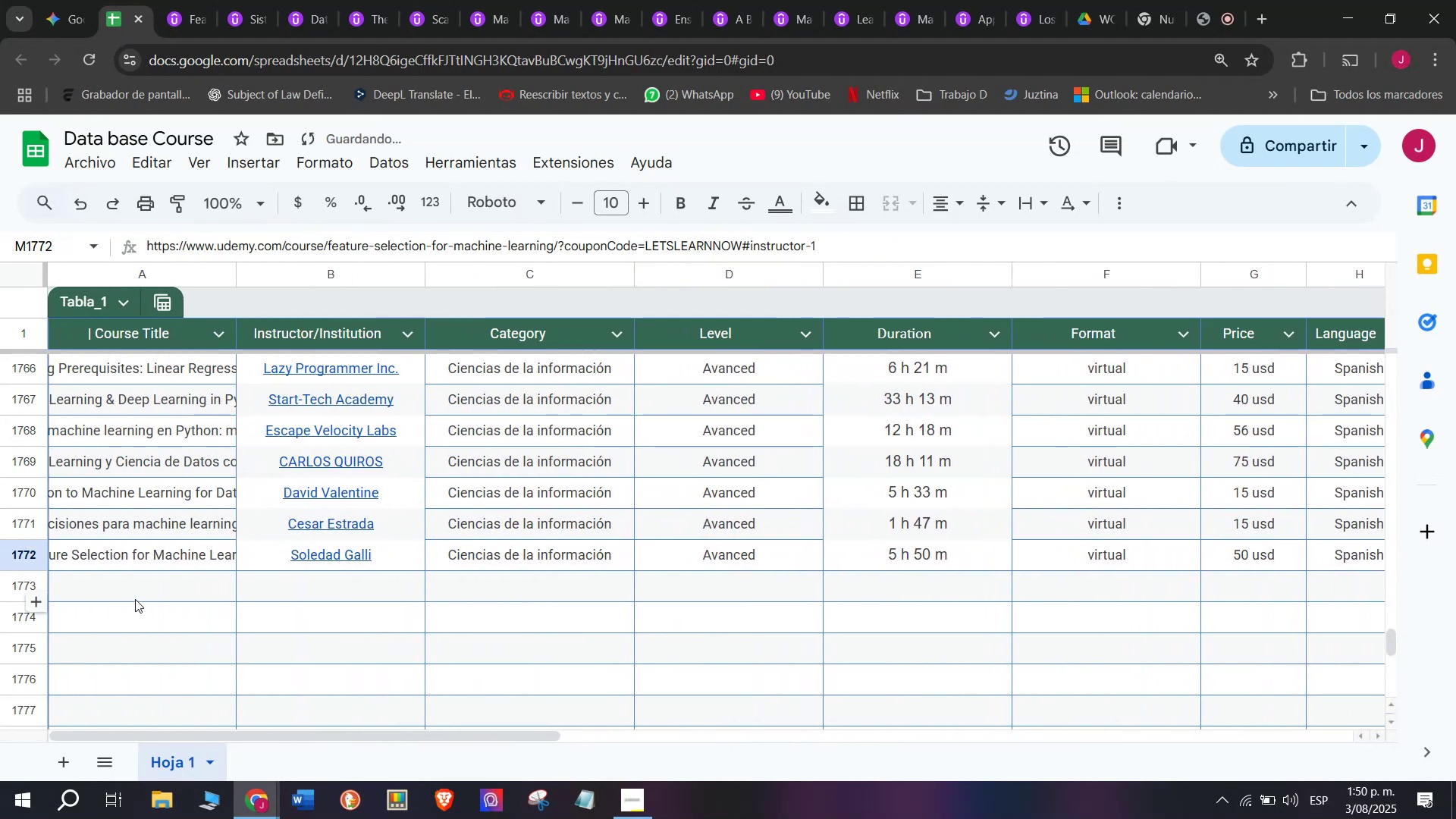 
left_click([140, 590])
 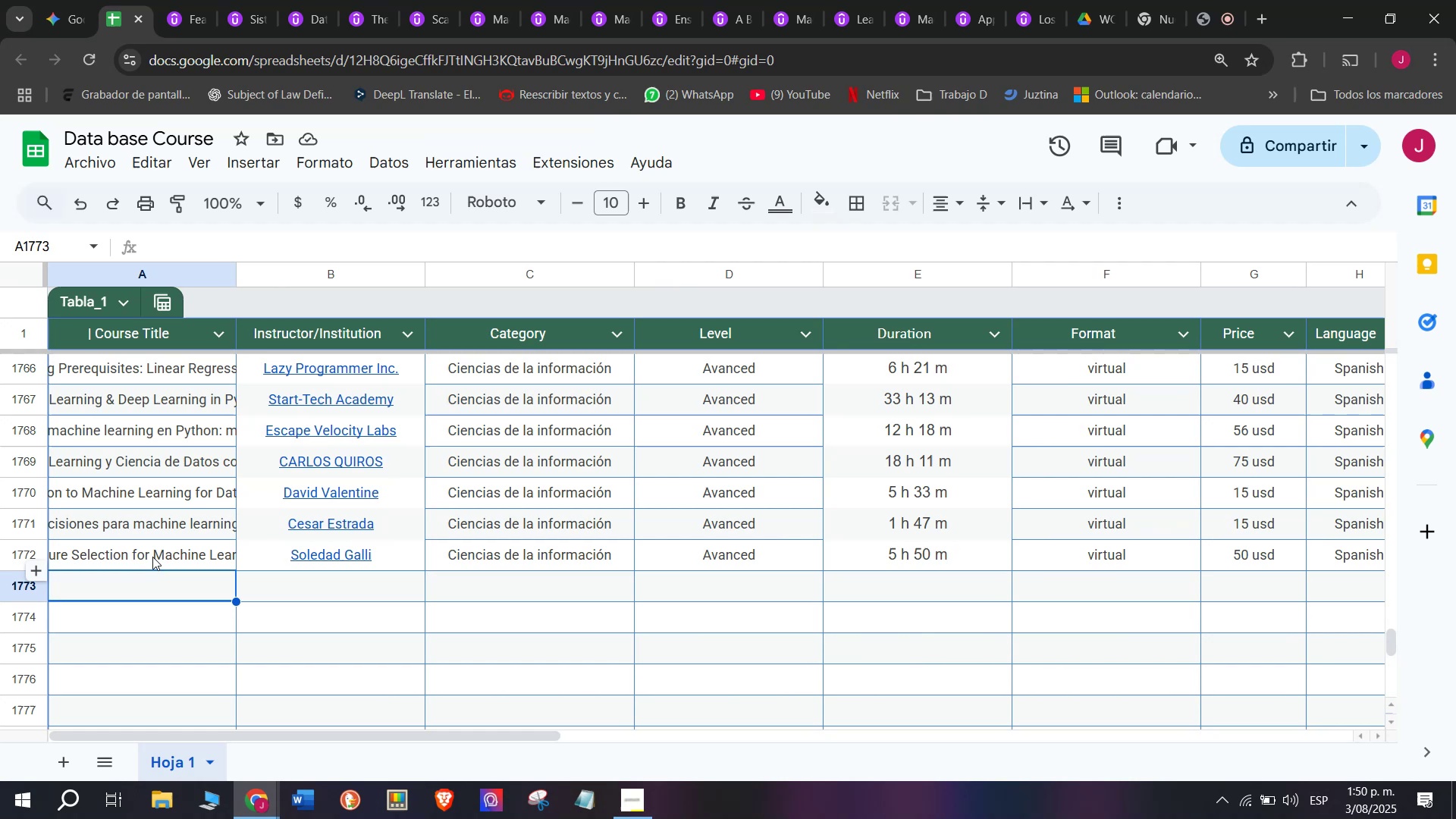 
wait(13.66)
 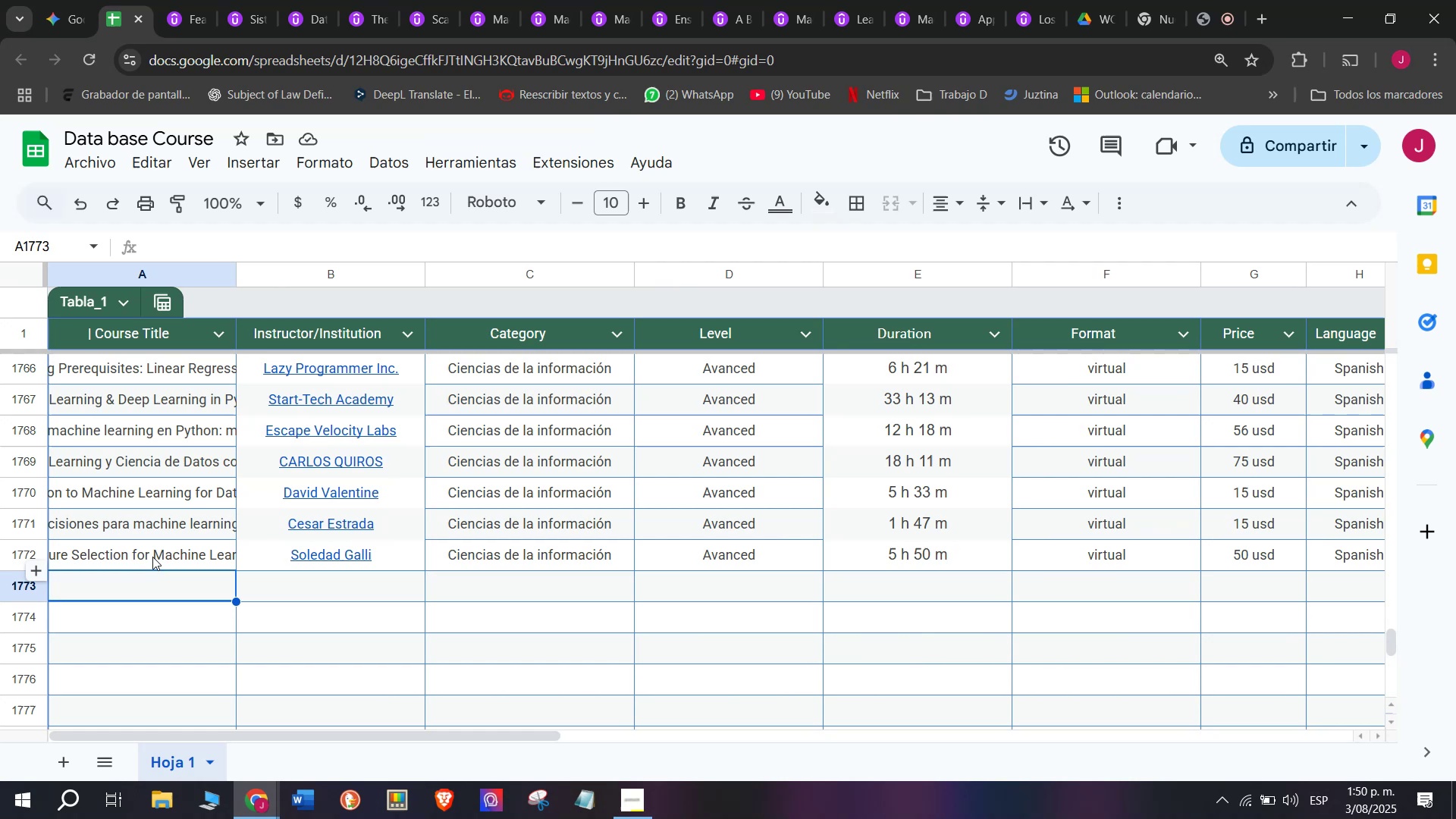 
left_click([180, 0])
 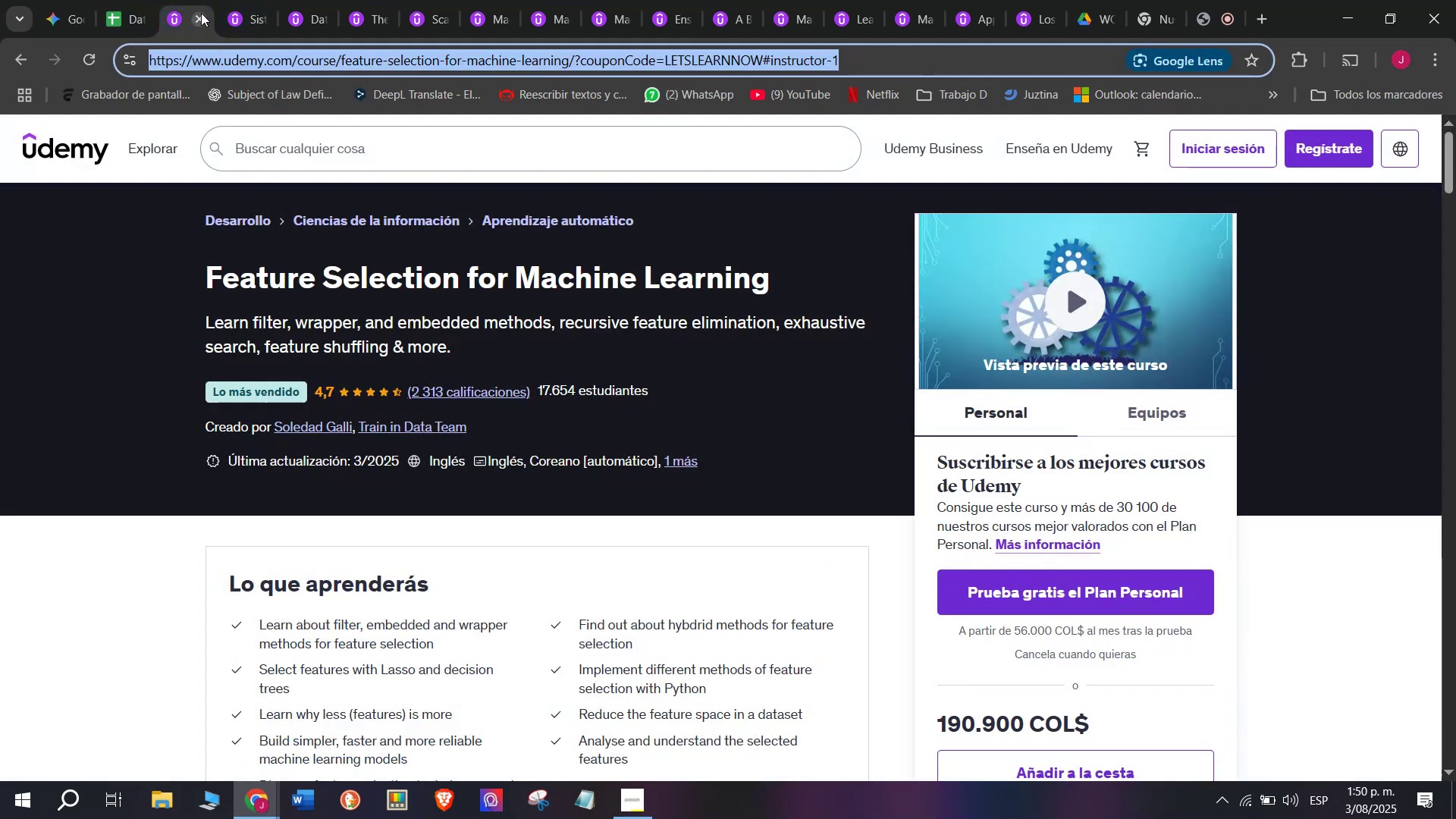 
left_click([201, 11])
 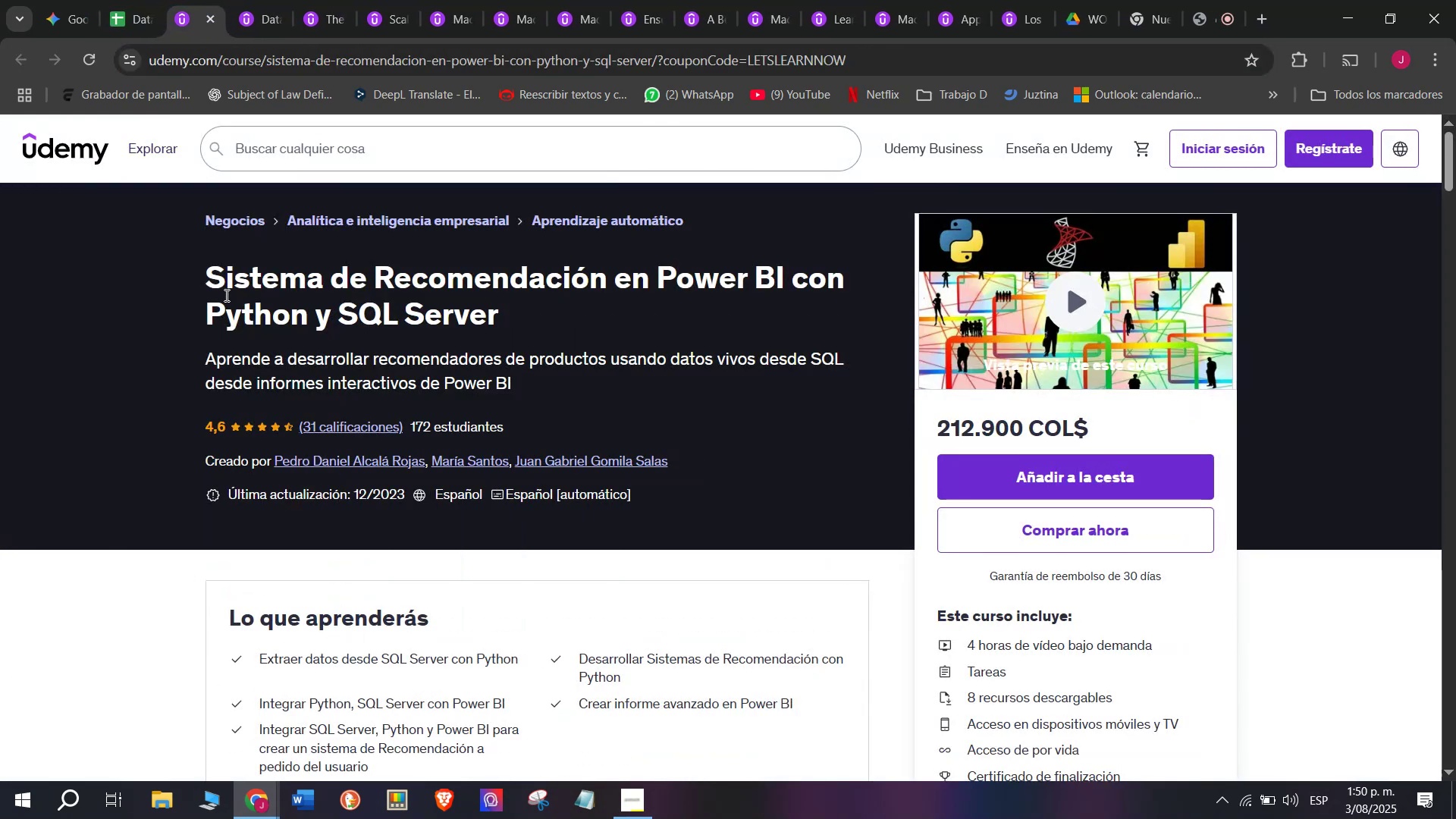 
left_click_drag(start_coordinate=[198, 272], to_coordinate=[519, 327])
 